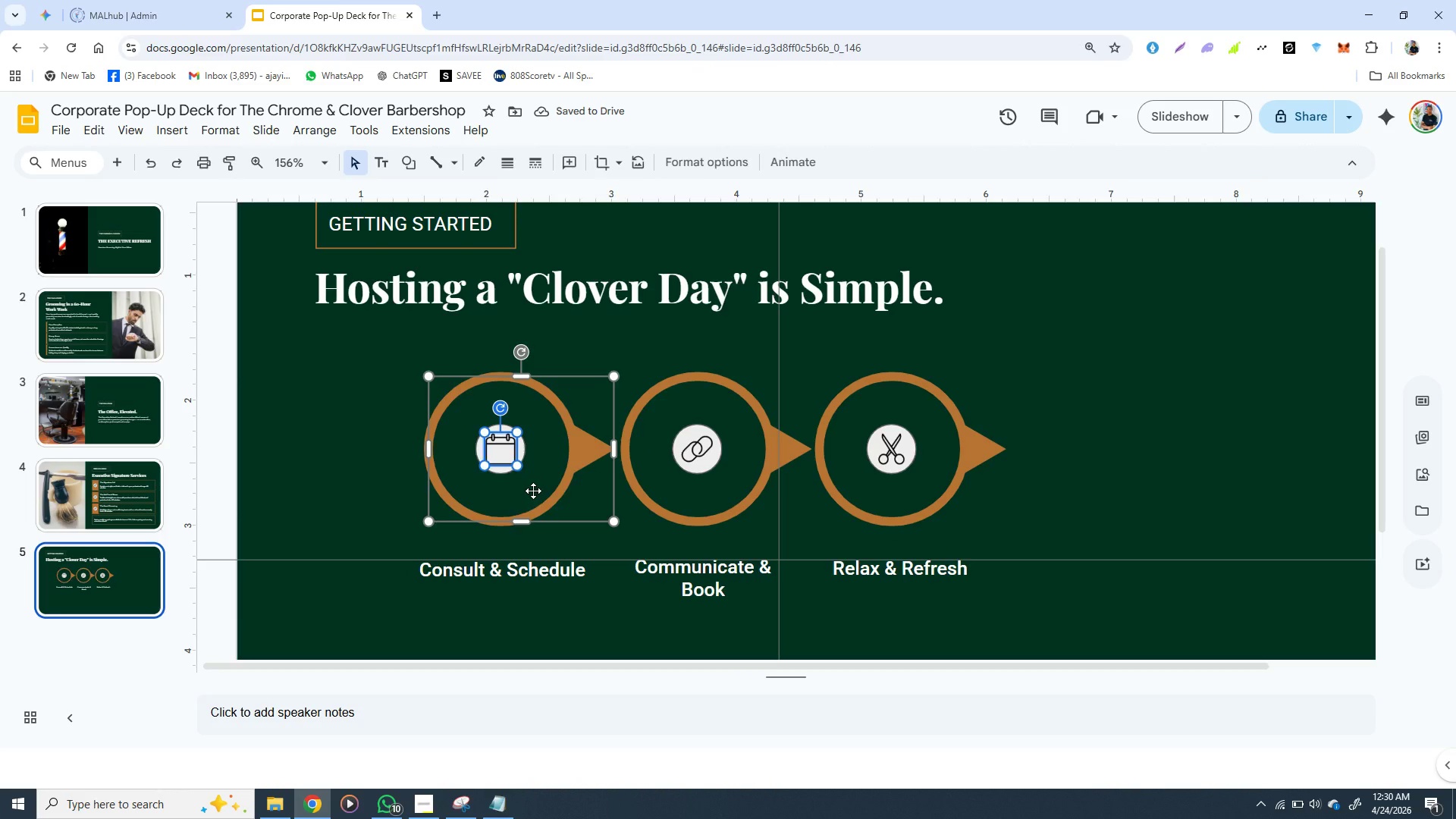 
left_click([533, 491])
 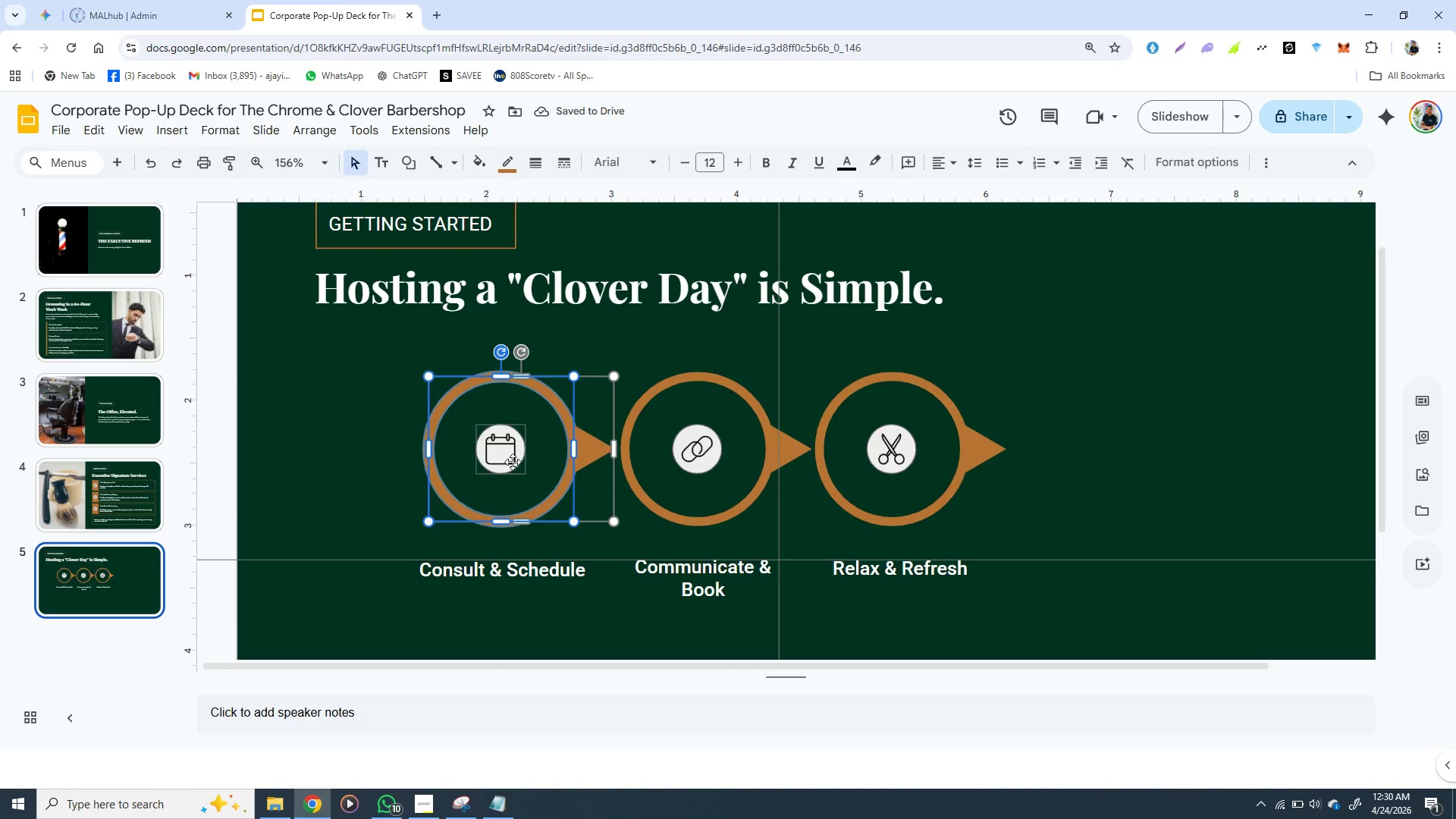 
left_click([511, 460])
 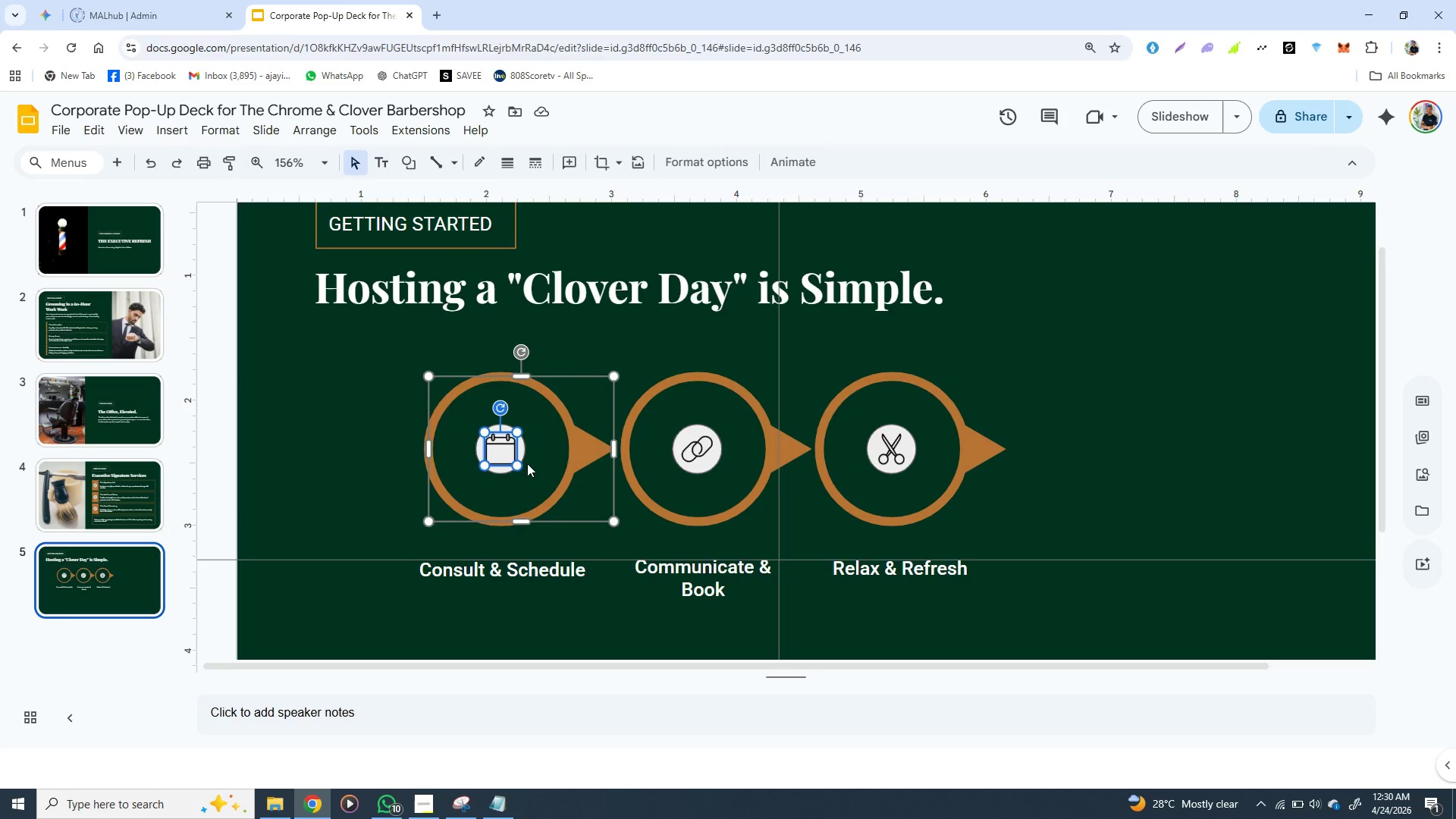 
left_click([527, 463])
 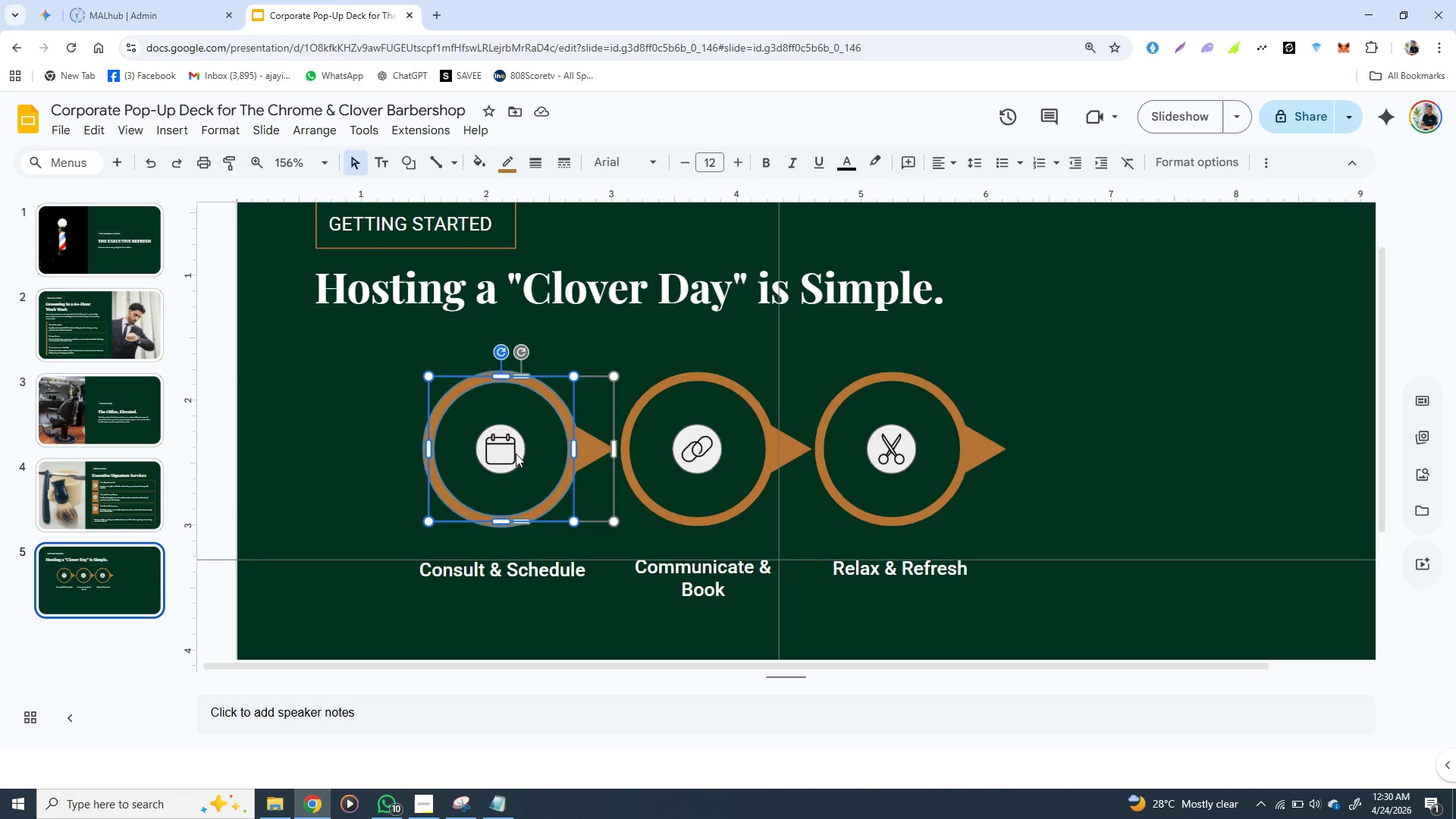 
left_click([516, 453])
 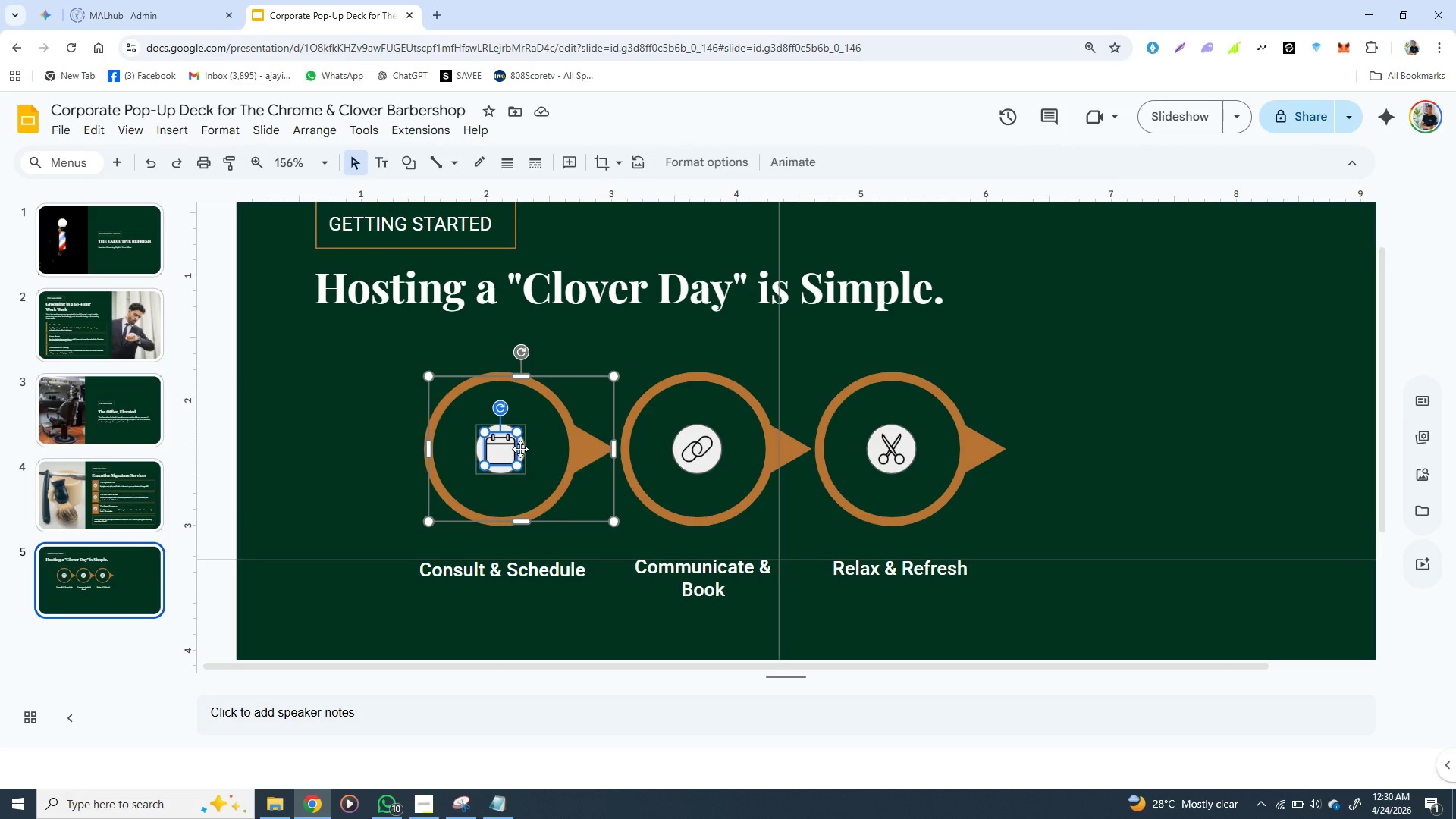 
left_click([520, 449])
 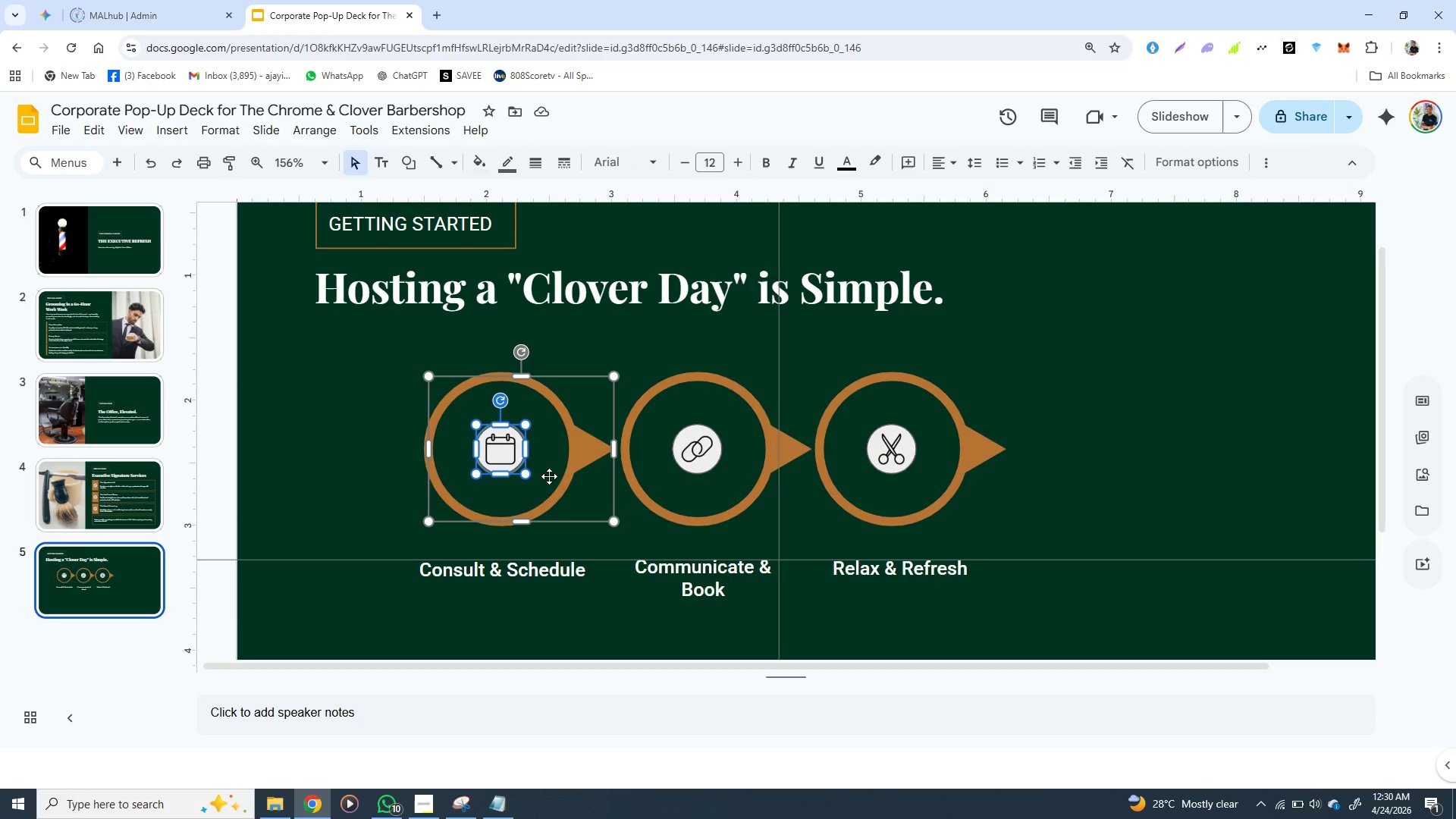 
hold_key(key=ShiftLeft, duration=0.97)
left_click([568, 491])
 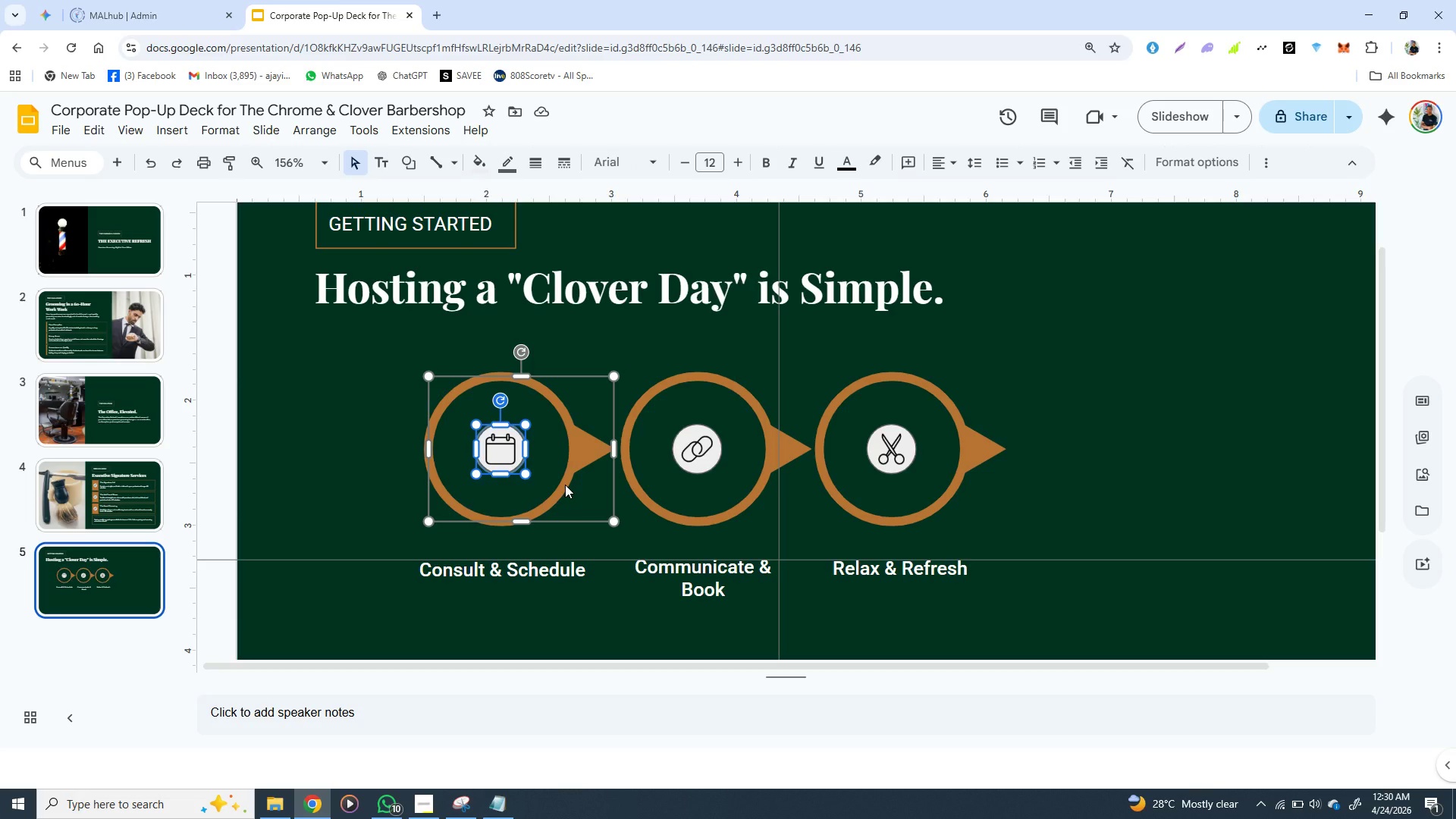 
right_click([565, 482])
 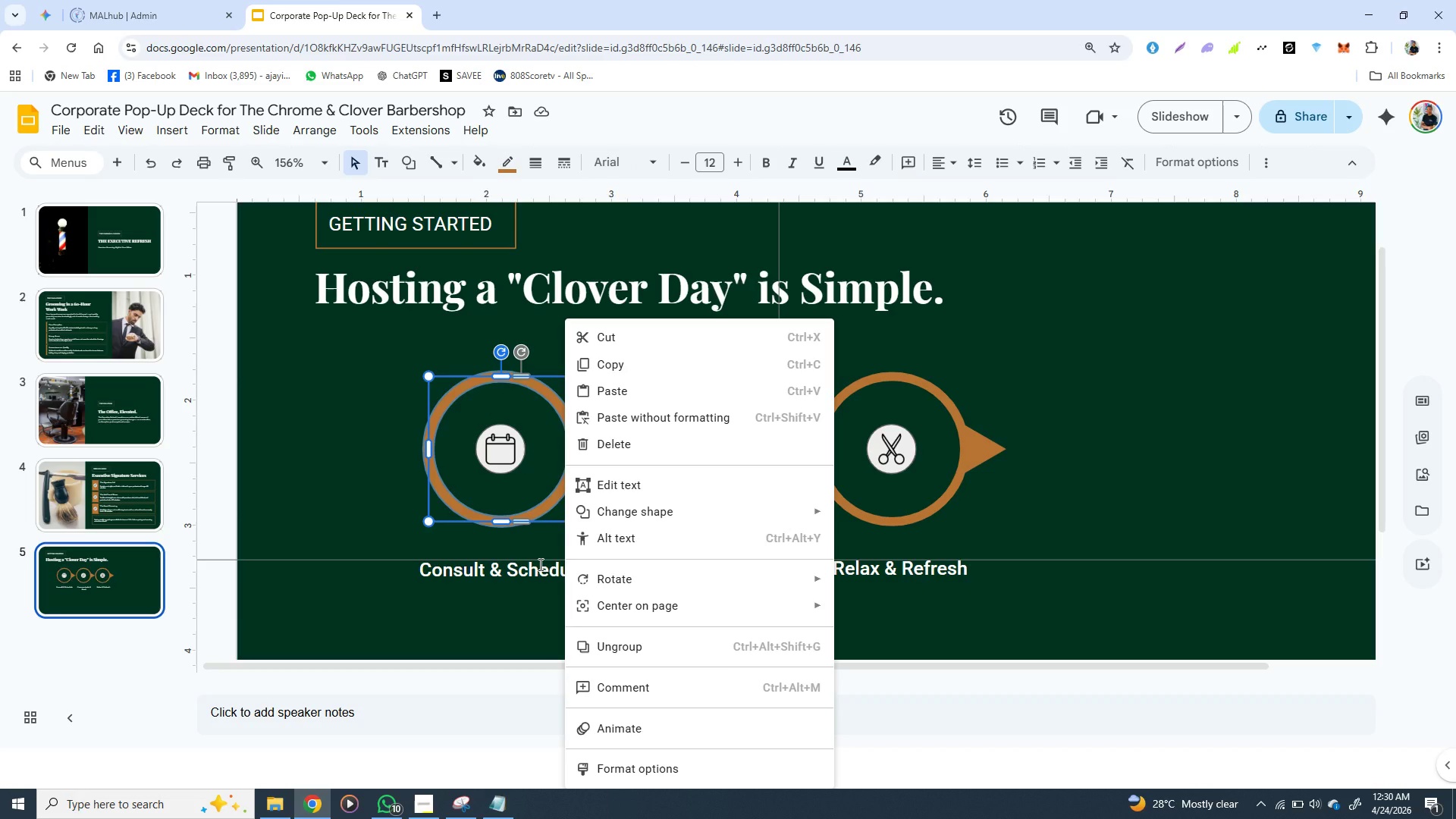 
left_click([510, 568])
 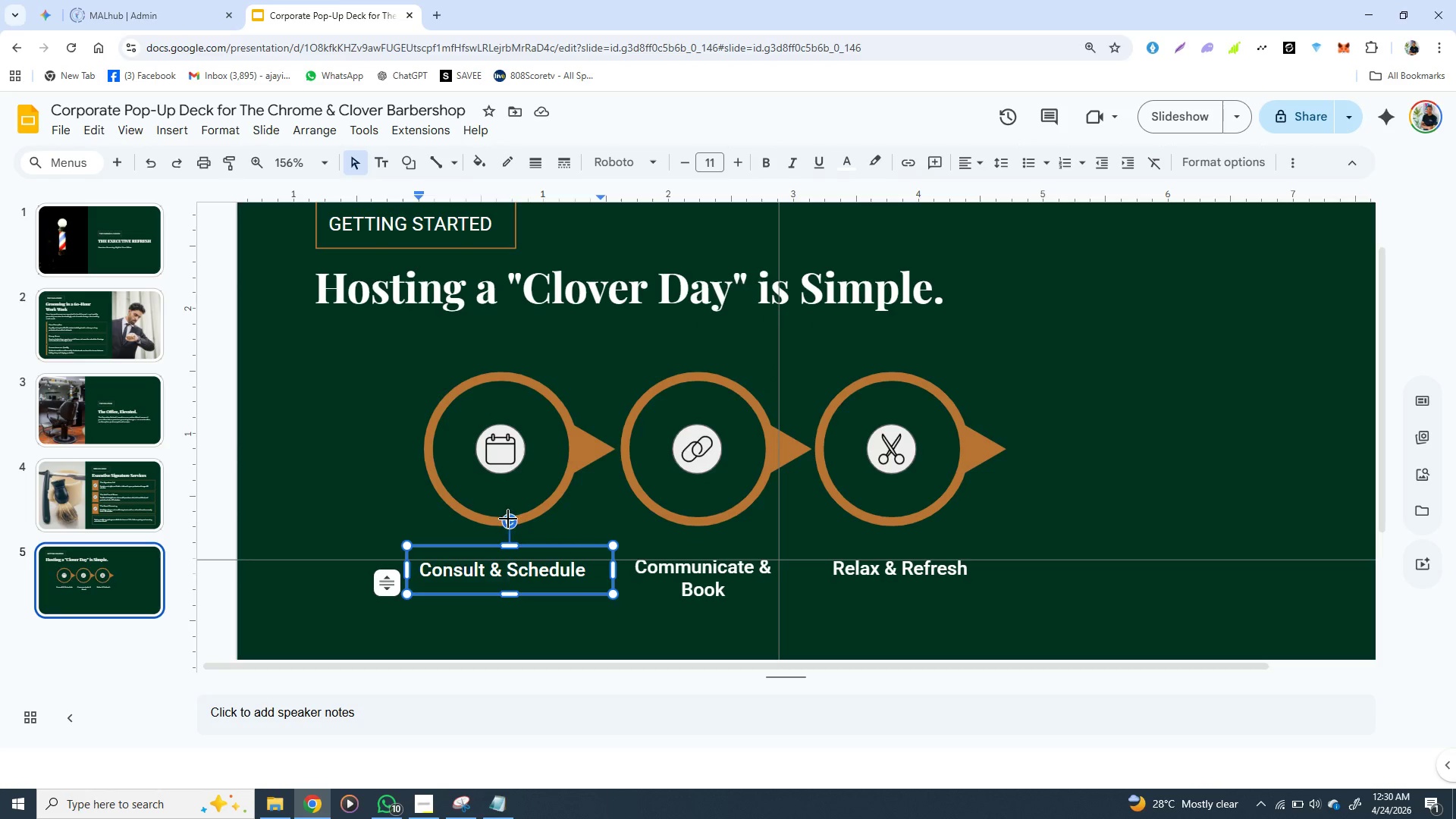 
hold_key(key=ShiftLeft, duration=0.95)
left_click([518, 505])
 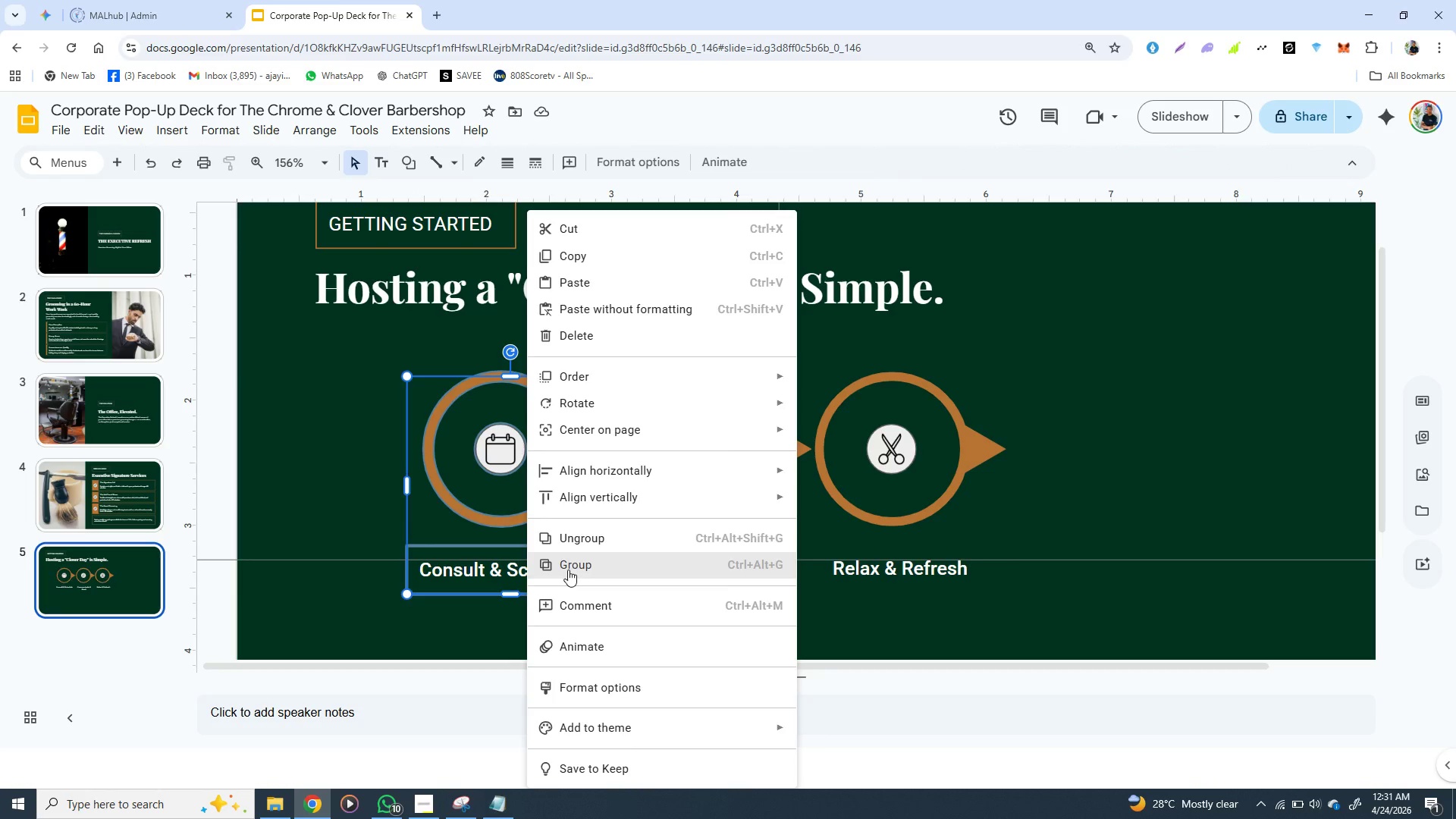 
left_click([570, 565])
 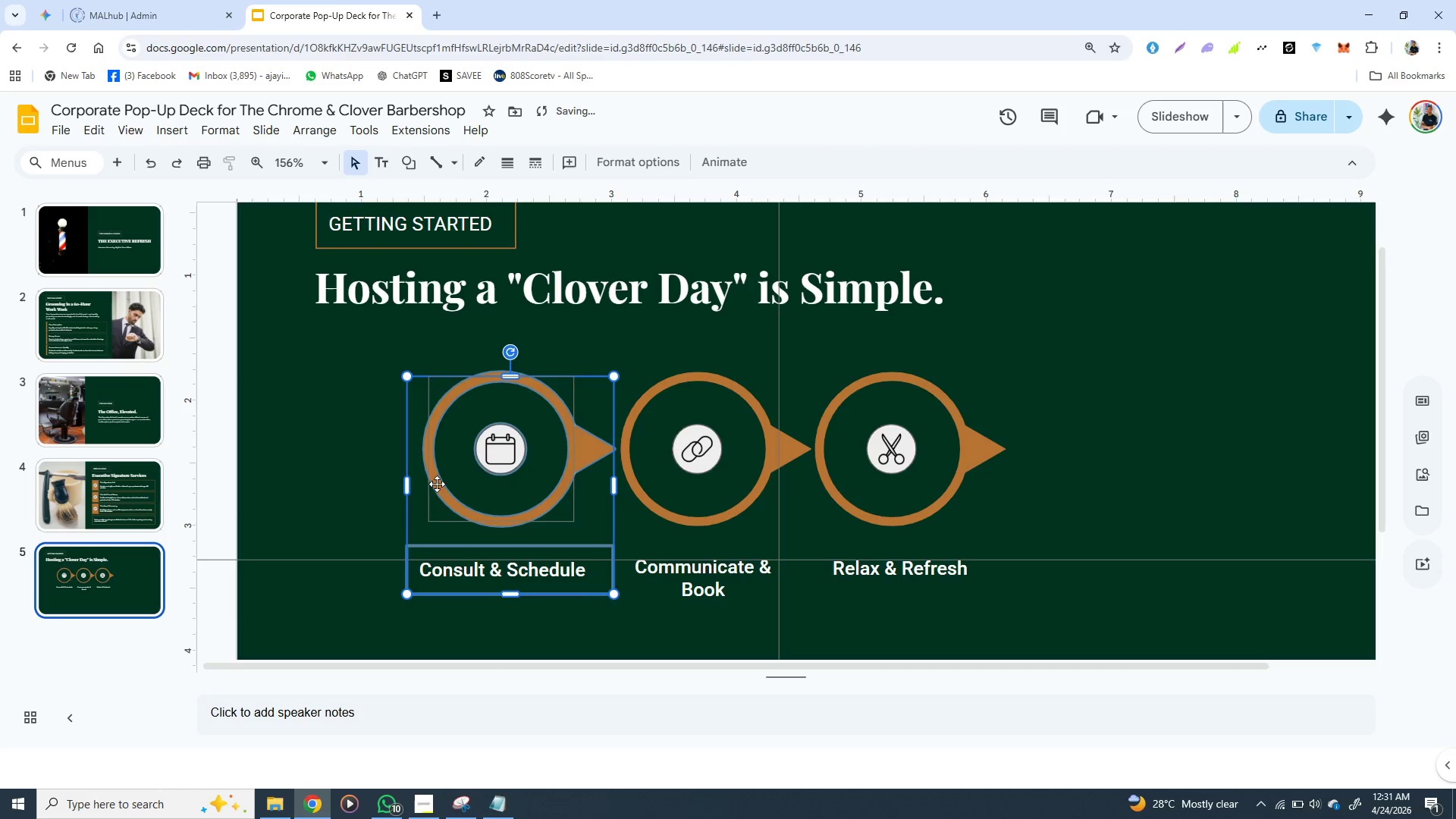 
left_click([341, 481])
 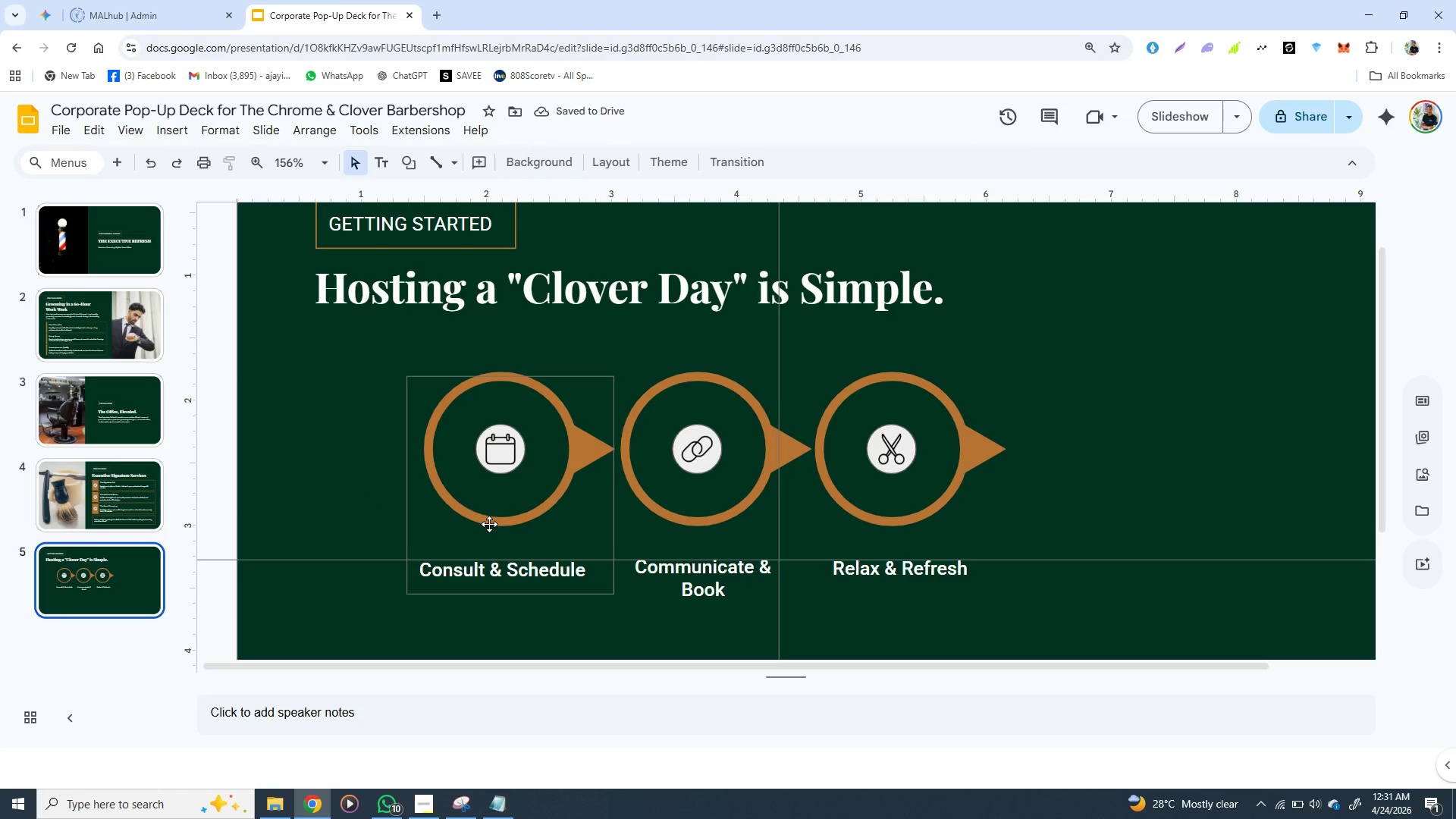 
hold_key(key=ShiftLeft, duration=1.53)
left_click([664, 515])
 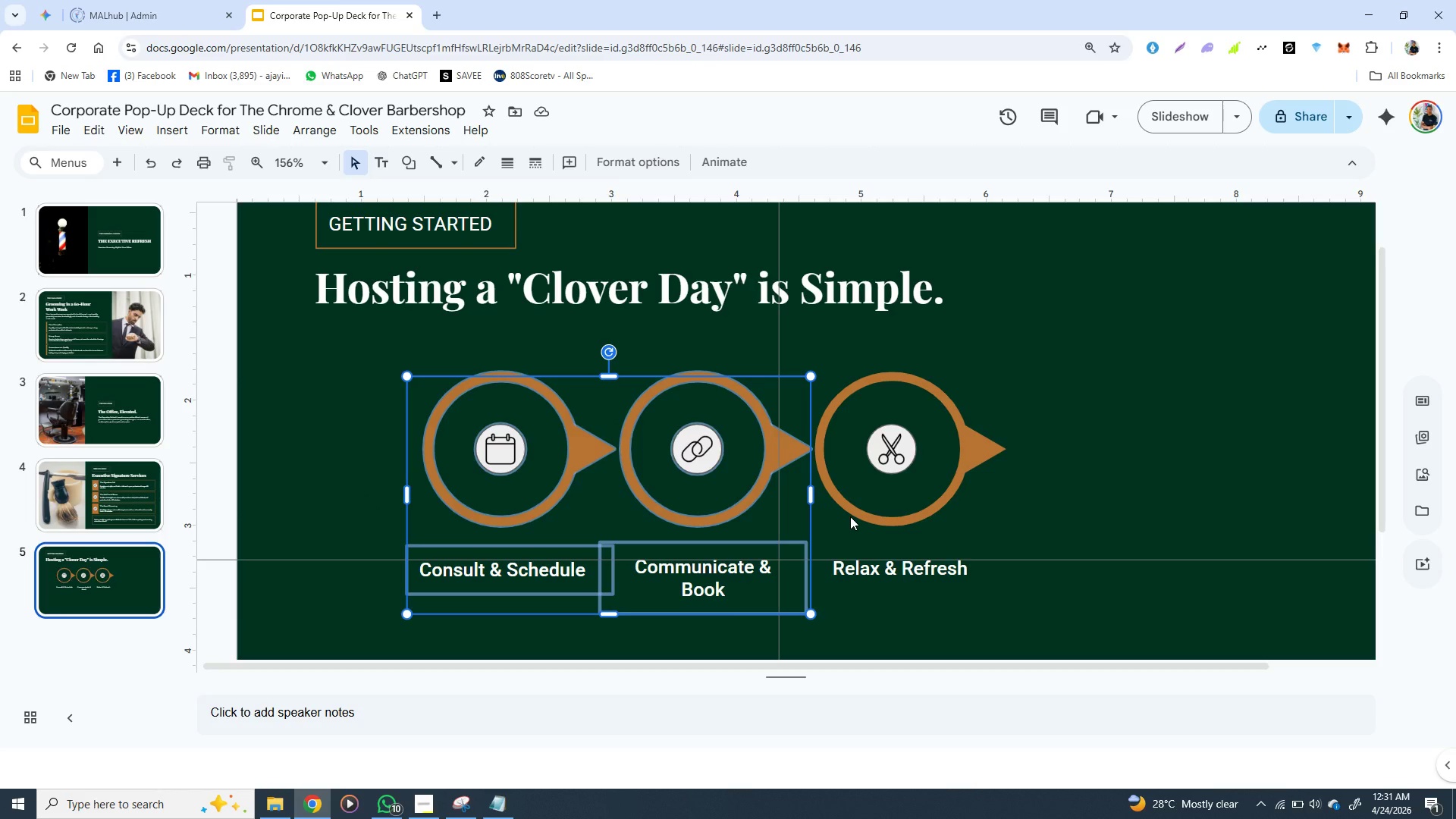 
hold_key(key=ShiftLeft, duration=0.97)
left_click([850, 516])
 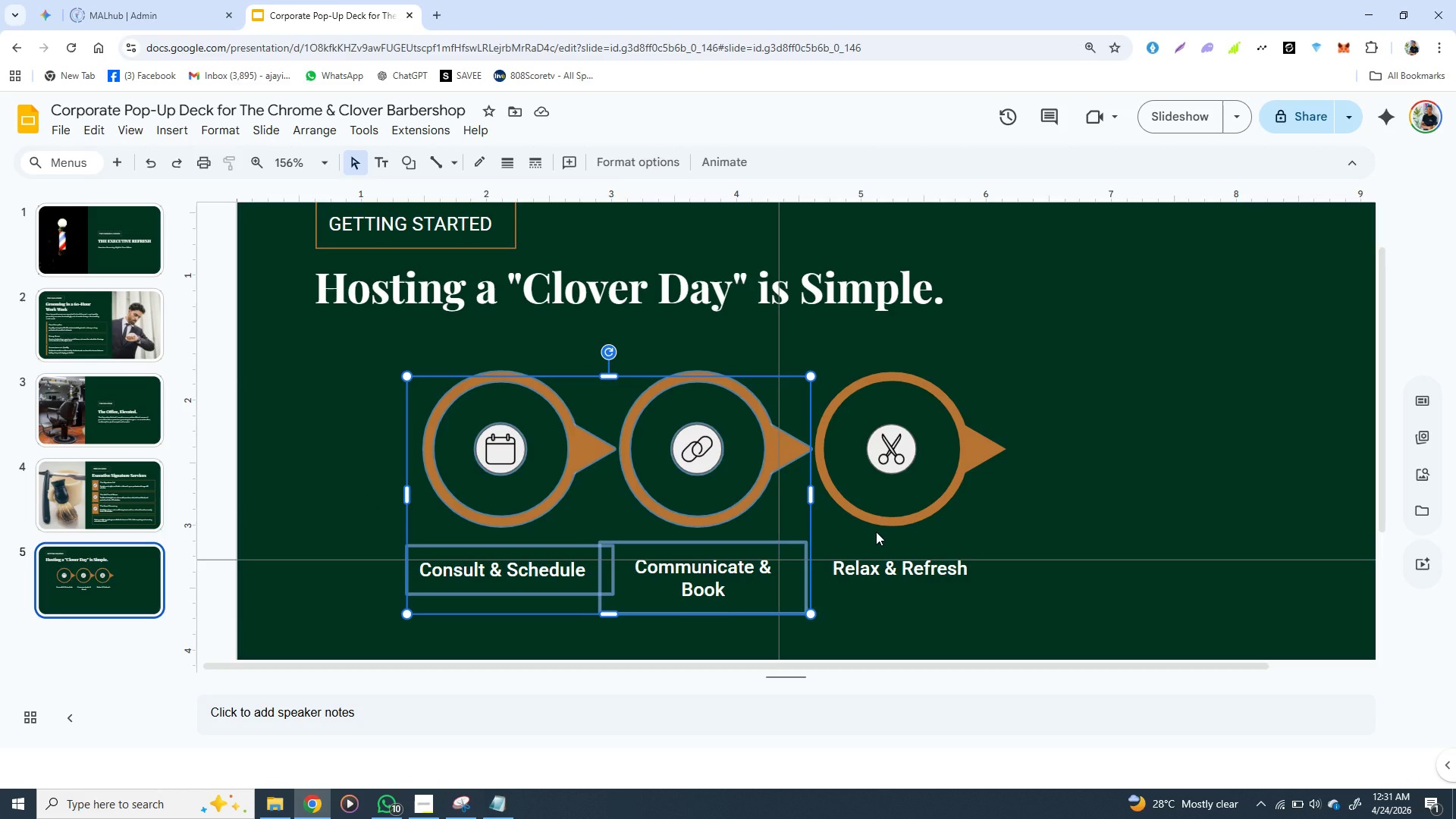 
hold_key(key=ShiftLeft, duration=1.08)
left_click([872, 549])
 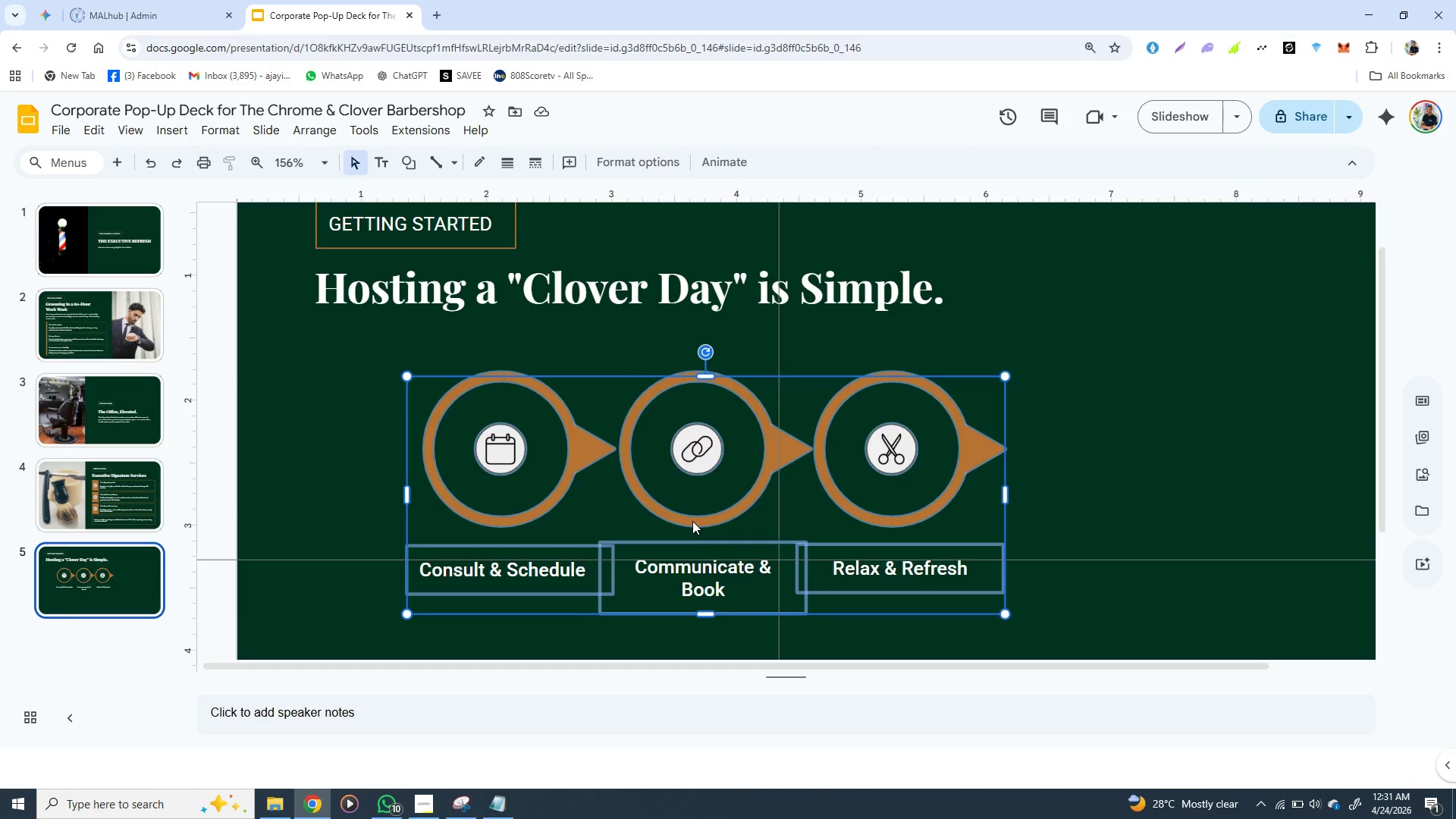 
right_click([693, 522])
 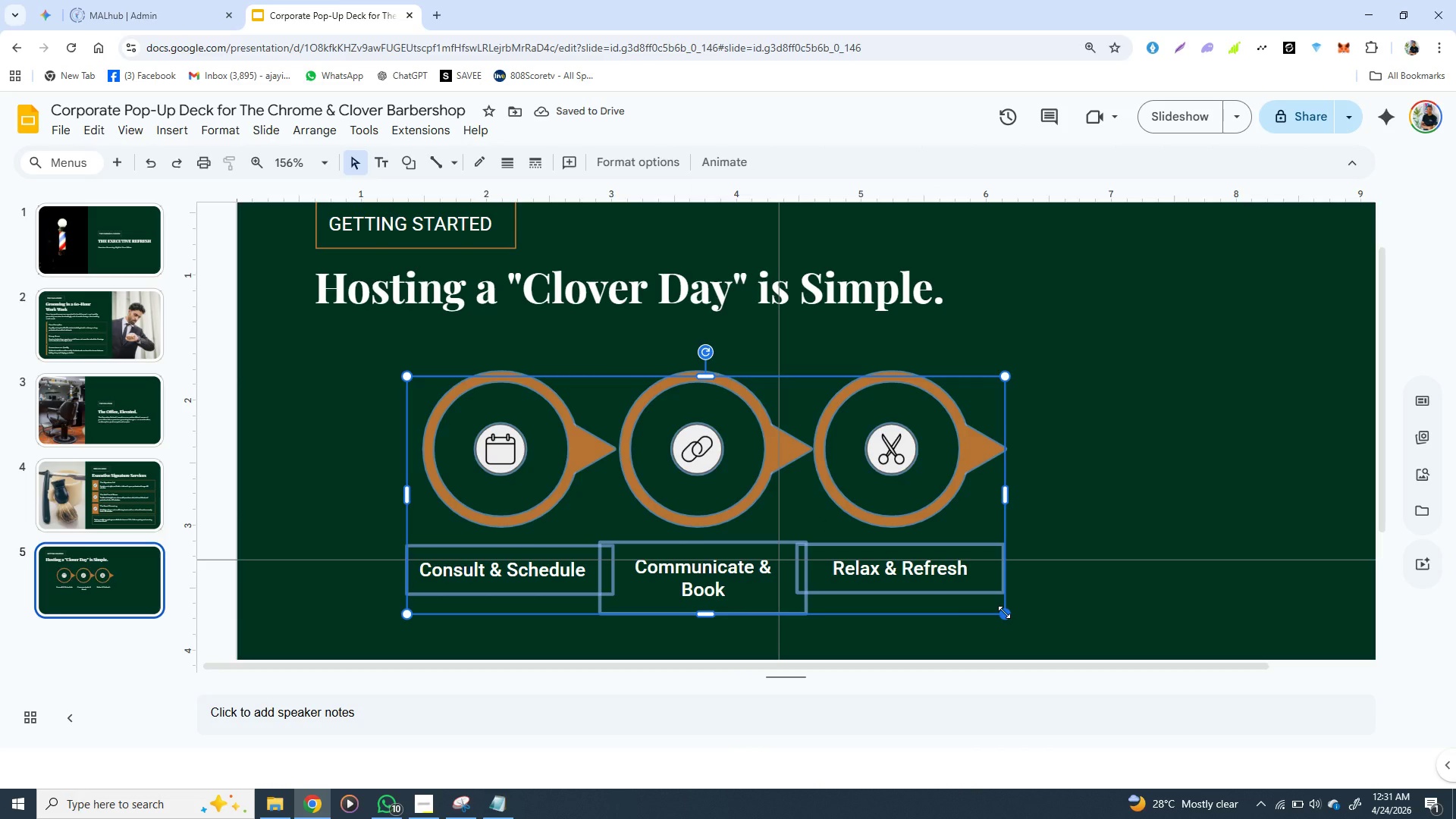 
wait(5.14)
 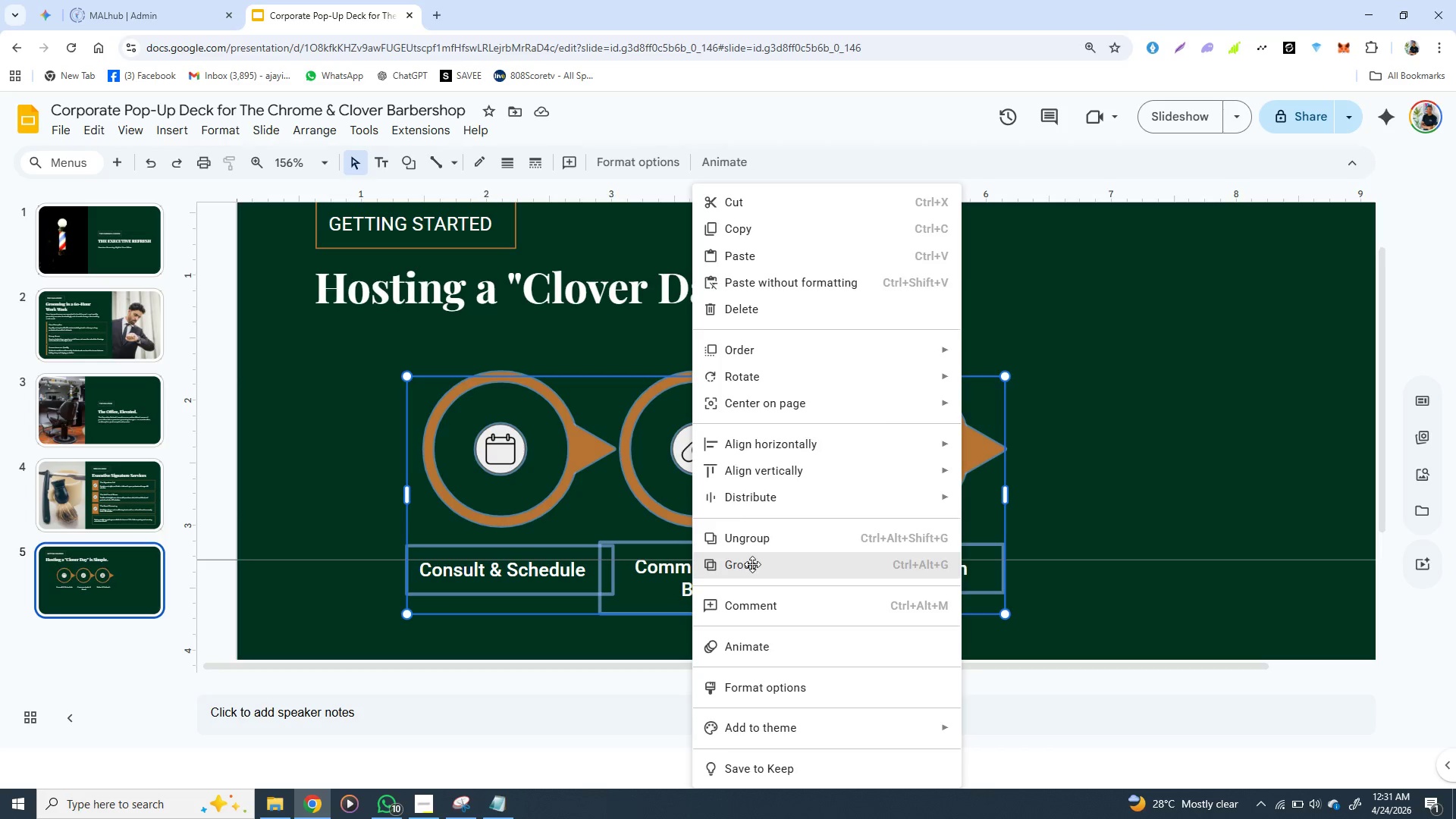 
hold_key(key=ShiftLeft, duration=1.52)
left_click_drag(start_coordinate=[1006, 611], to_coordinate=[869, 557])
 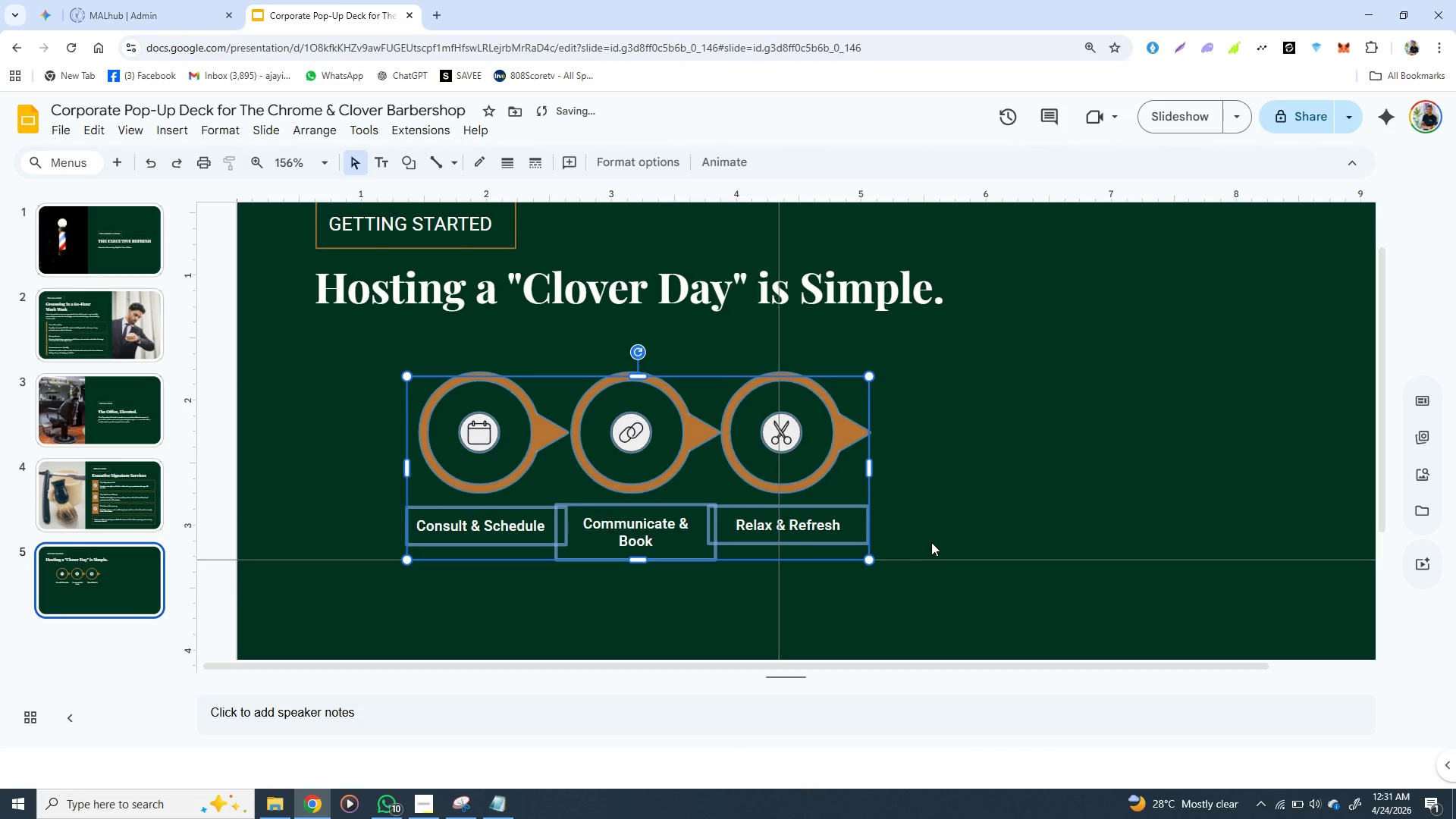 
hold_key(key=ShiftLeft, duration=0.41)
 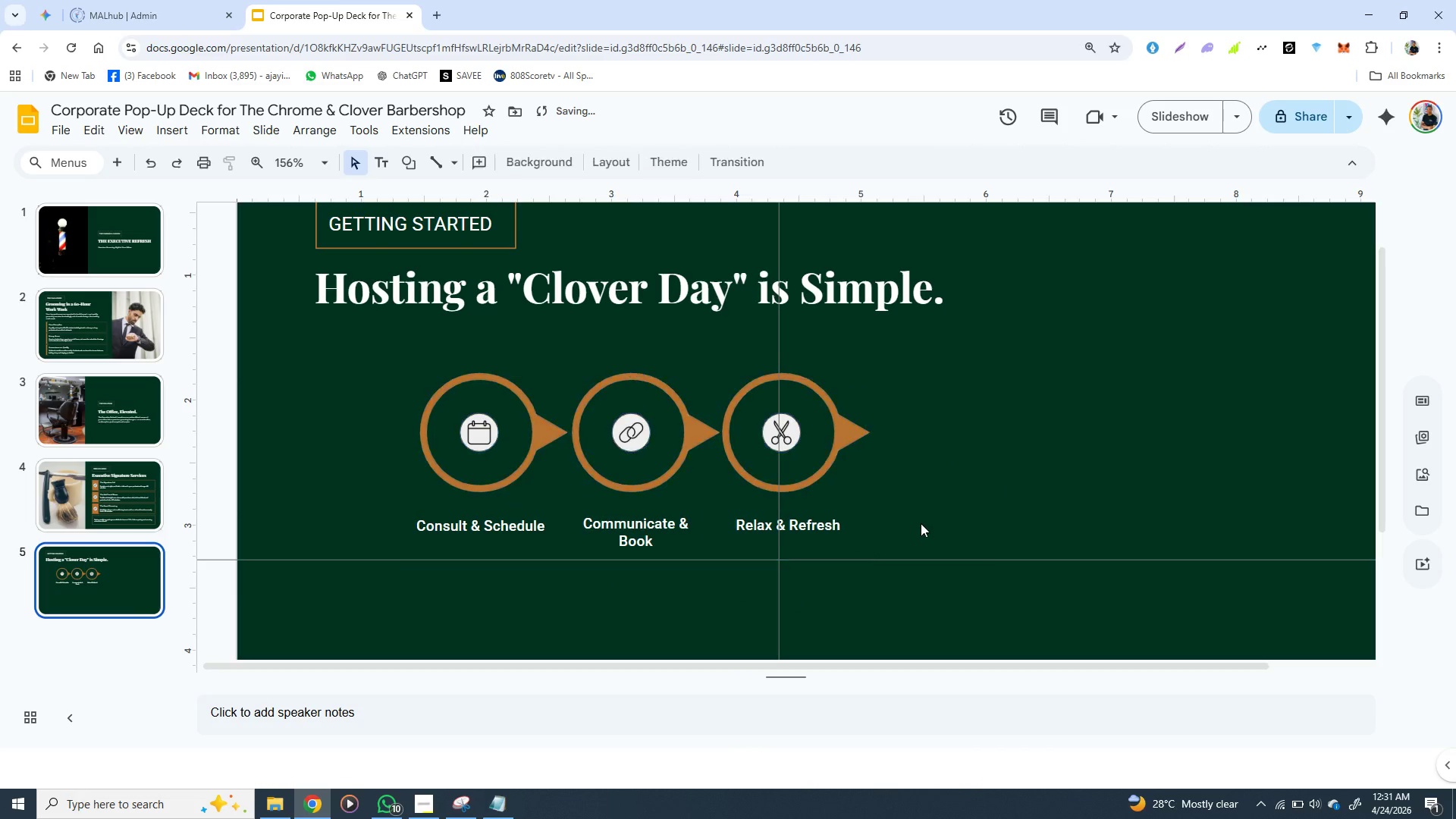 
left_click([921, 523])
 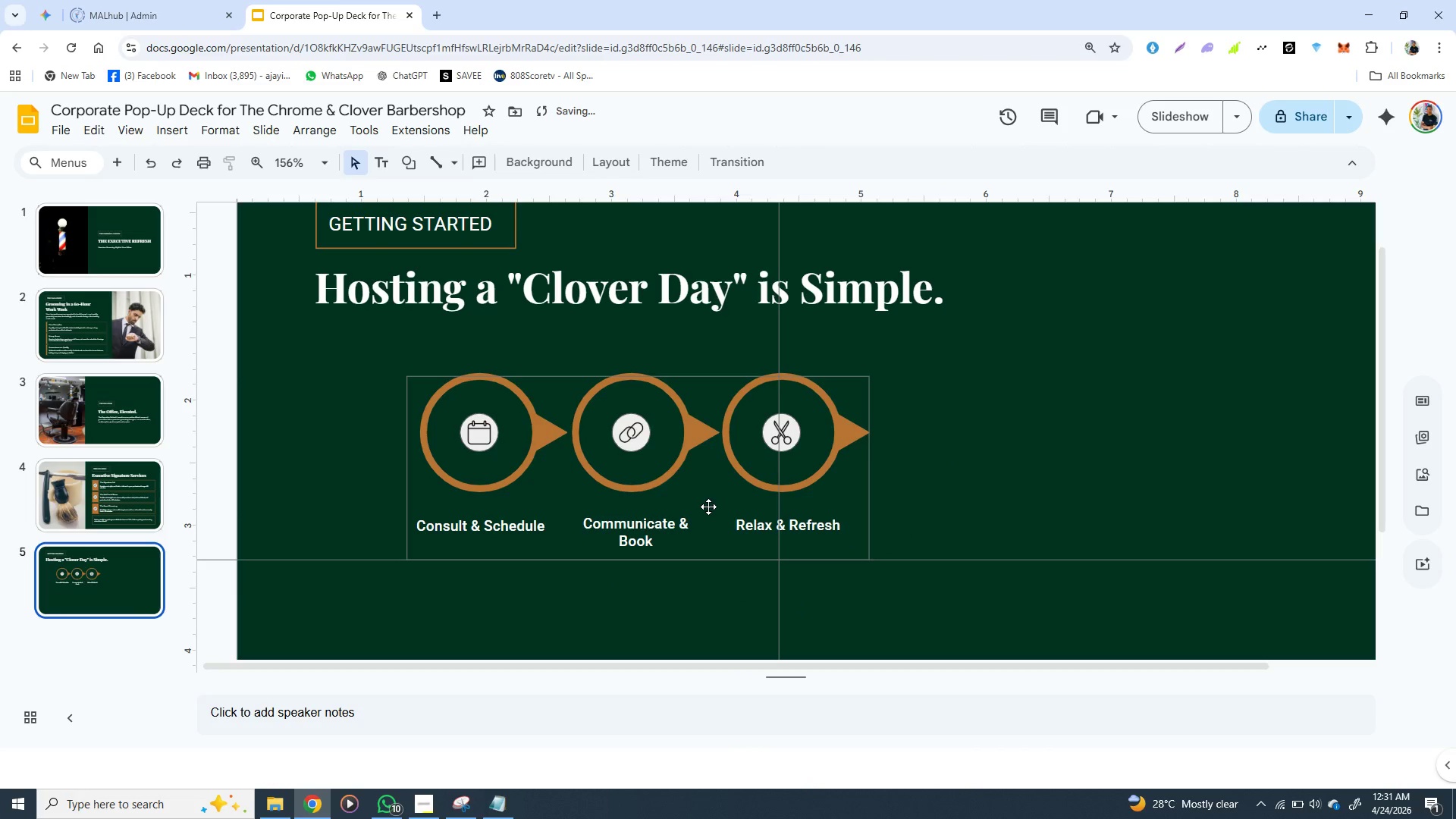 
scroll: coordinate [705, 503], scroll_direction: down, amount: 1.0
 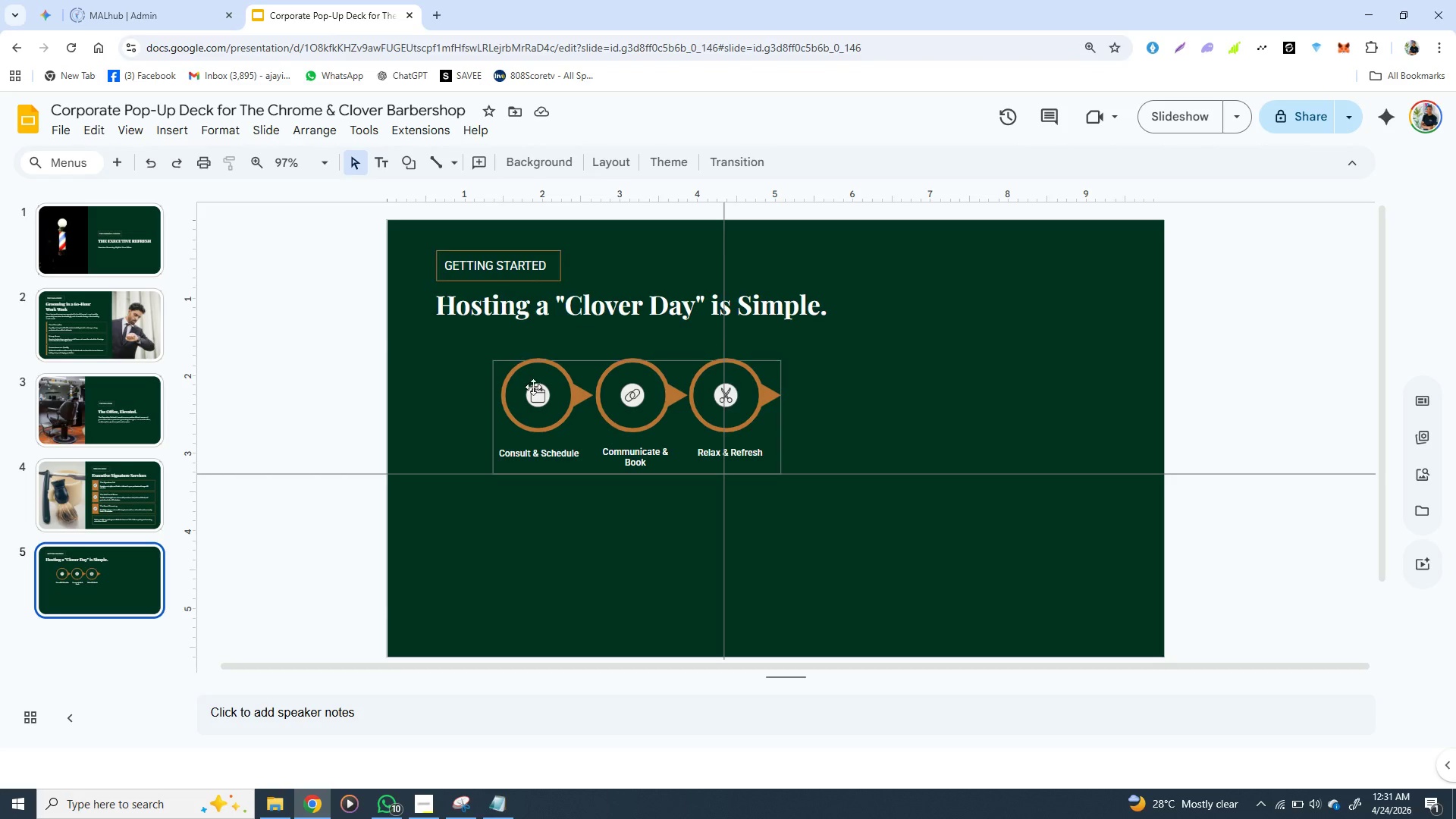 
wait(19.88)
 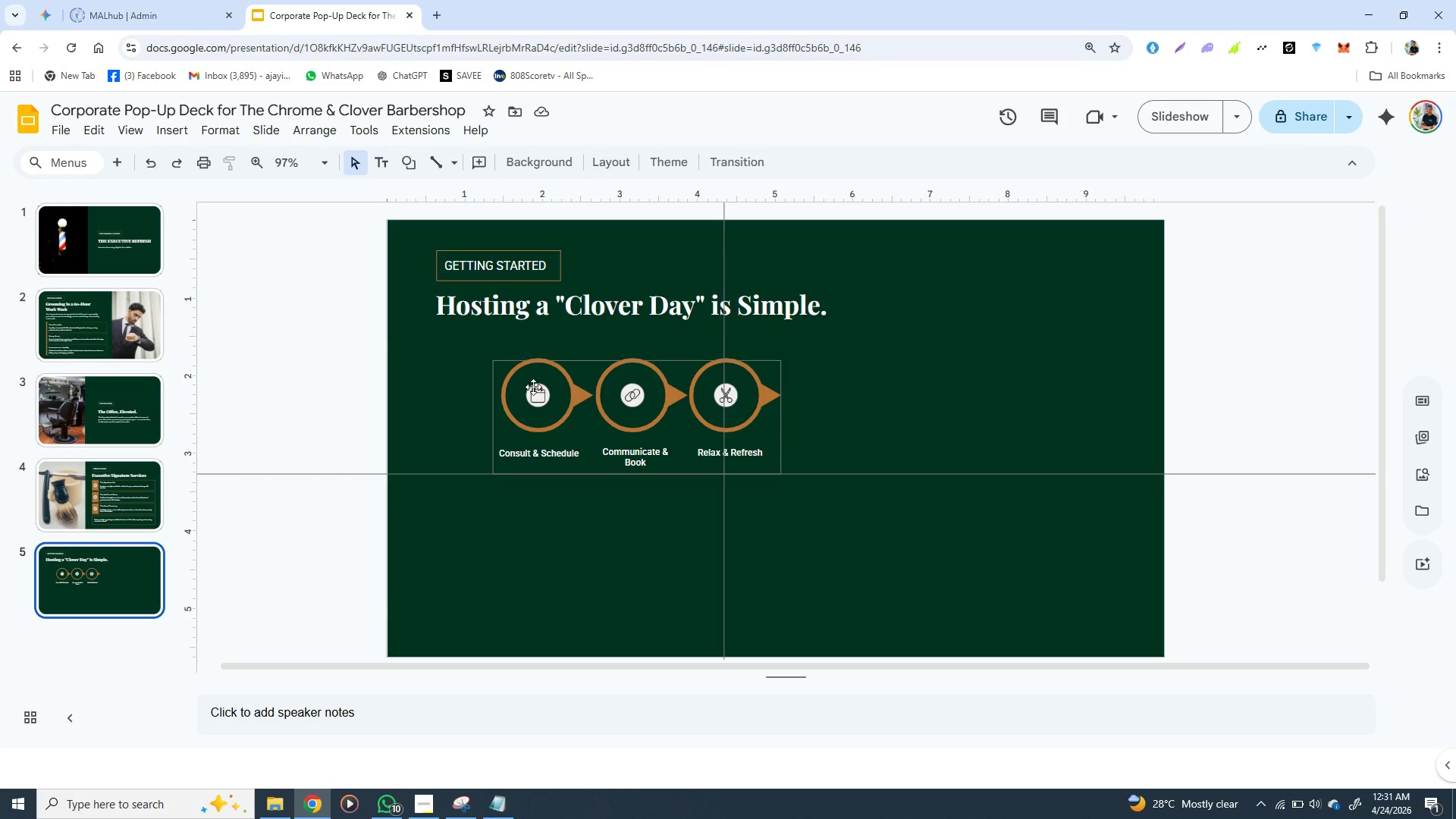 
left_click([770, 416])
 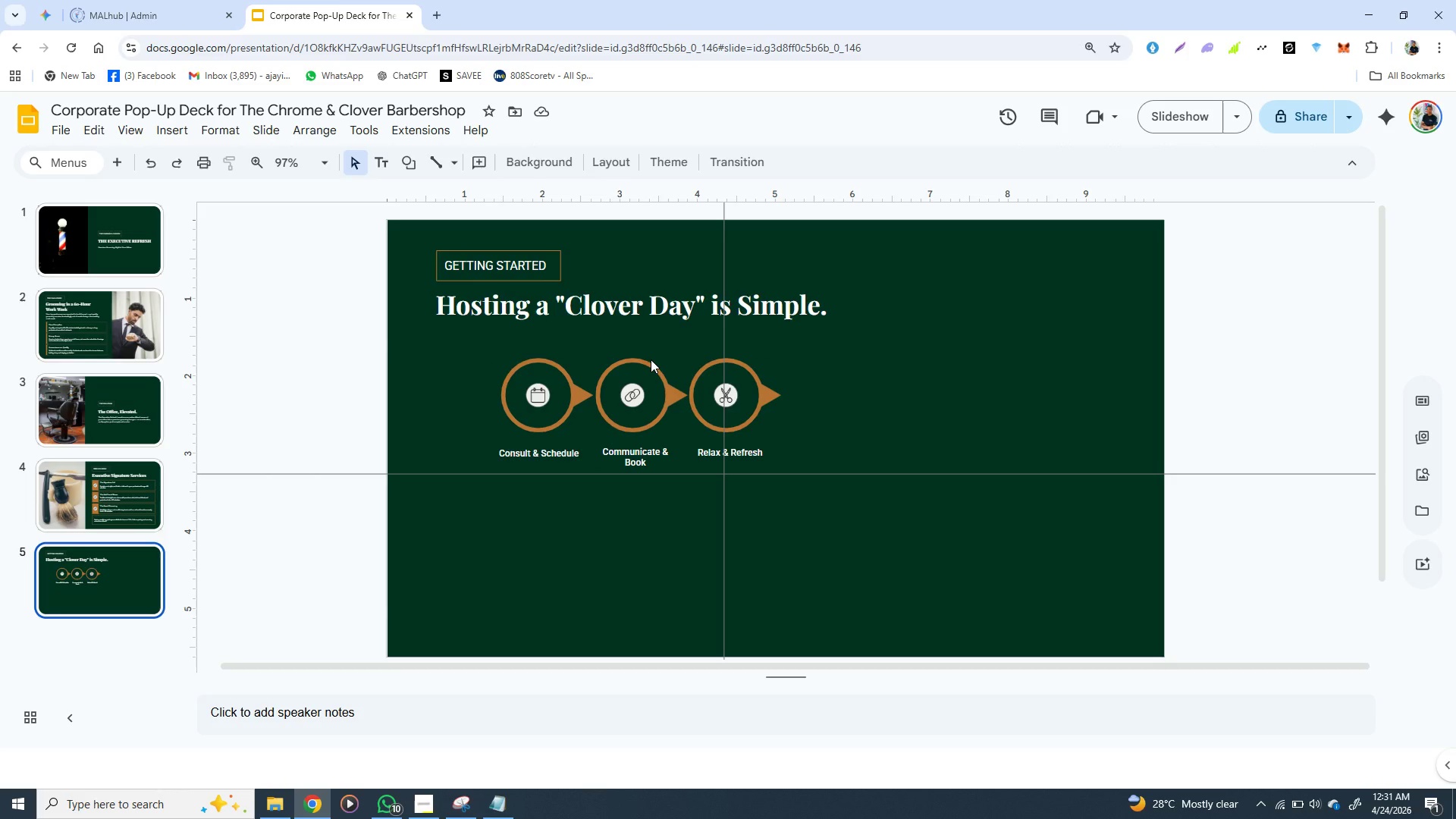 
left_click([650, 360])
 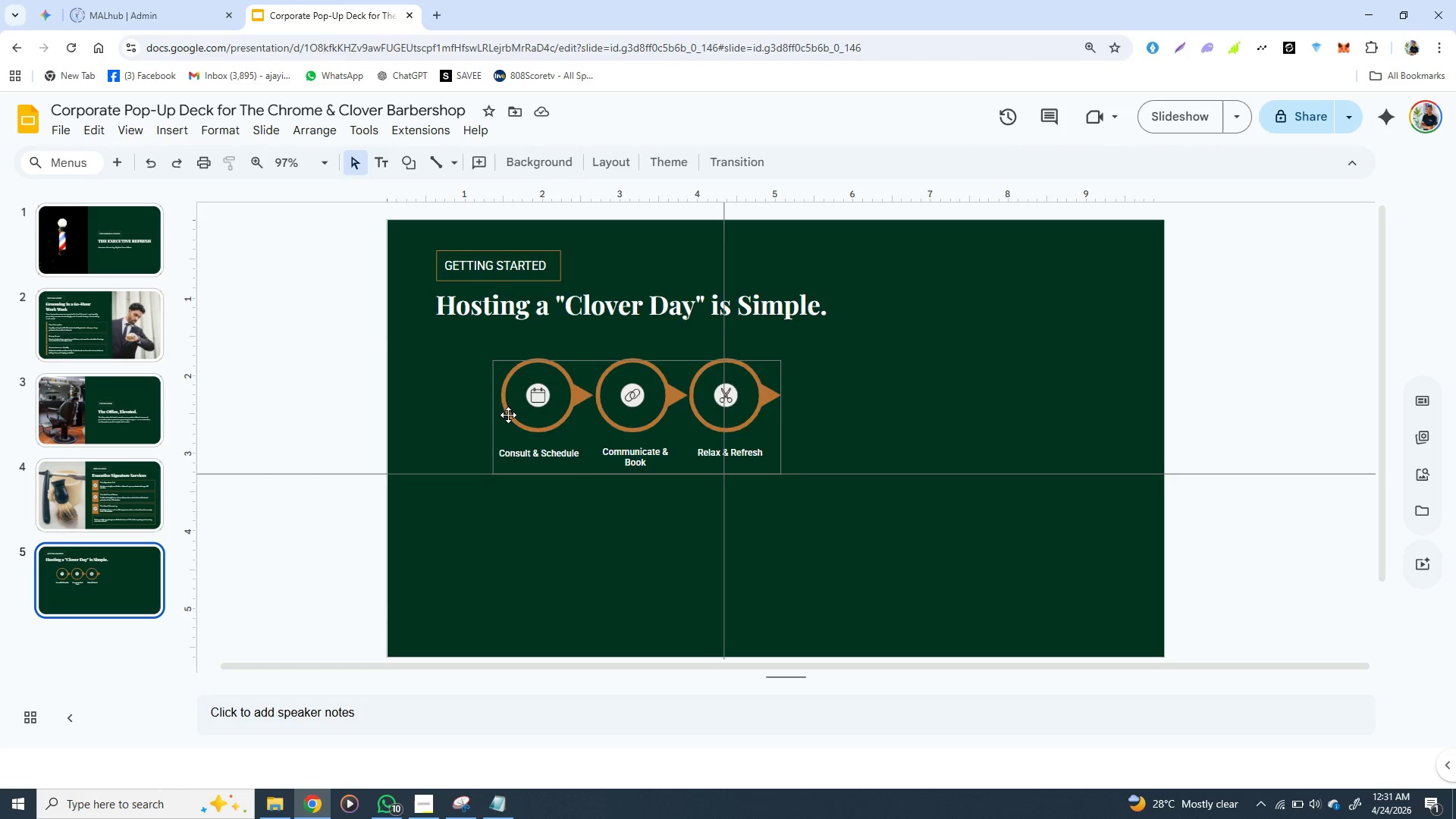 
left_click([508, 415])
 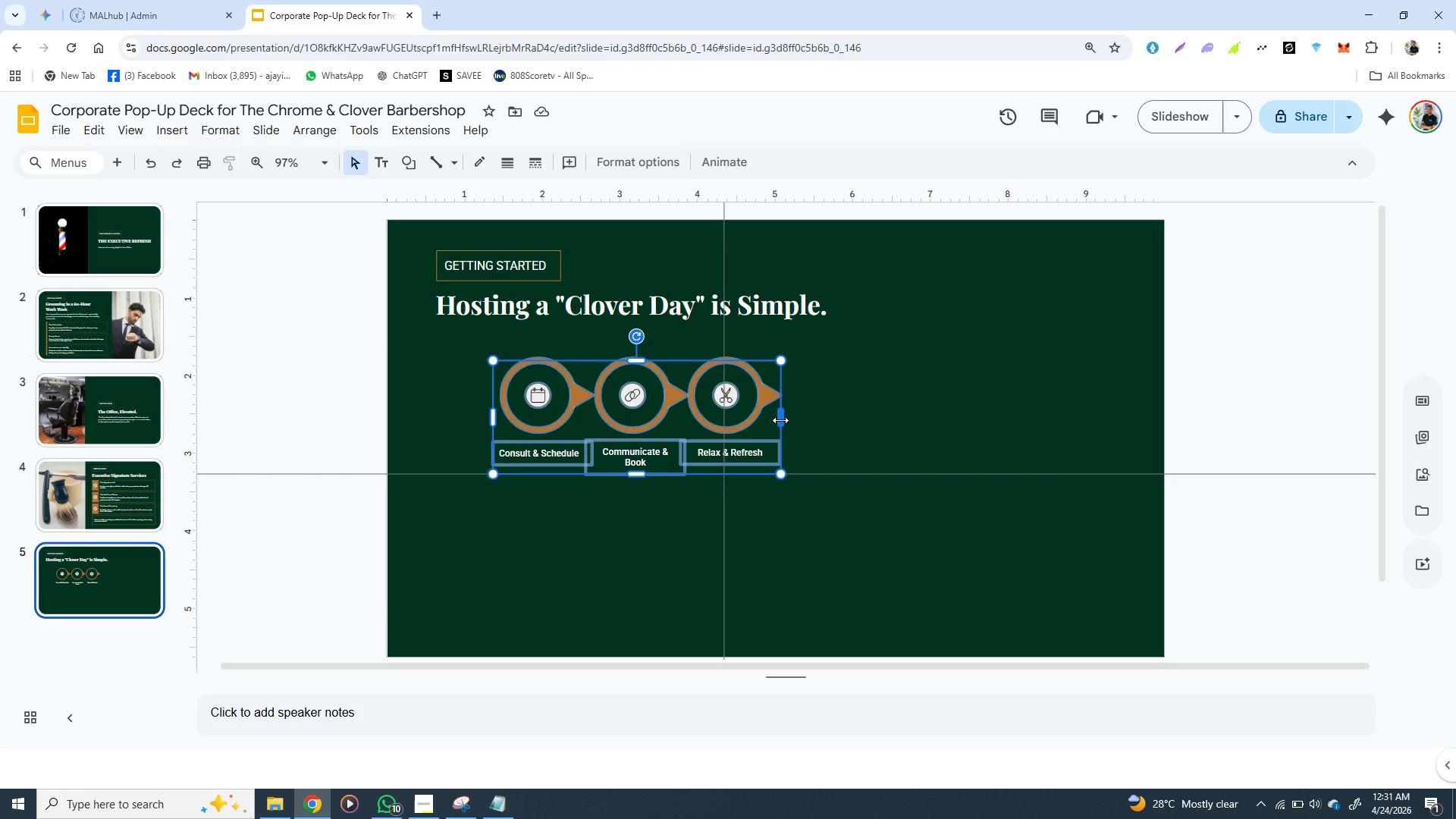 
left_click_drag(start_coordinate=[782, 419], to_coordinate=[873, 416])
 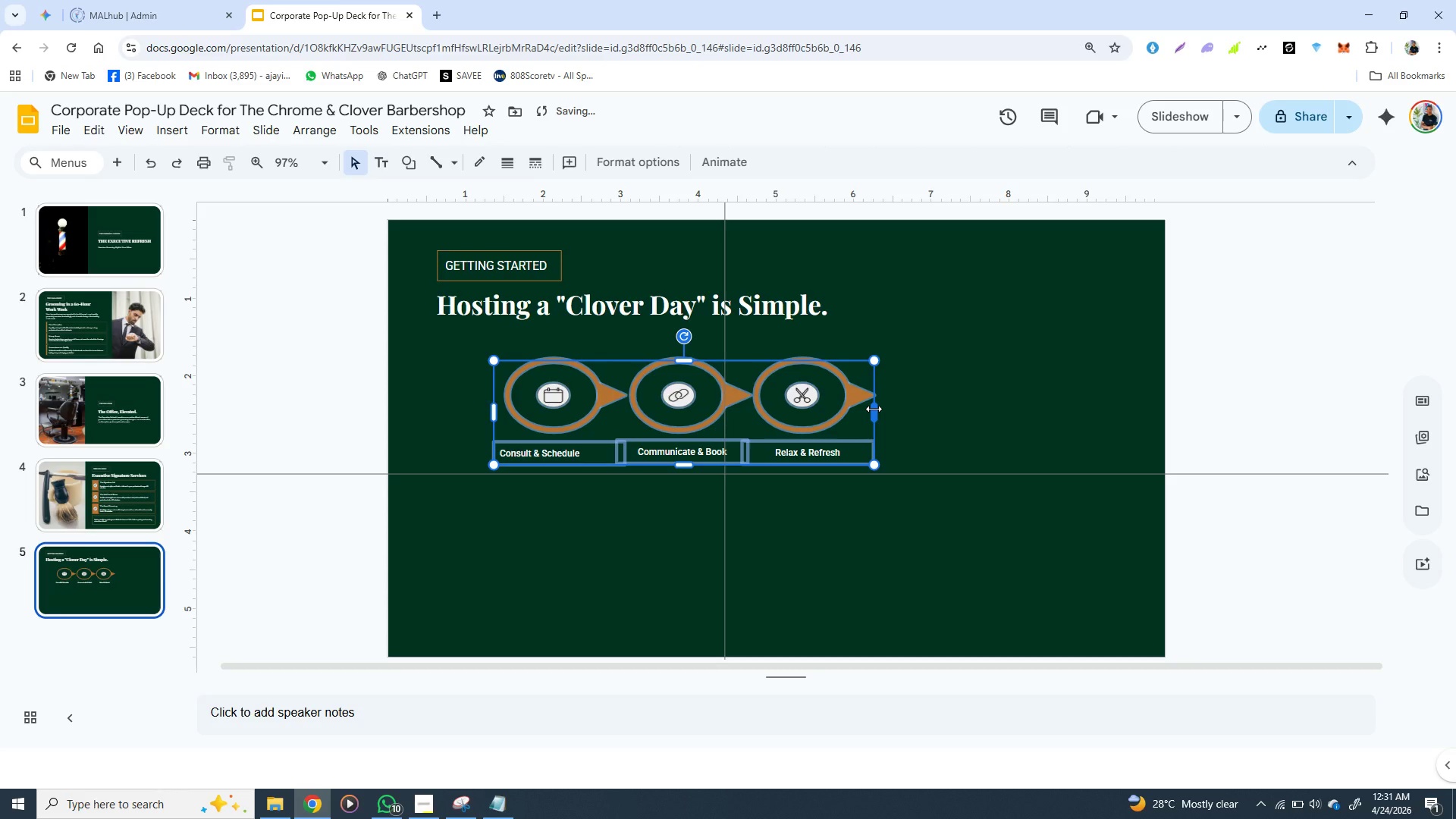 
key(Control+Z)
 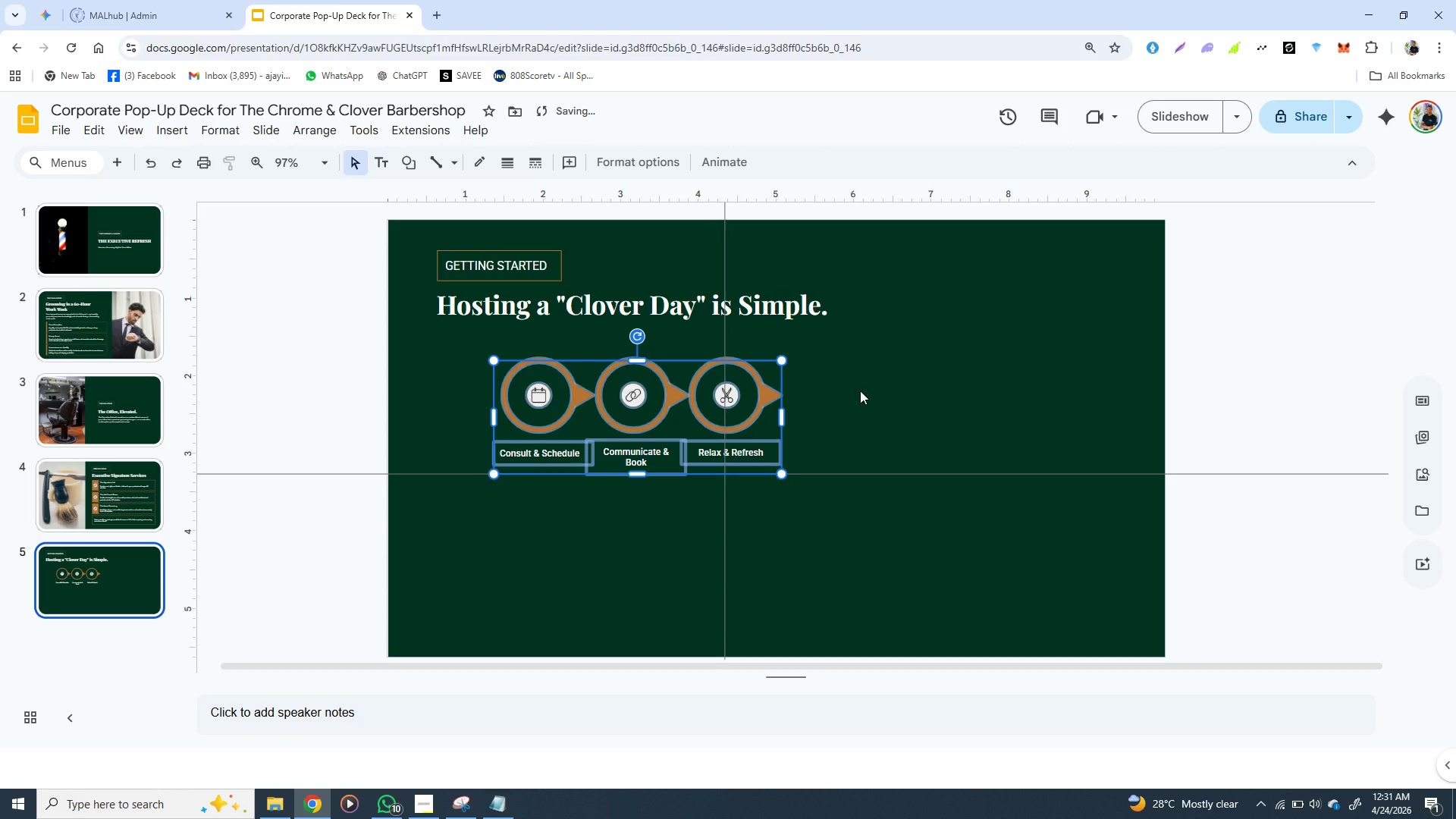 
left_click([860, 391])
 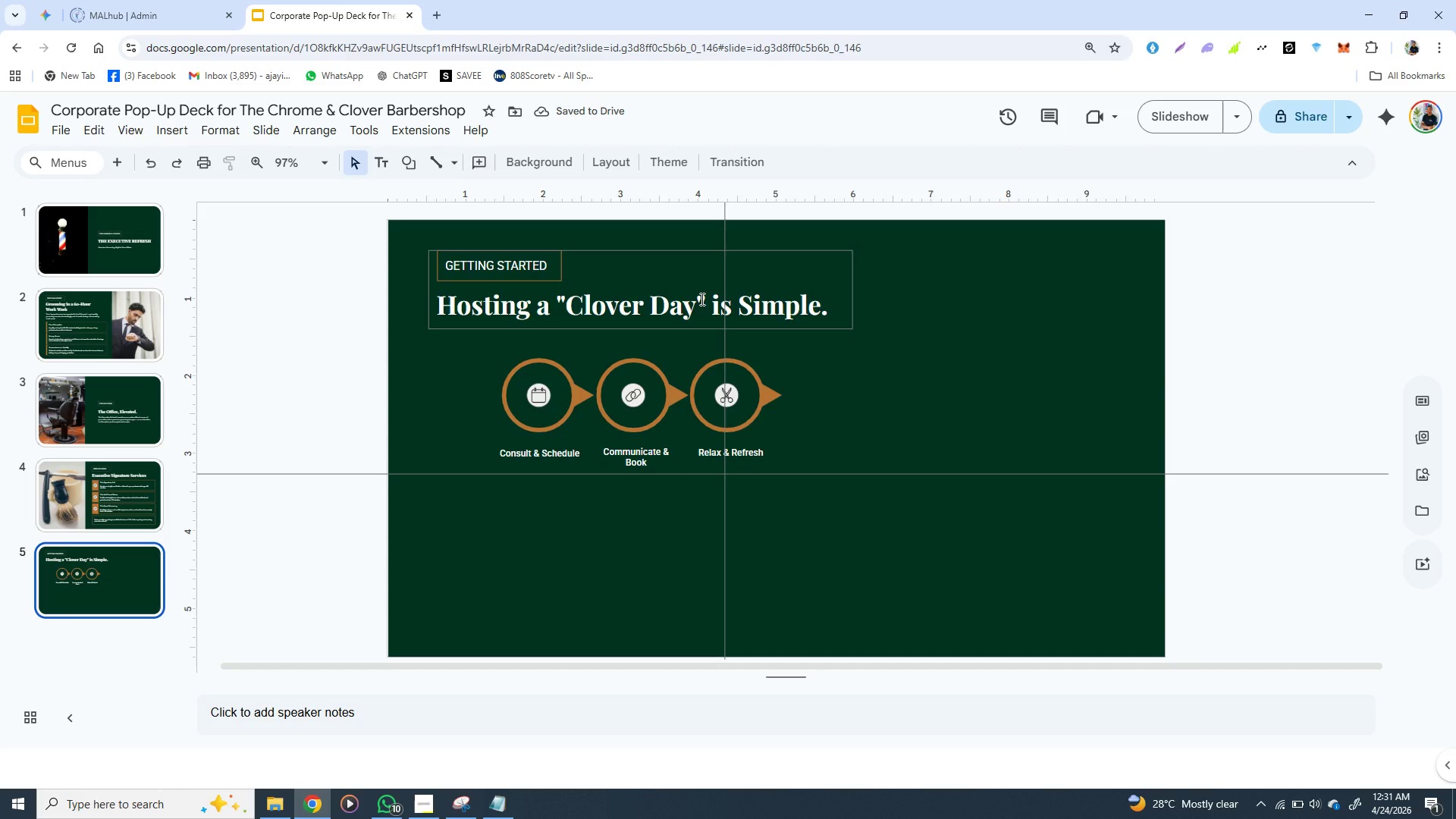 
left_click([661, 195])
 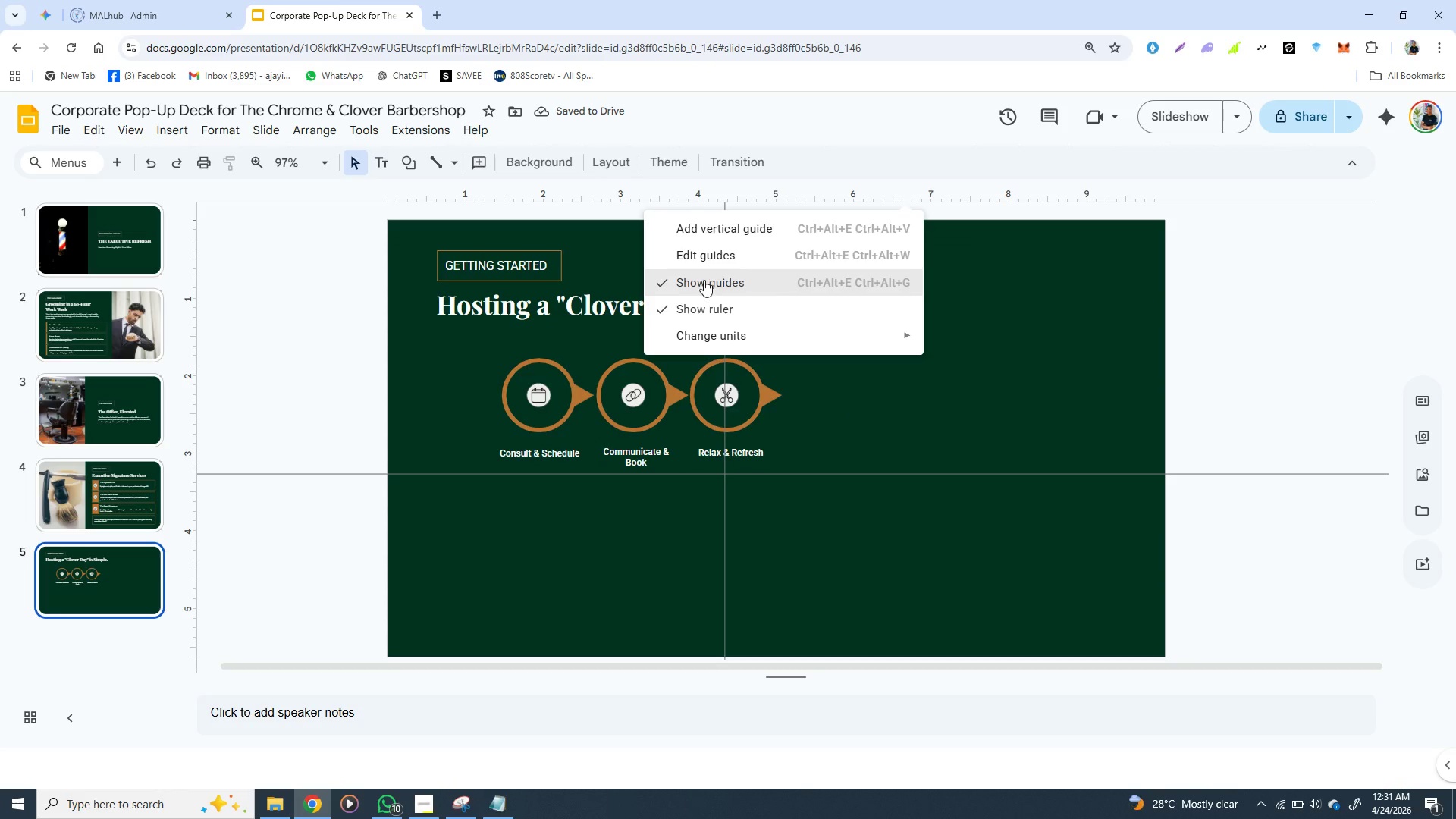 
left_click([704, 280])
 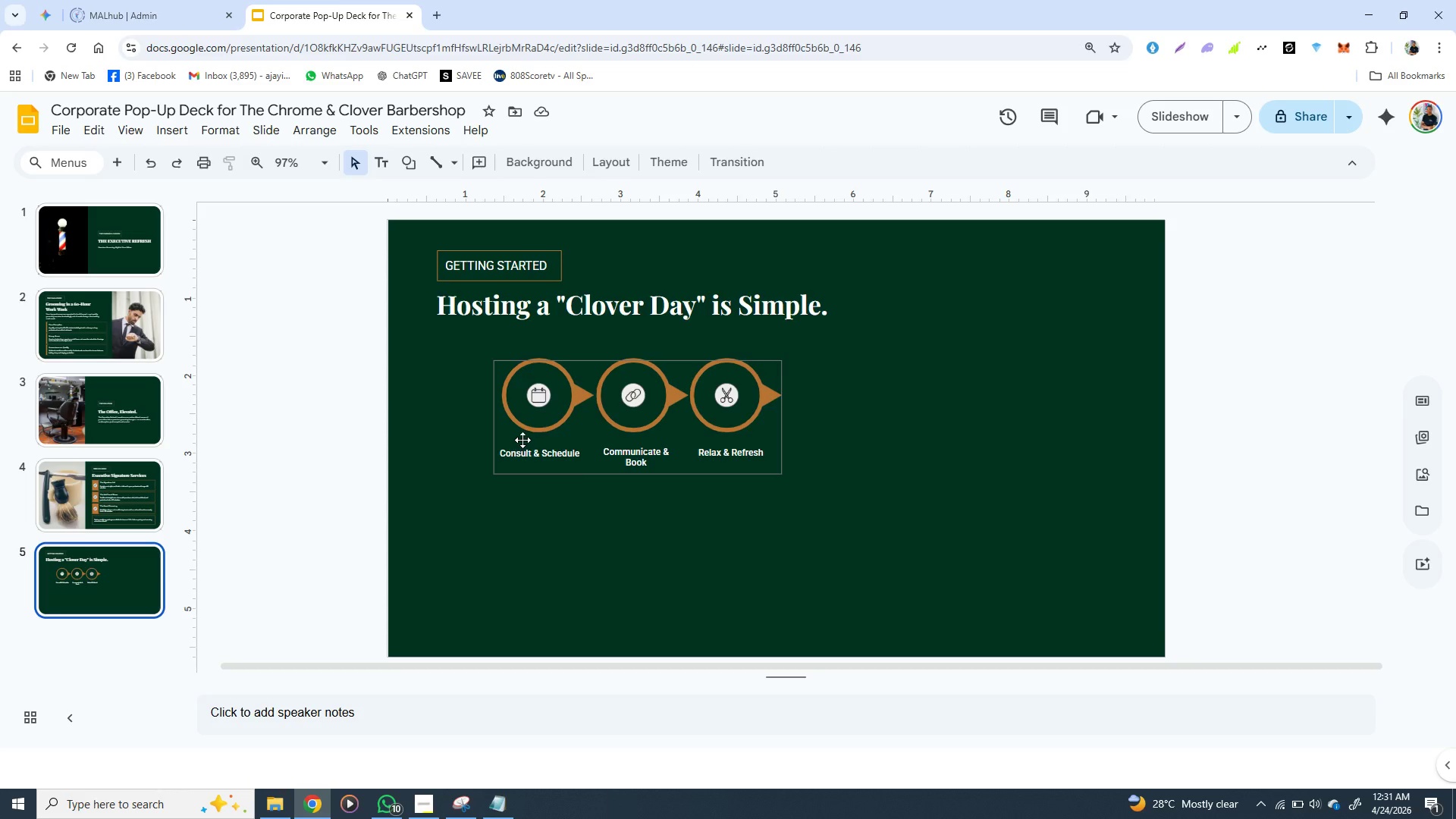 
left_click_drag(start_coordinate=[517, 440], to_coordinate=[462, 426])
 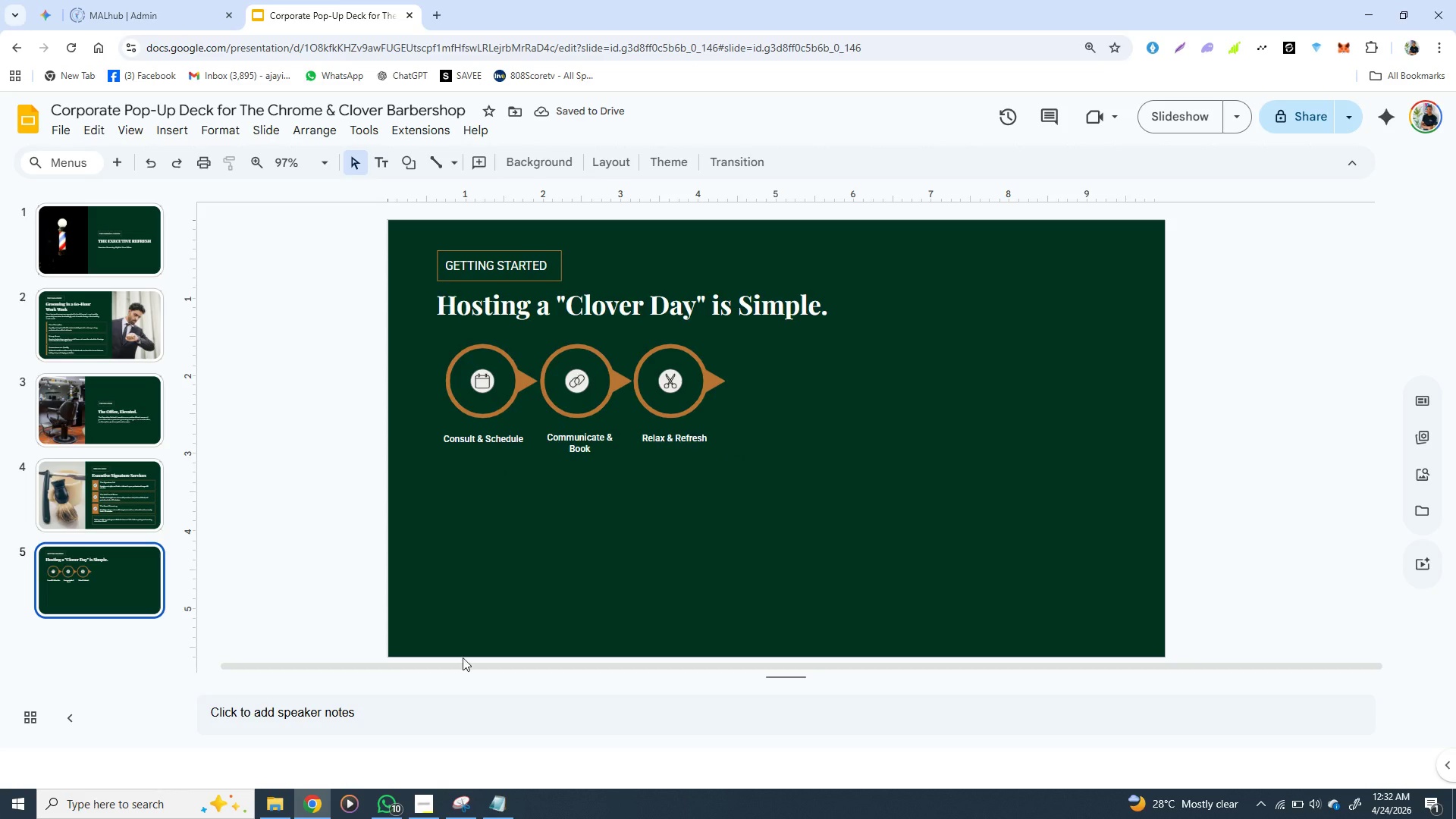 
wait(10.12)
 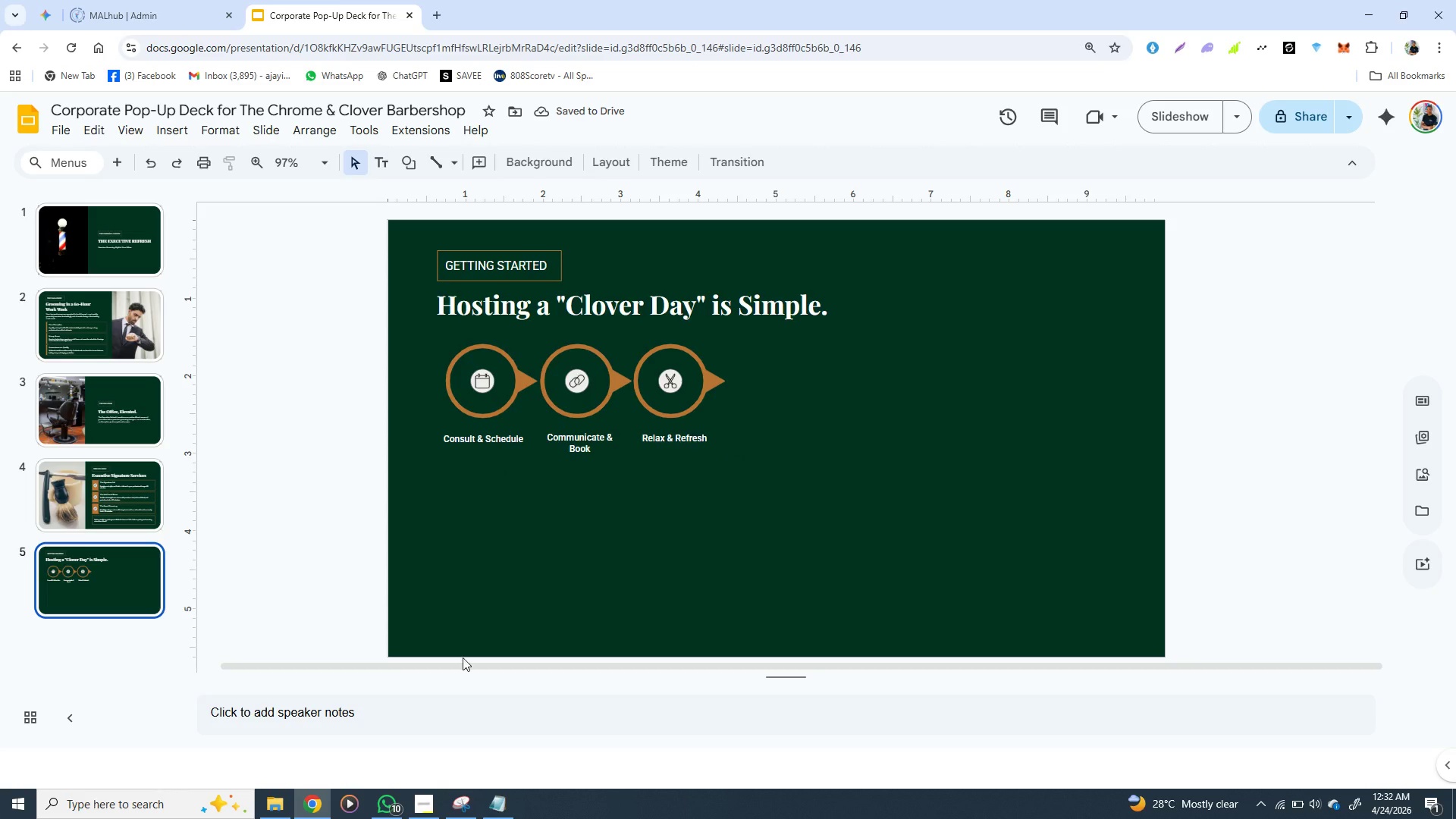 
left_click([107, 408])
 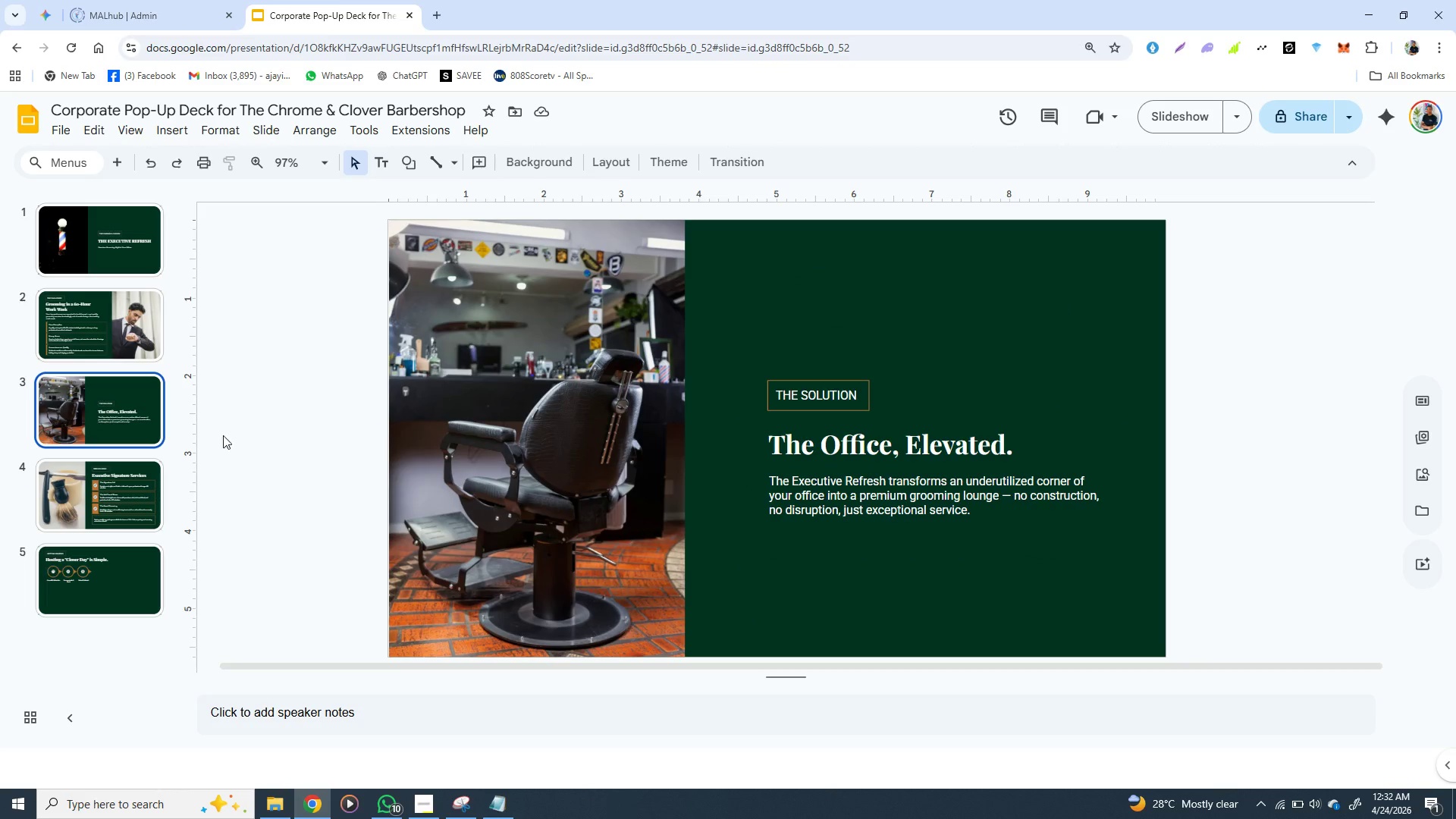 
wait(5.38)
 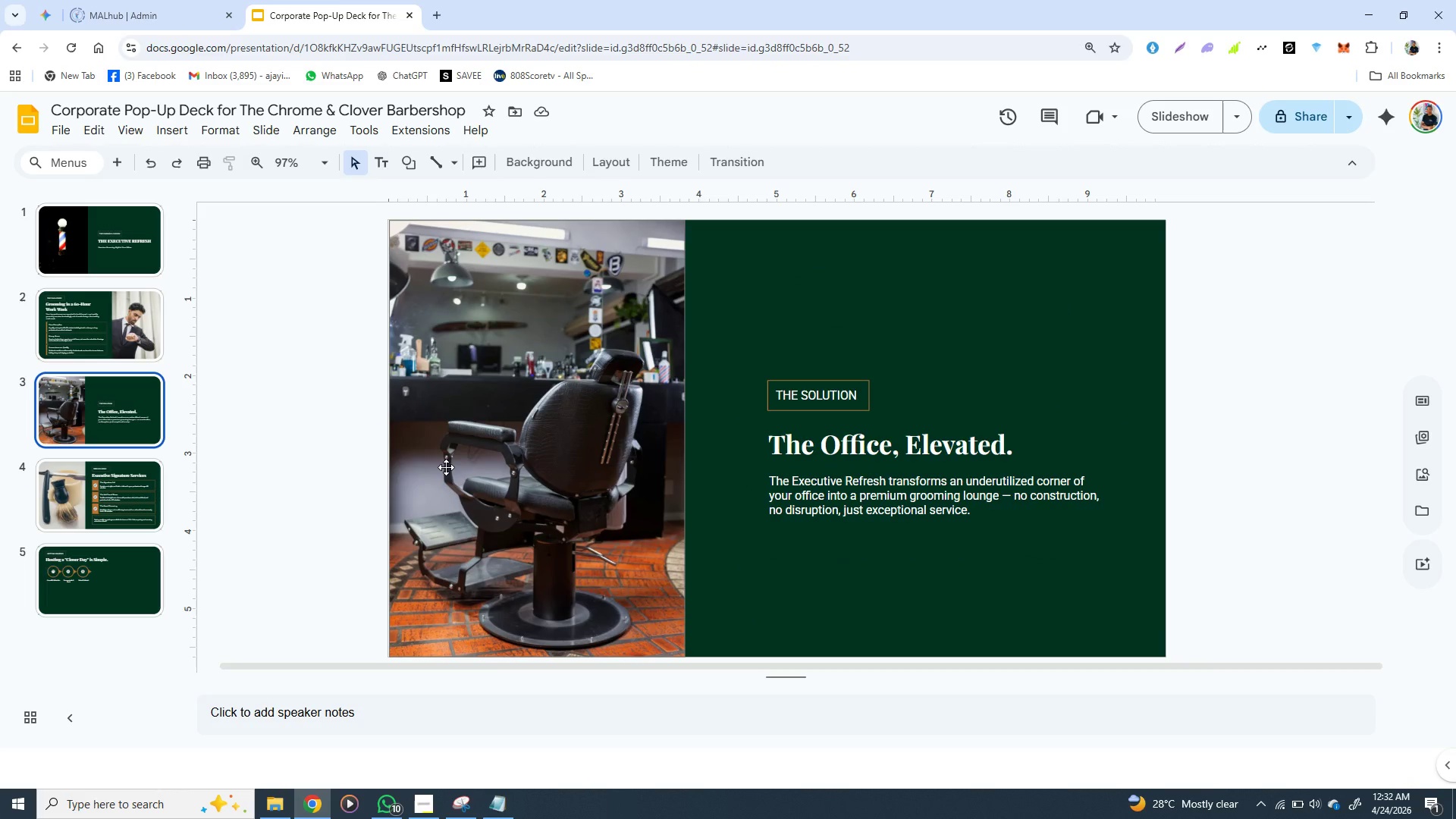 
left_click([102, 252])
 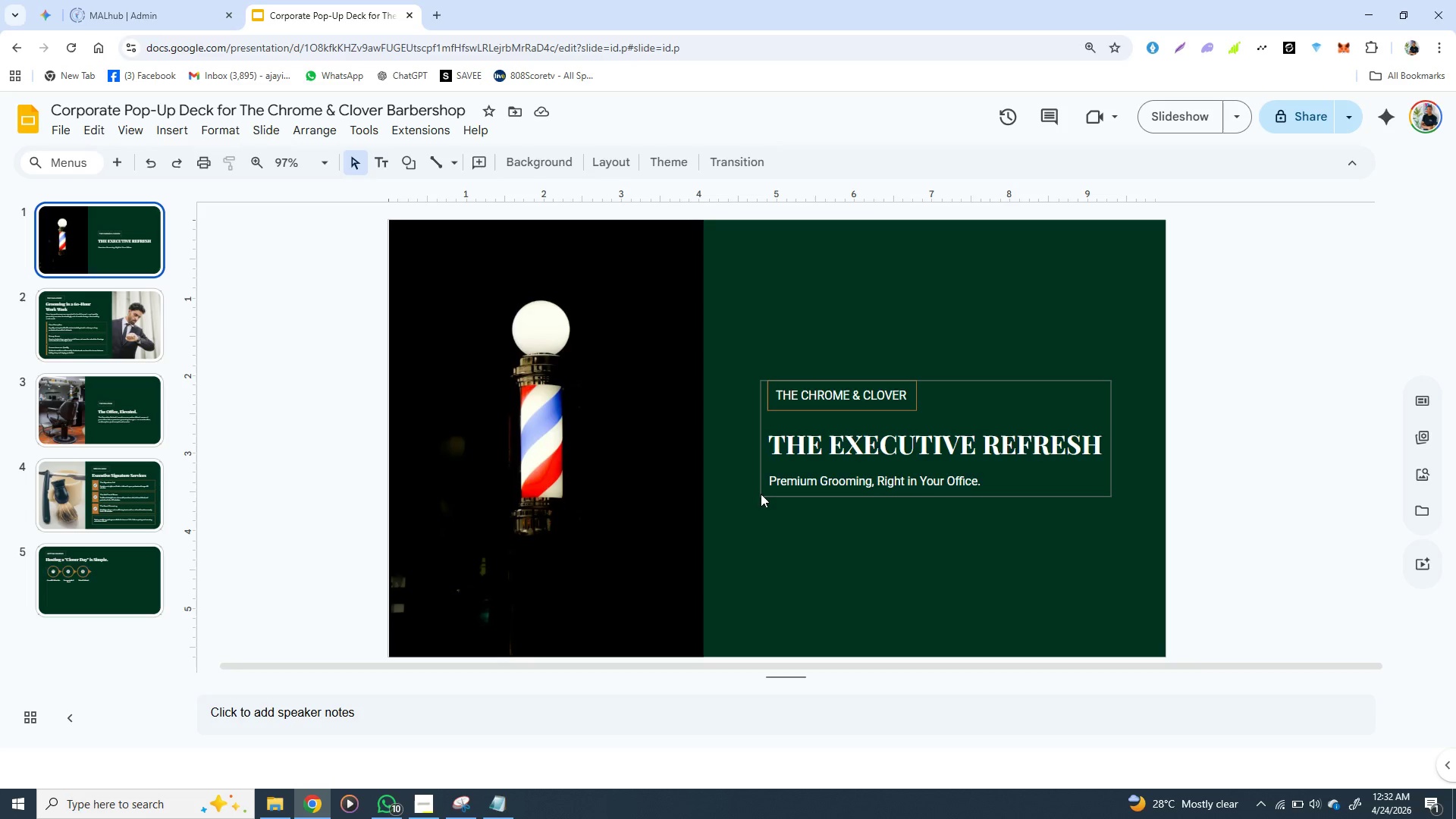 
left_click([778, 482])
 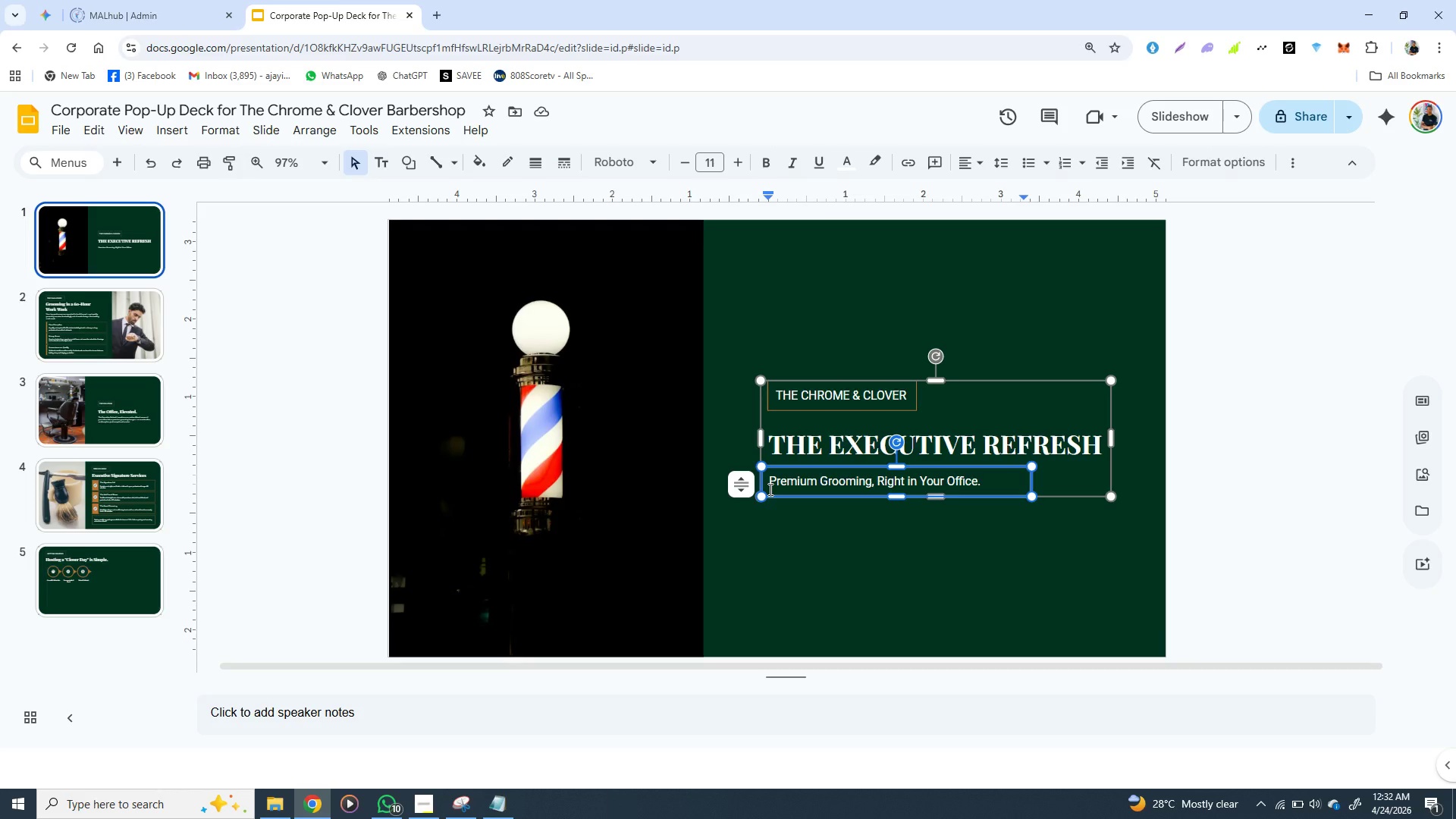 
hold_key(key=ControlLeft, duration=1.53)
 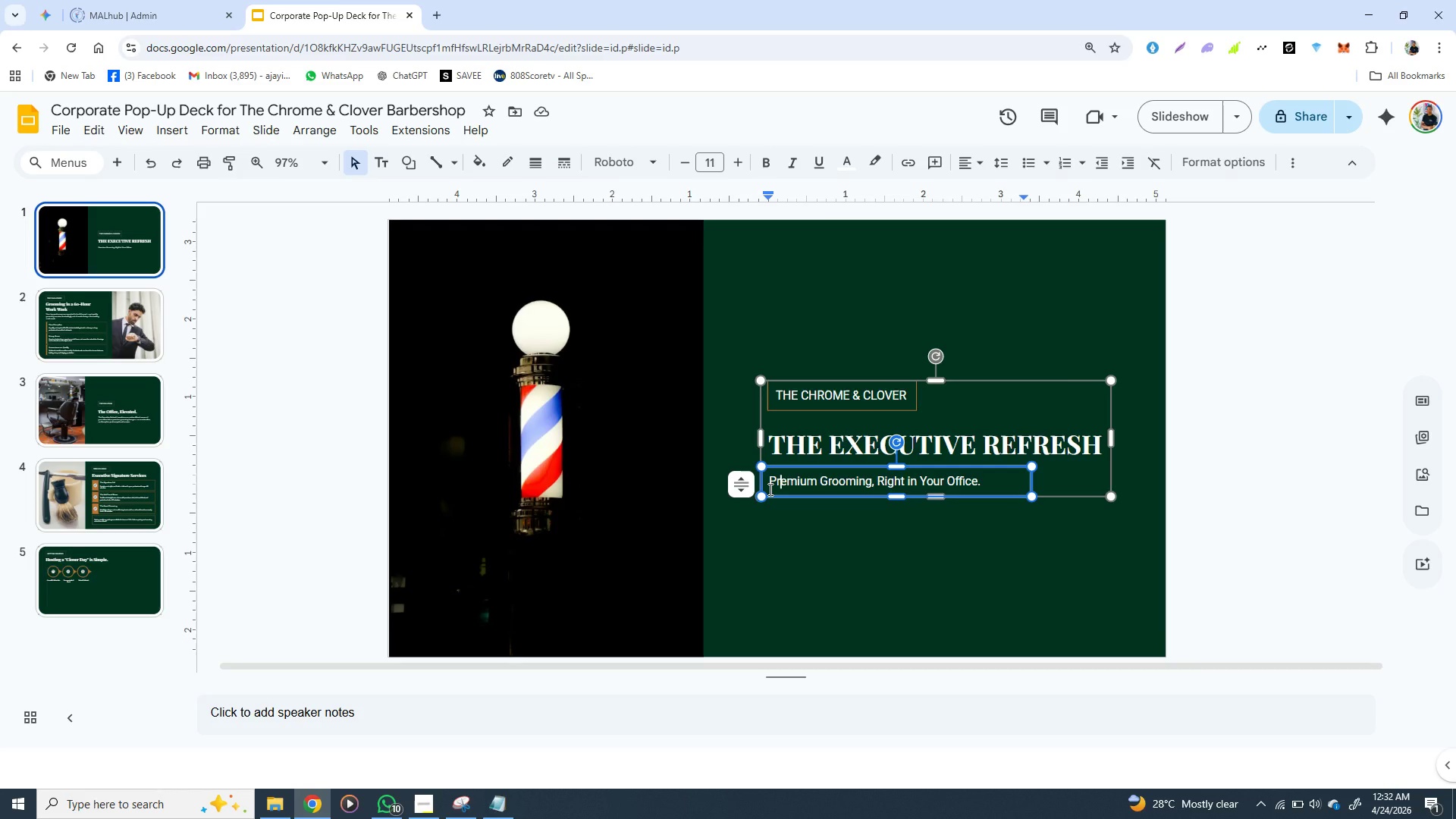 
hold_key(key=ControlLeft, duration=1.31)
 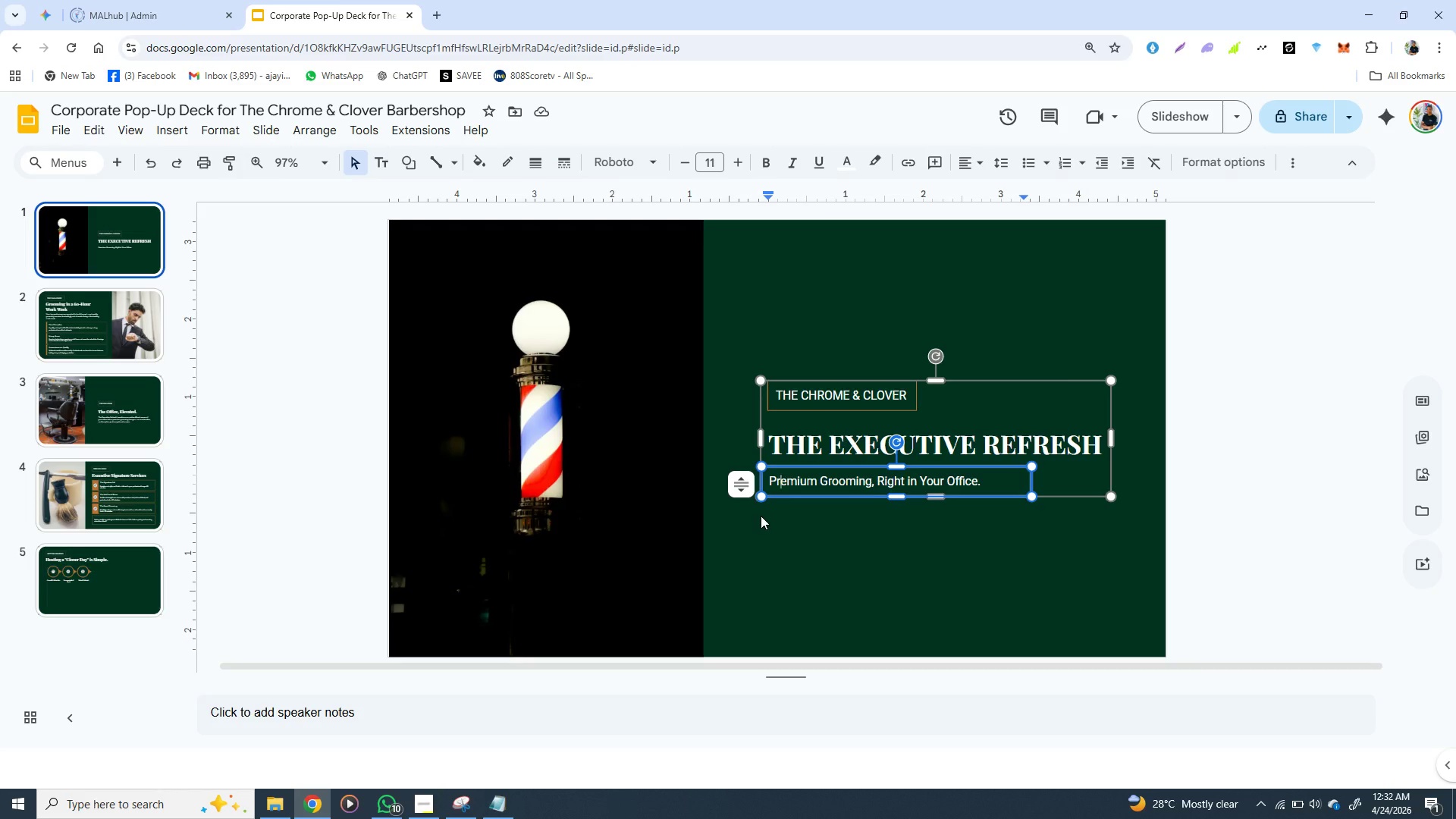 
hold_key(key=ControlLeft, duration=1.5)
 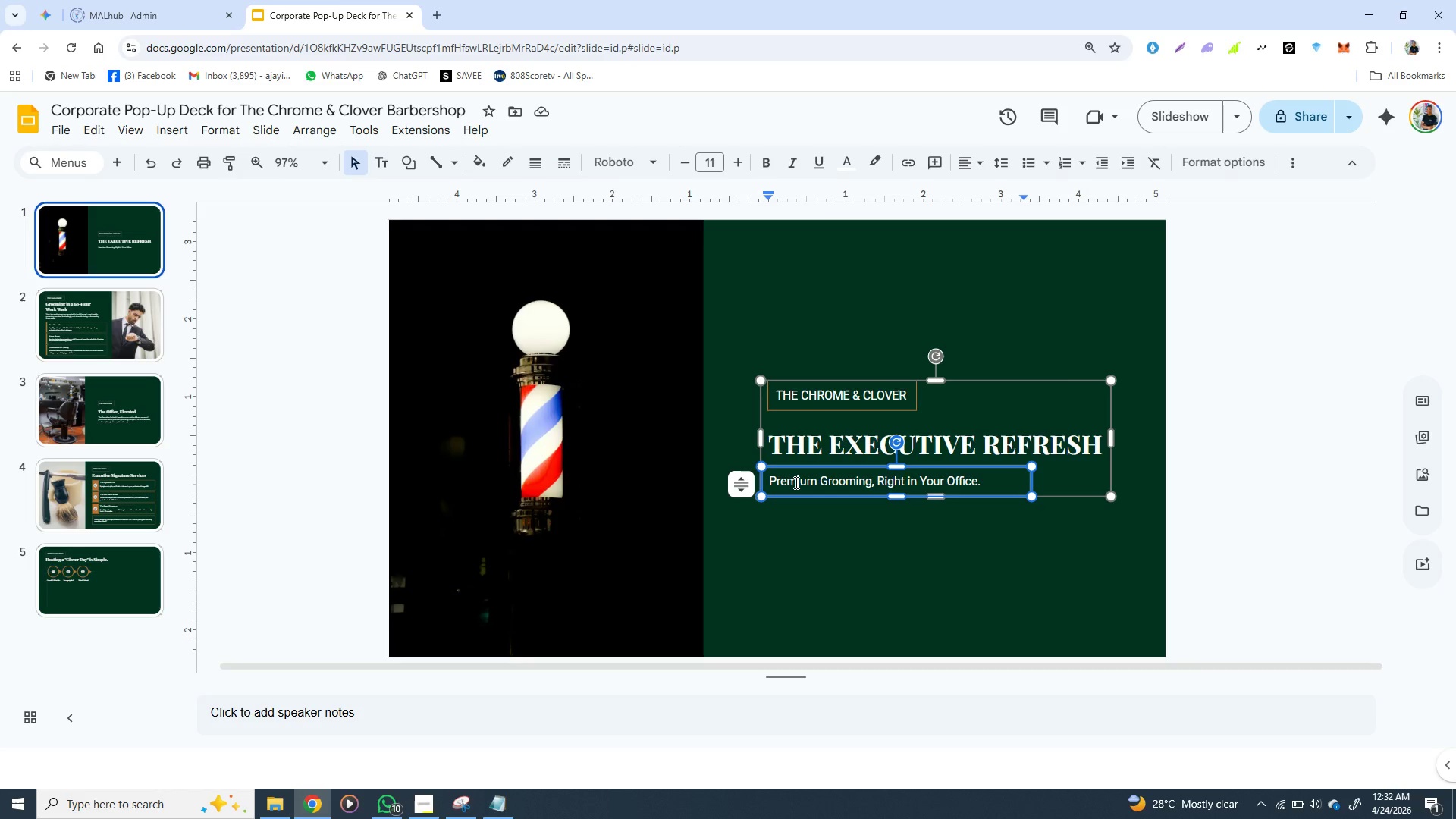 
double_click([795, 482])
 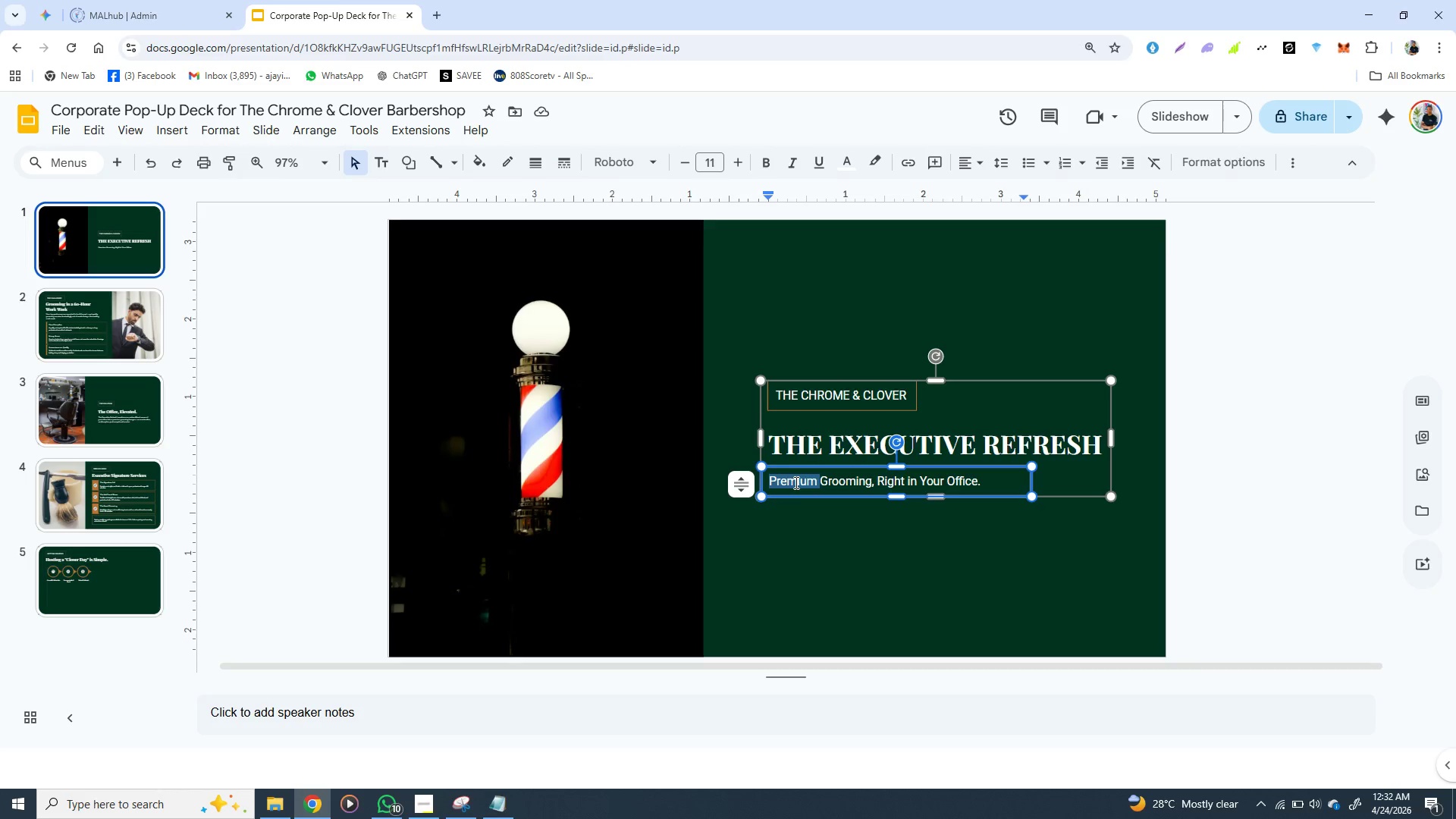 
left_click([795, 530])
 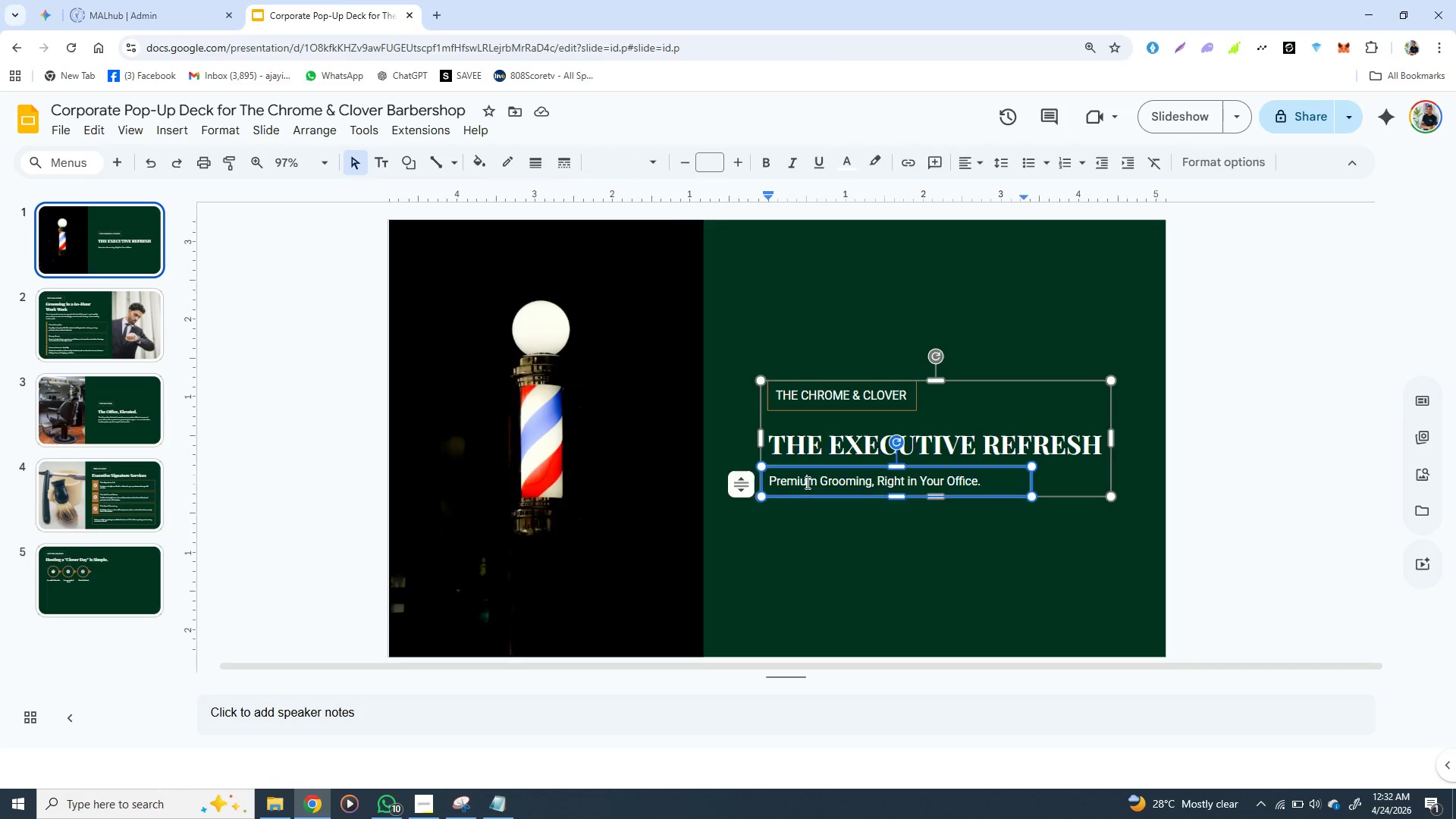 
double_click([806, 482])
 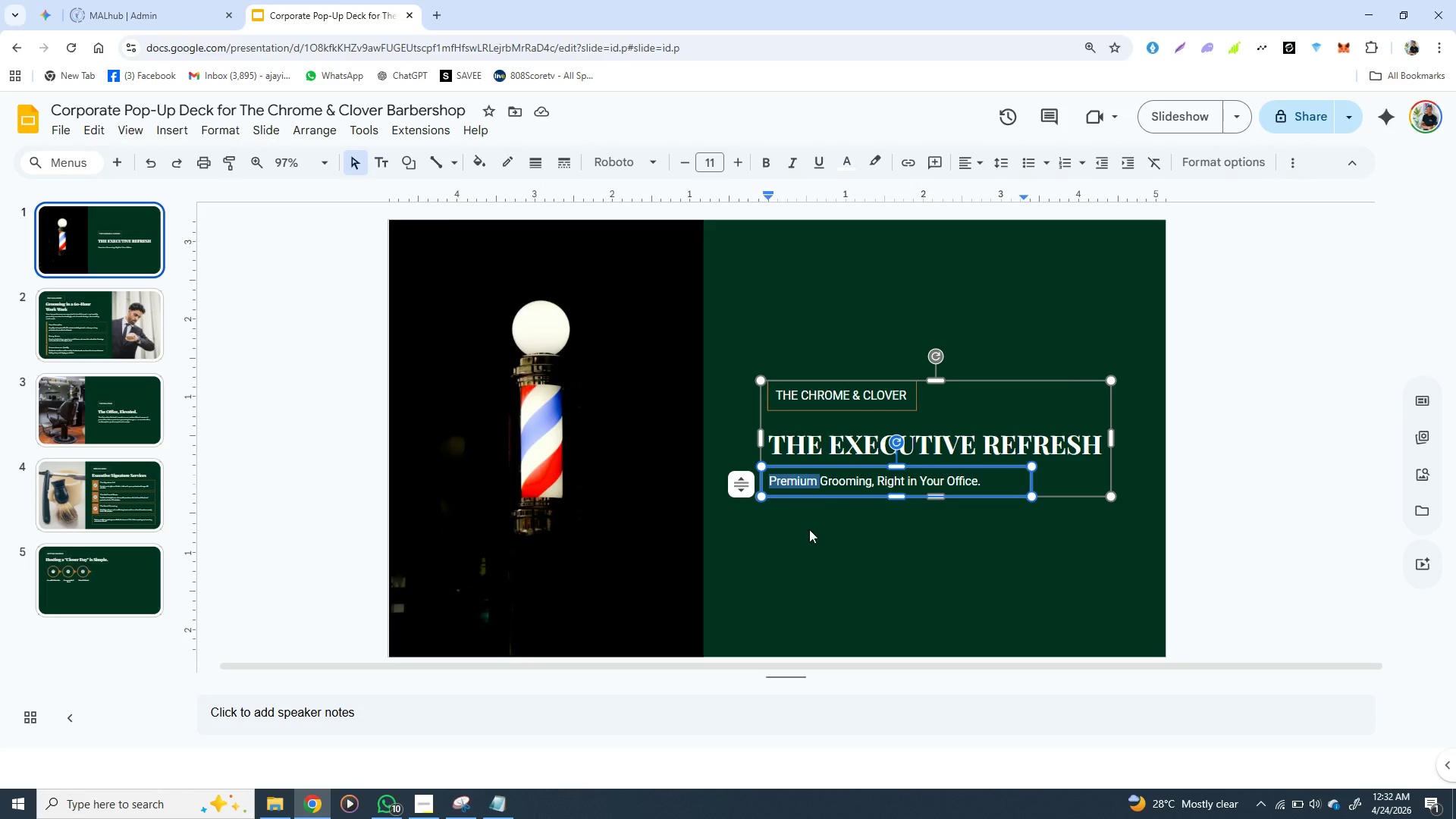 
left_click([811, 541])
 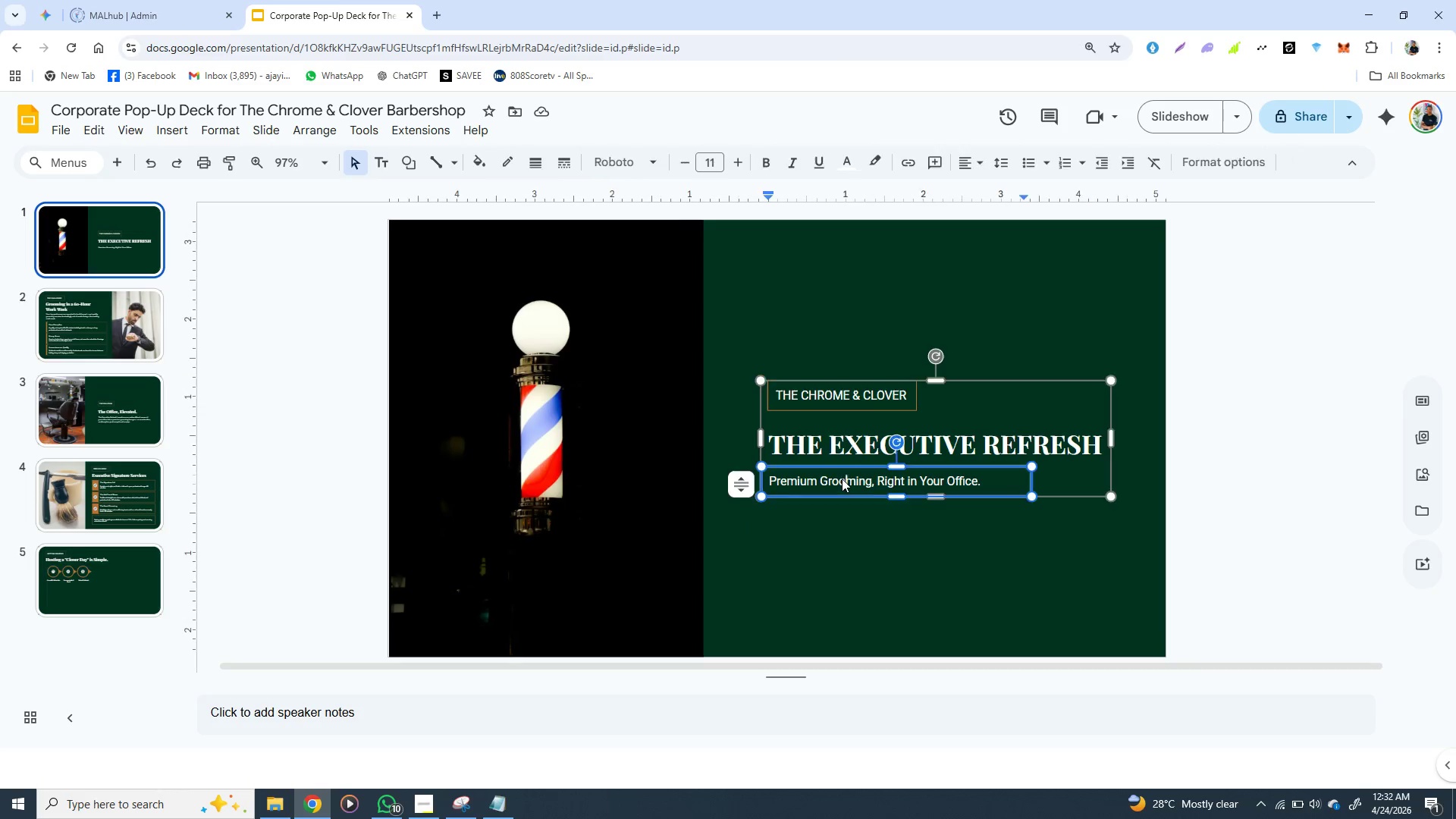 
double_click([842, 479])
 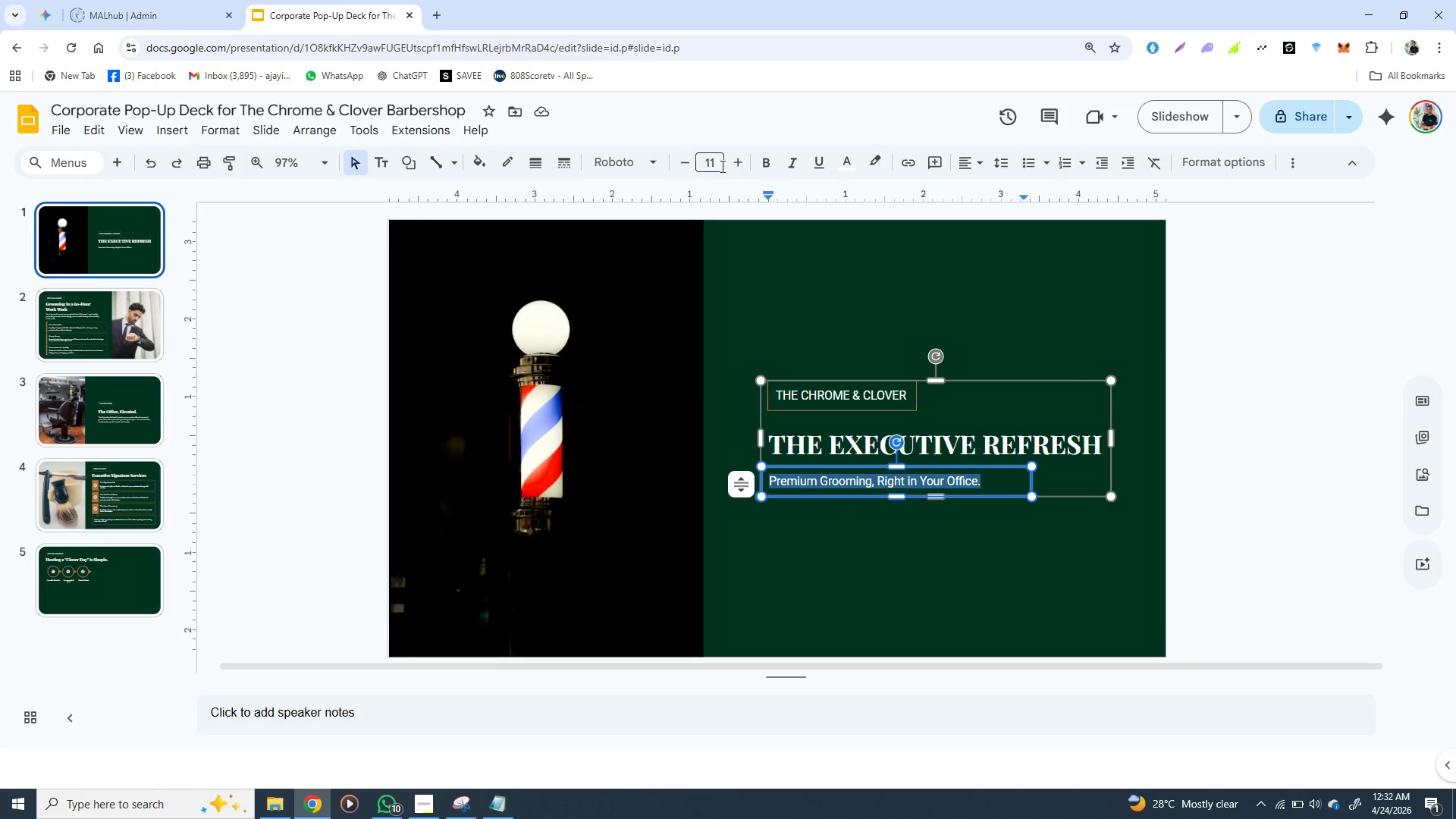 
left_click([721, 164])
 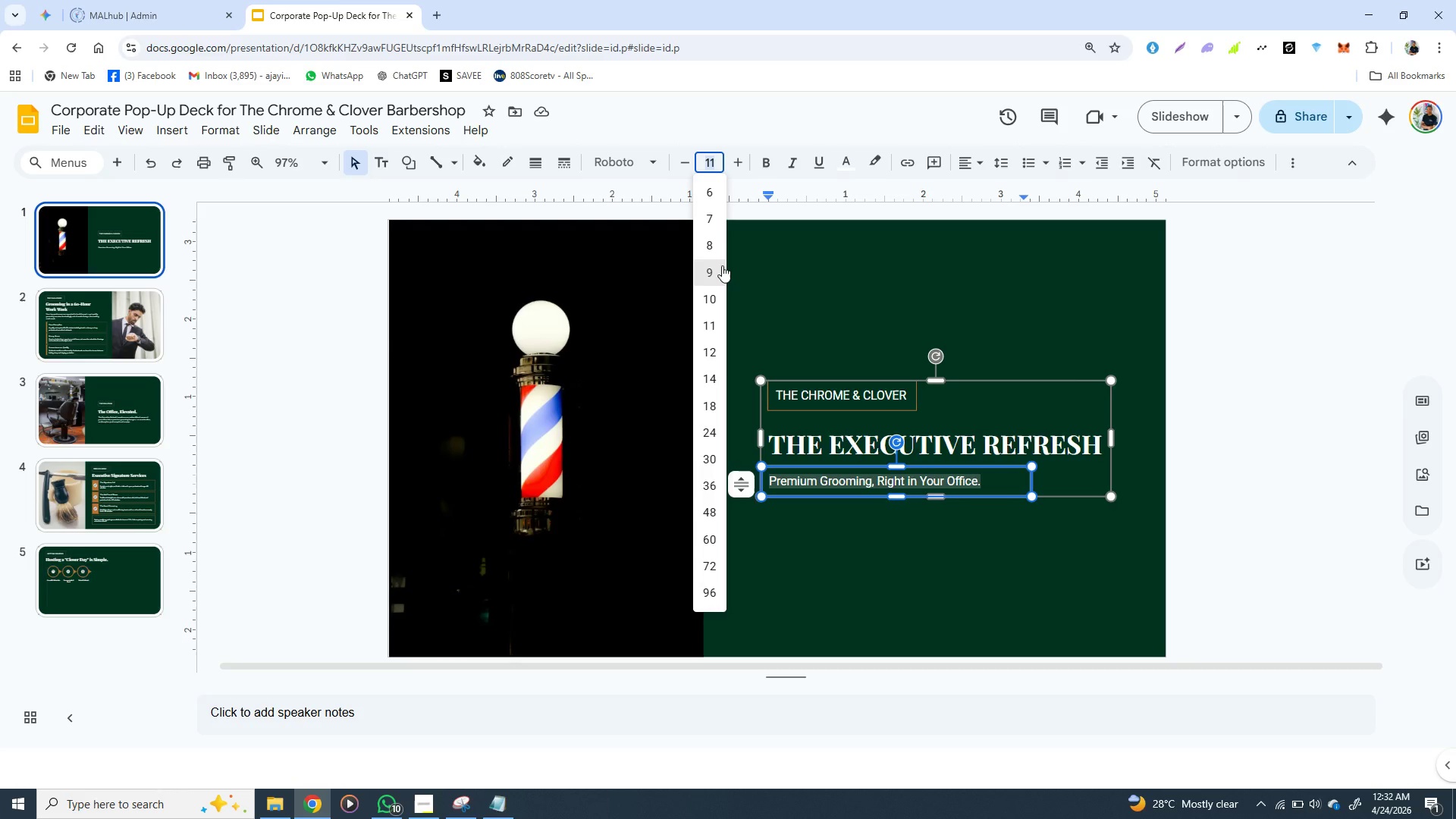 
left_click([722, 266])
 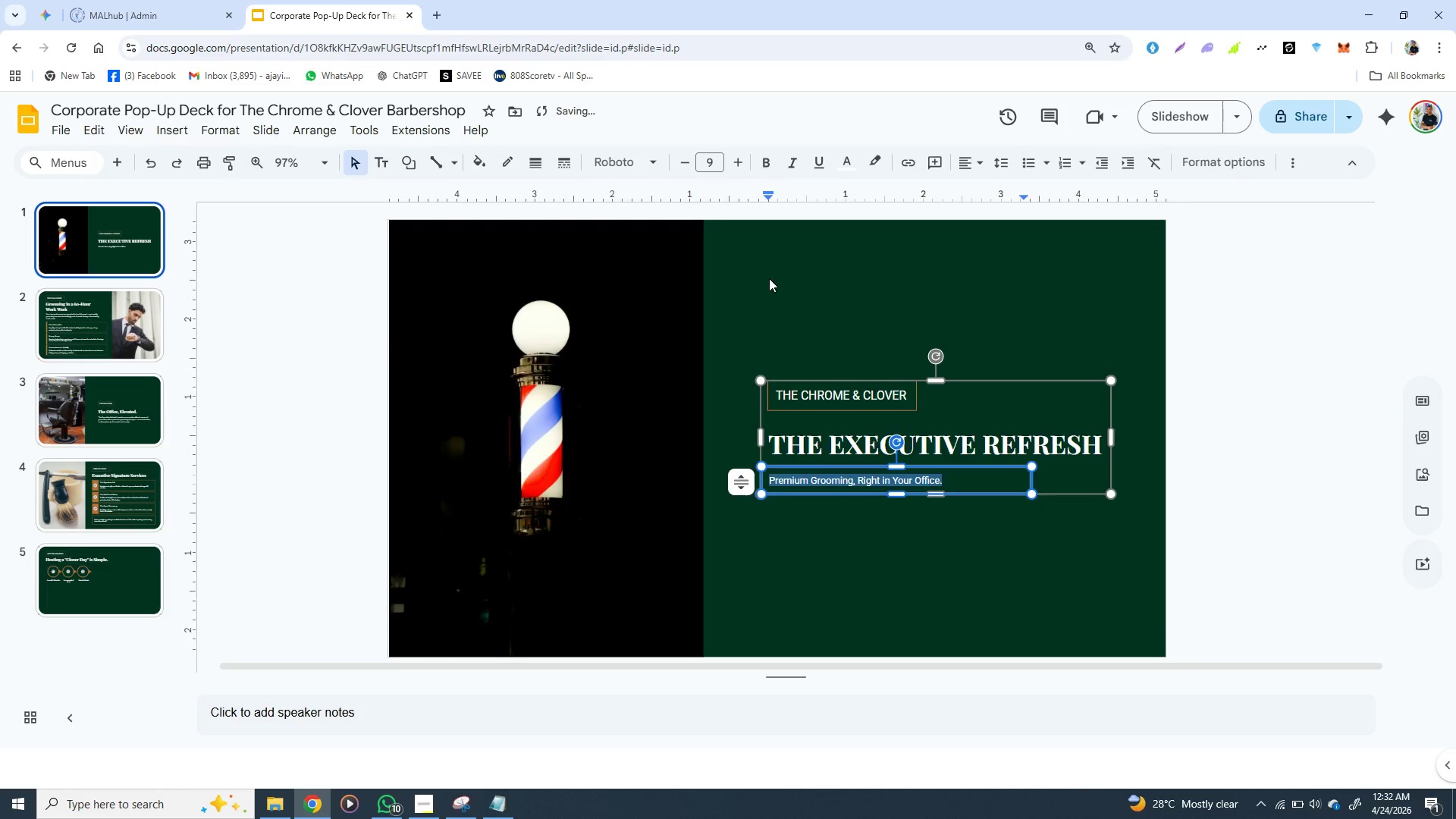 
left_click([771, 281])
 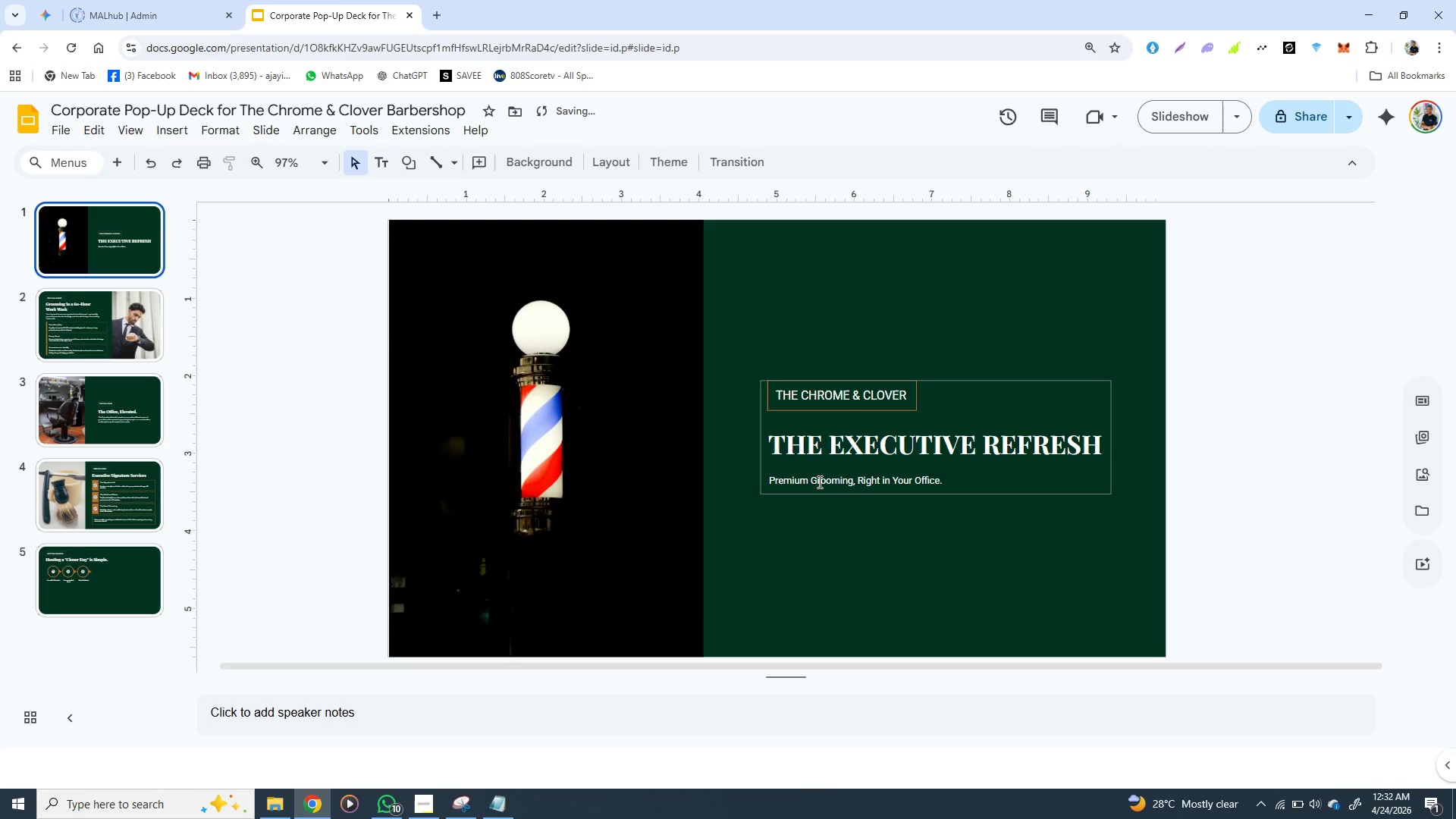 
left_click([818, 482])
 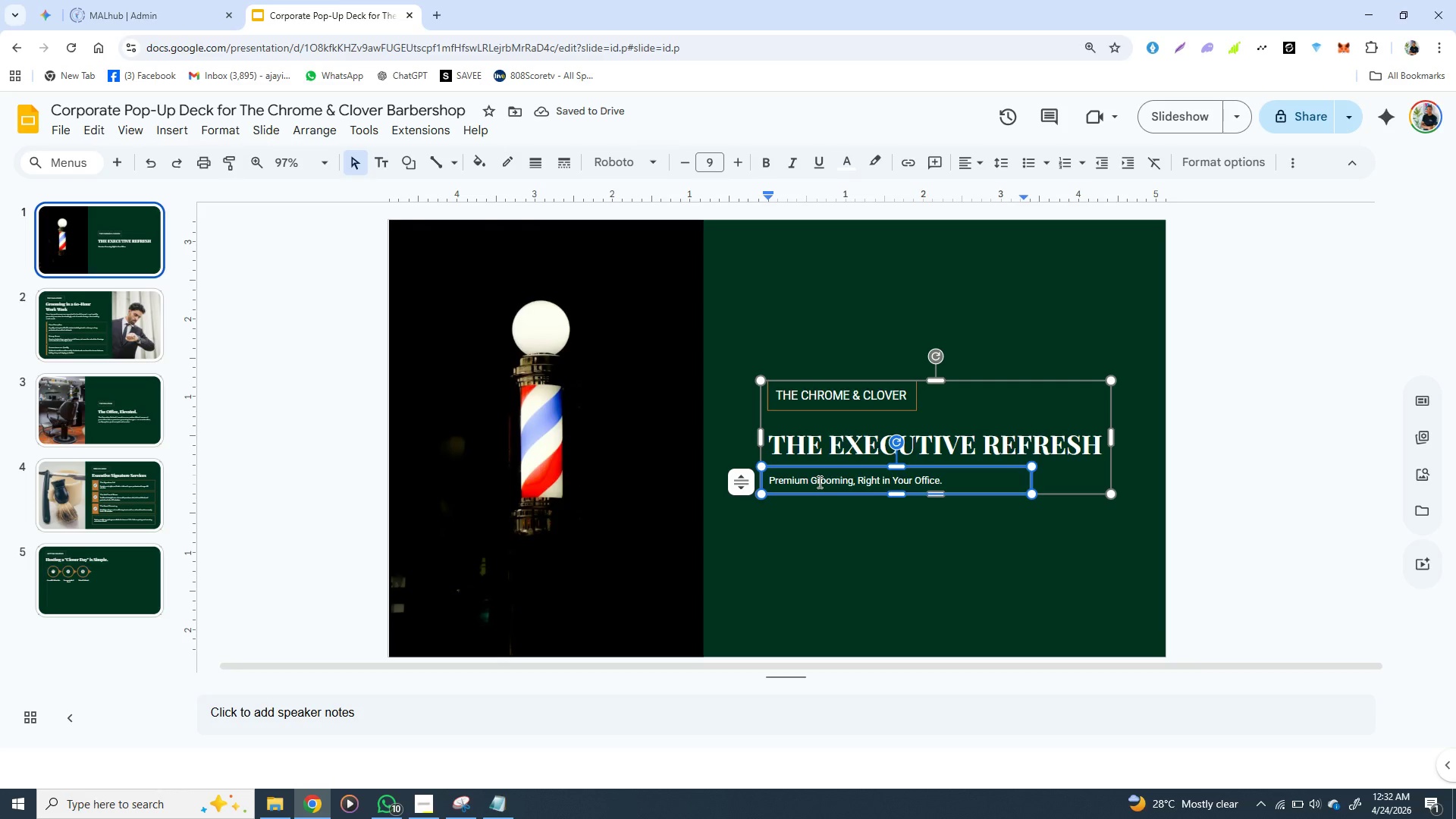 
left_click([818, 482])
 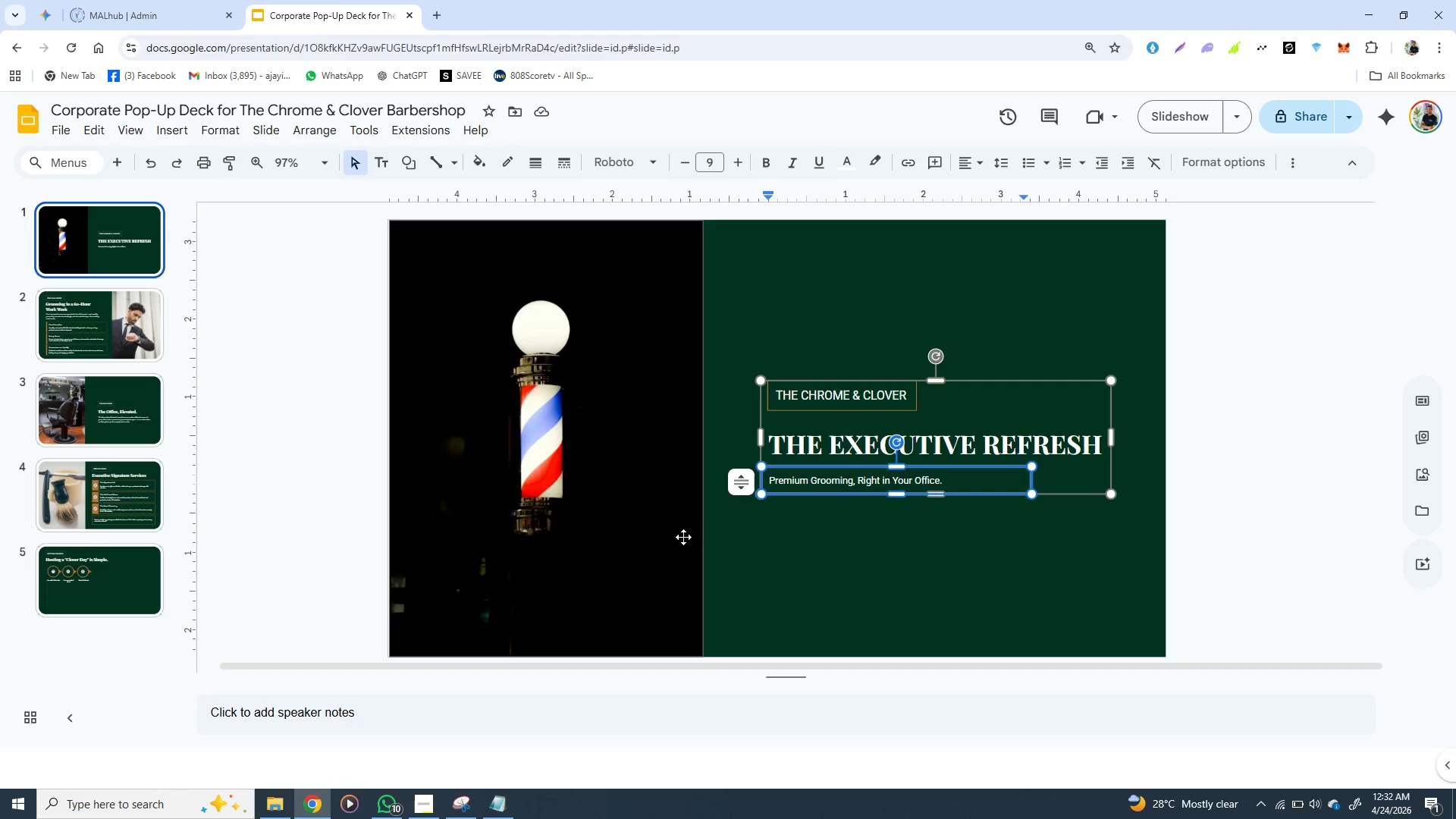 
wait(5.73)
 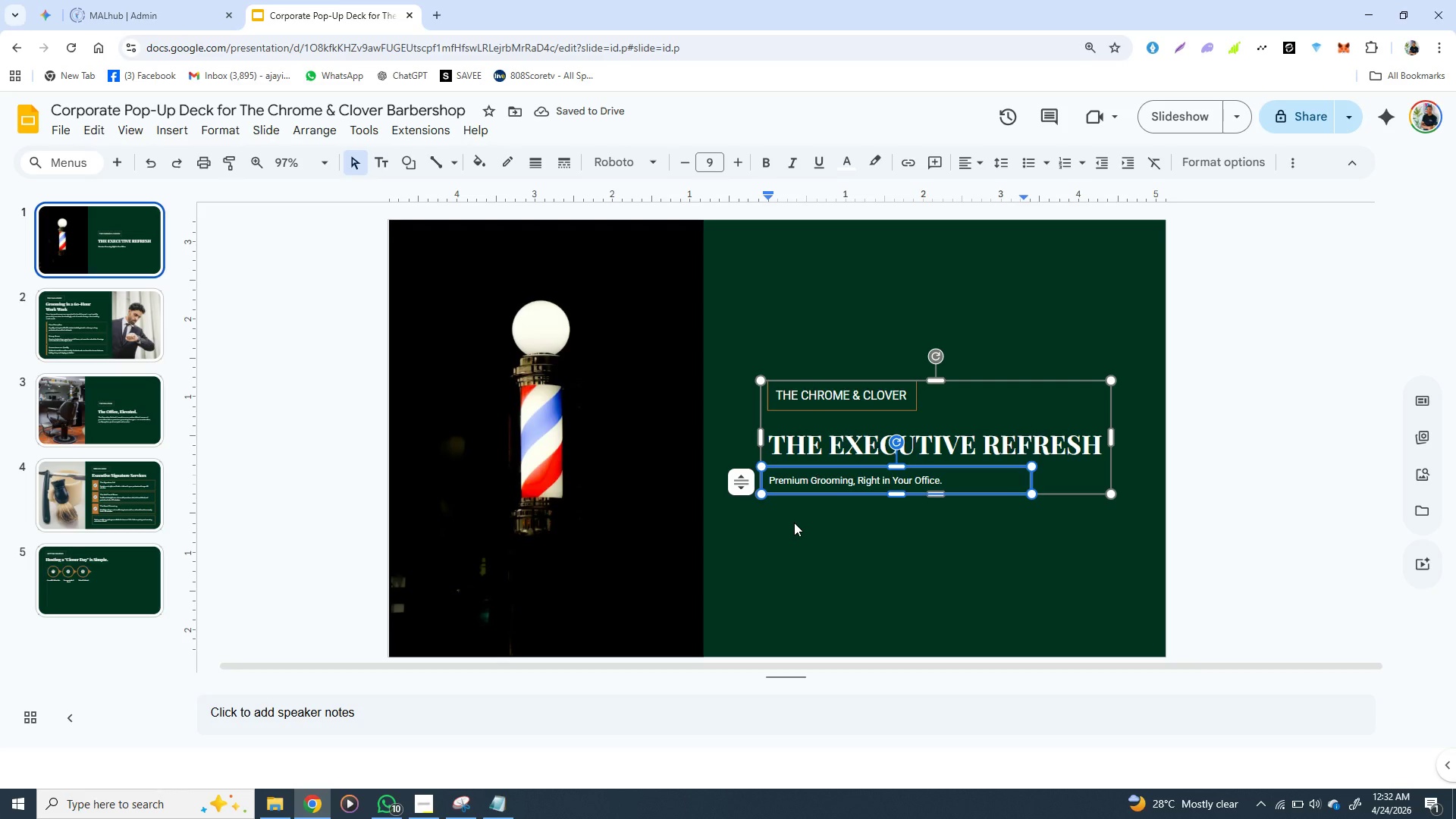 
key(Control+Z)
 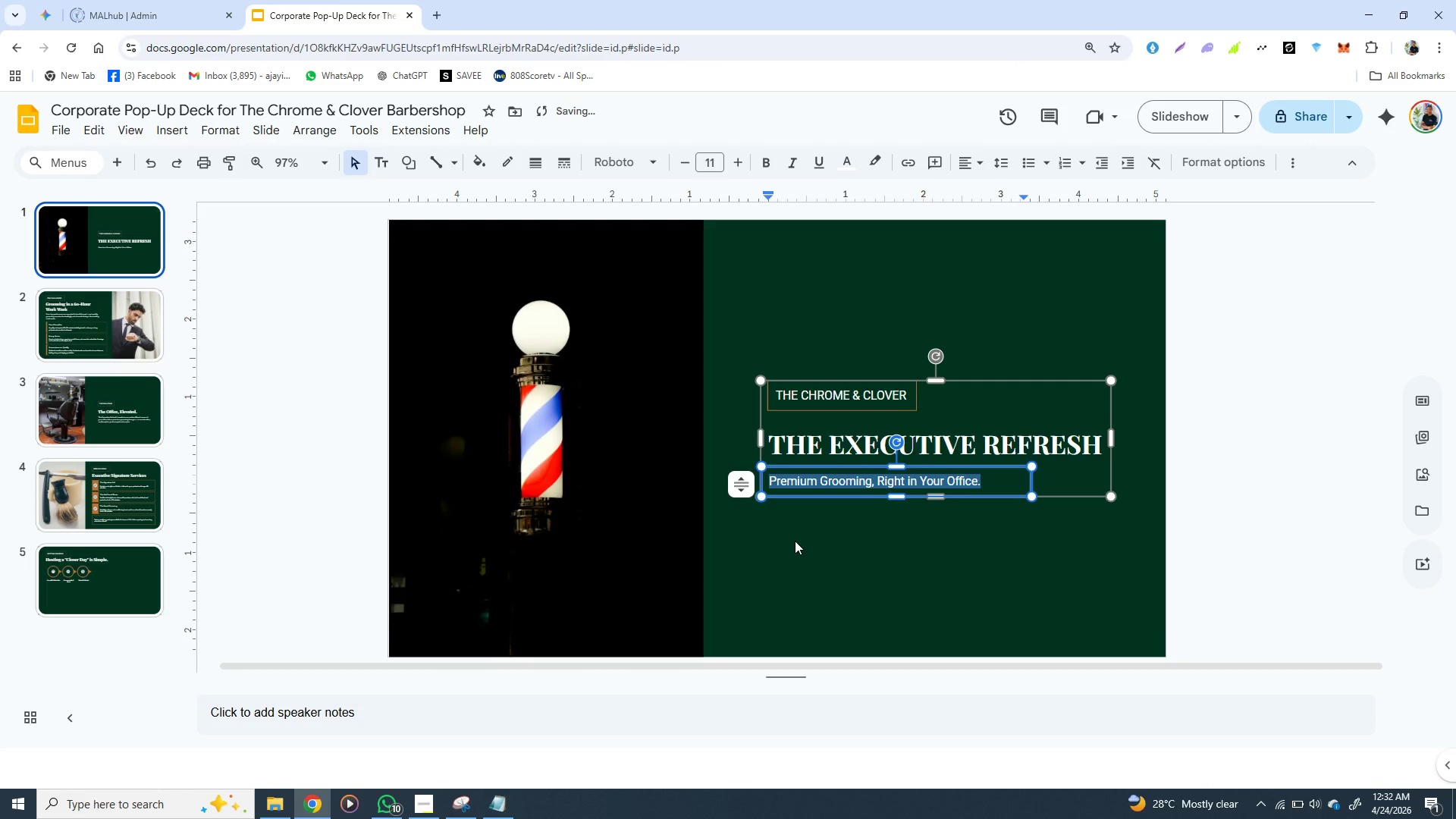 
left_click([795, 544])
 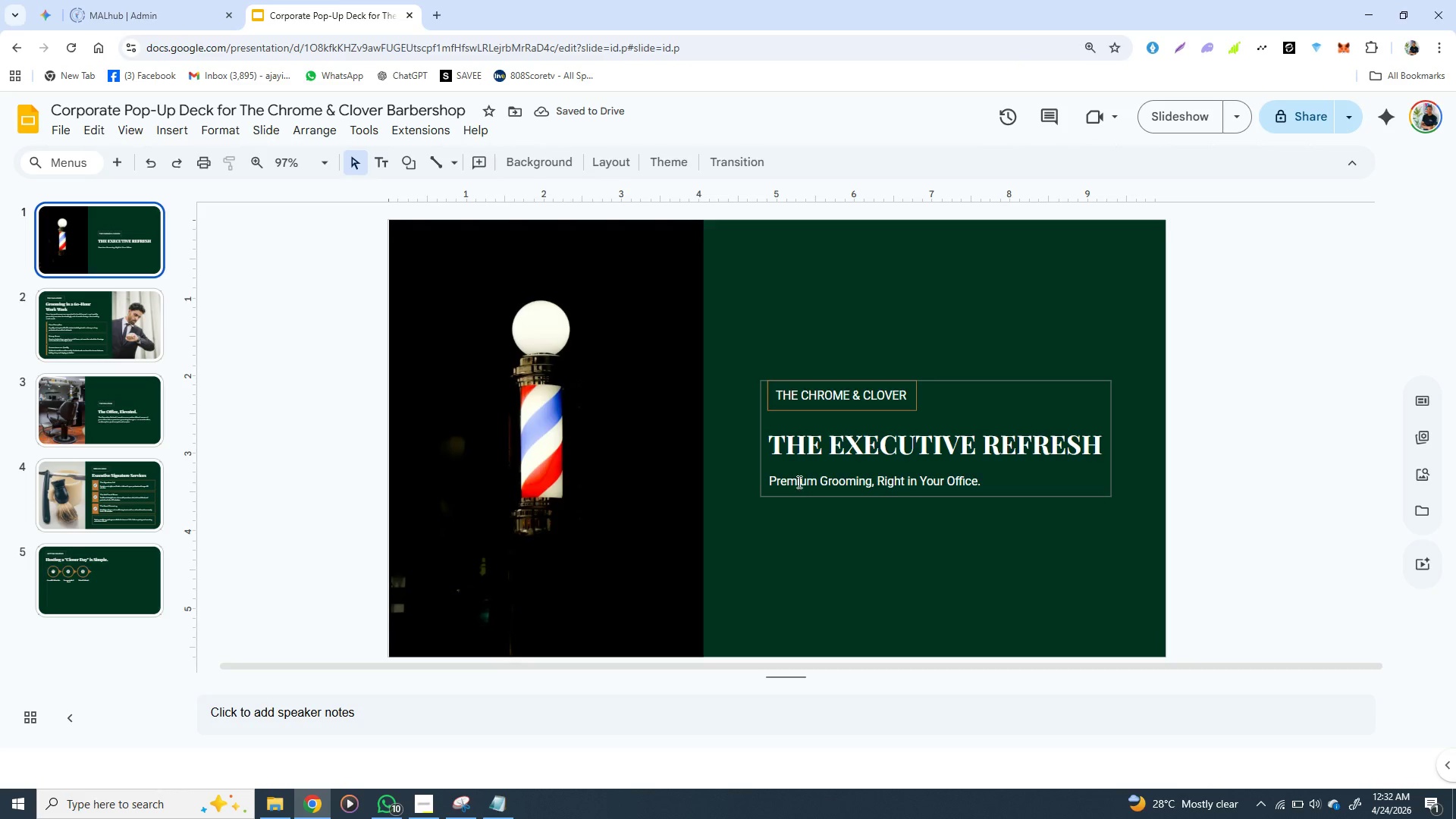 
left_click([798, 482])
 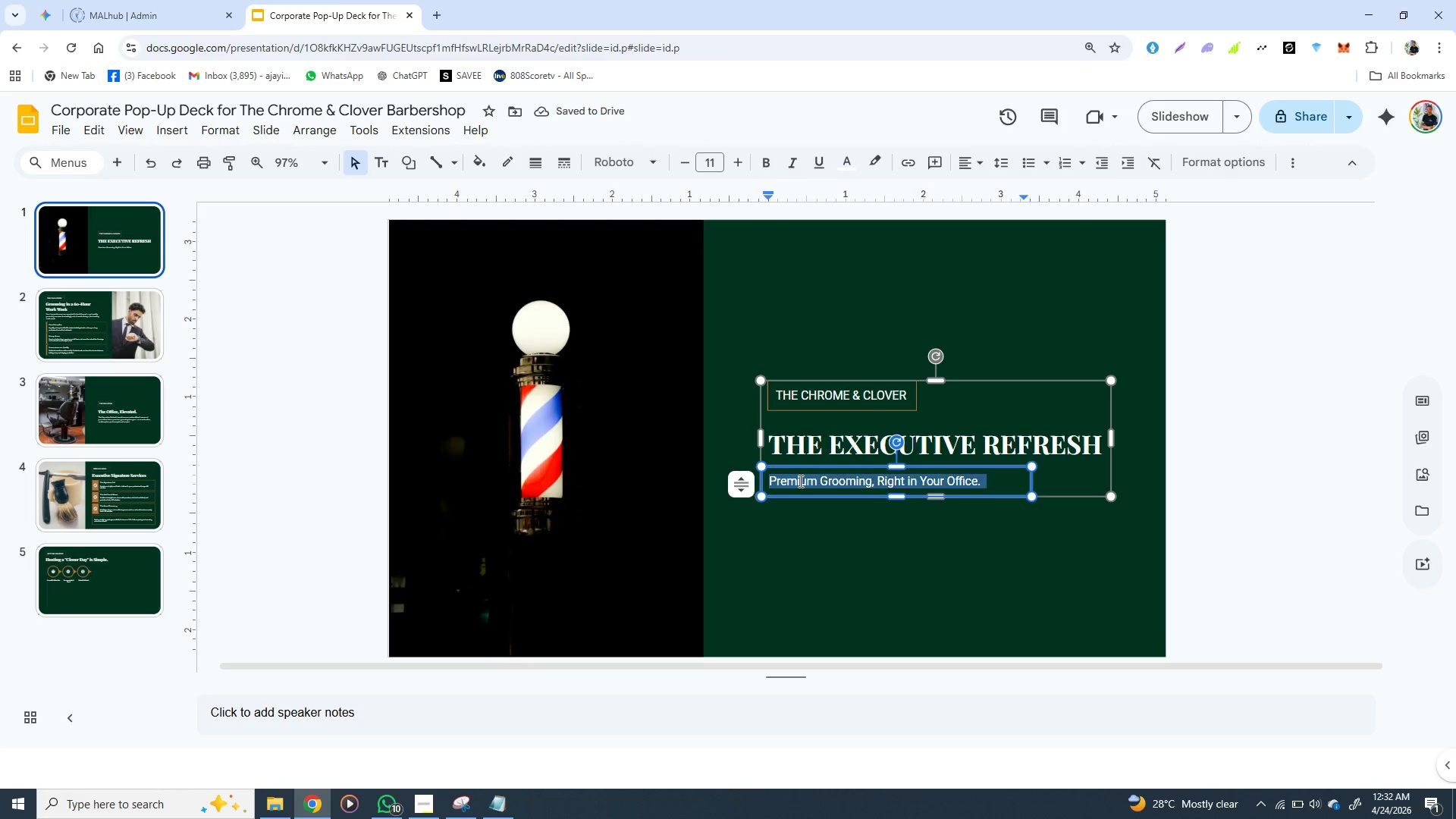 
triple_click([799, 481])
 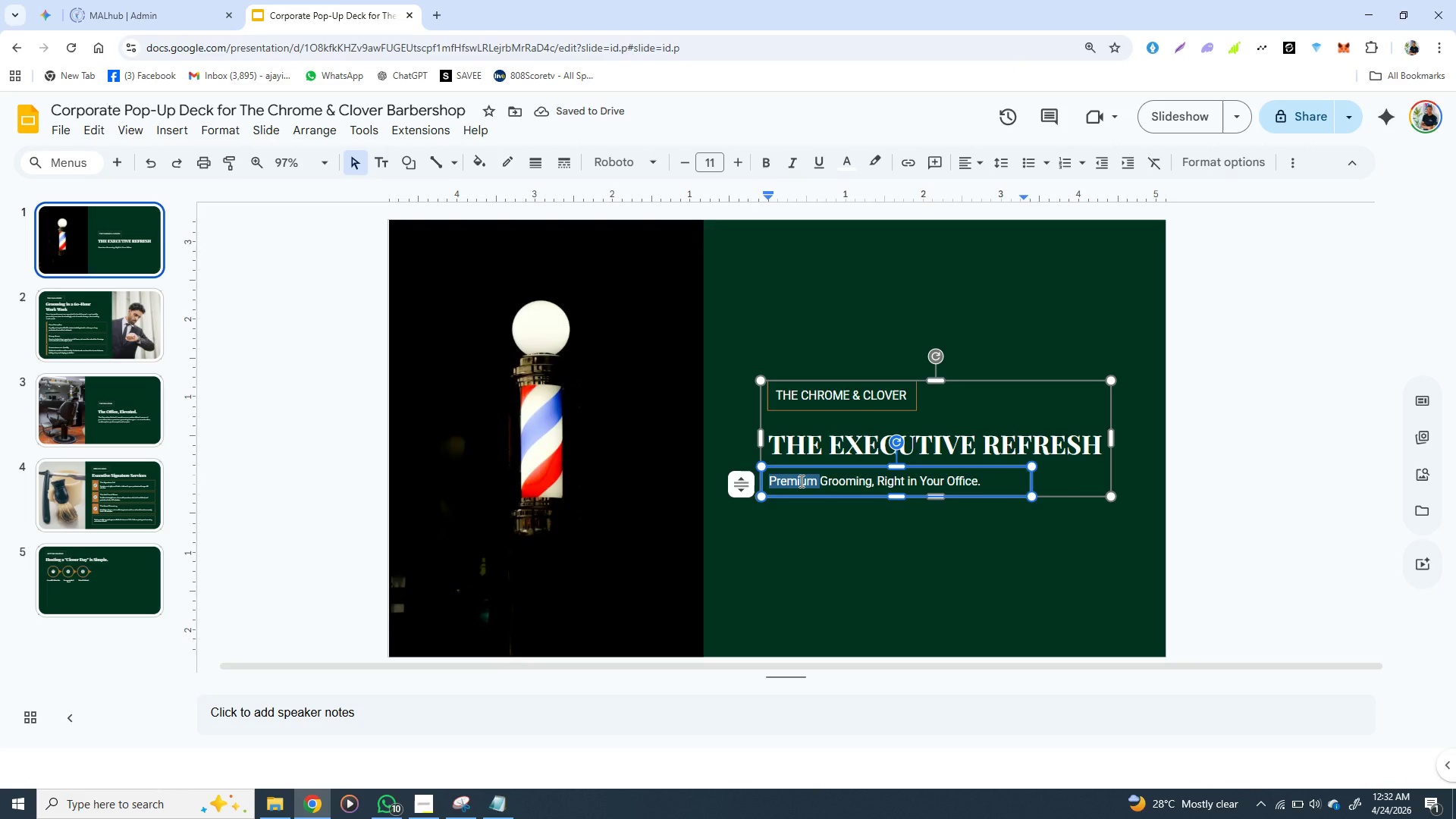 
triple_click([800, 481])
 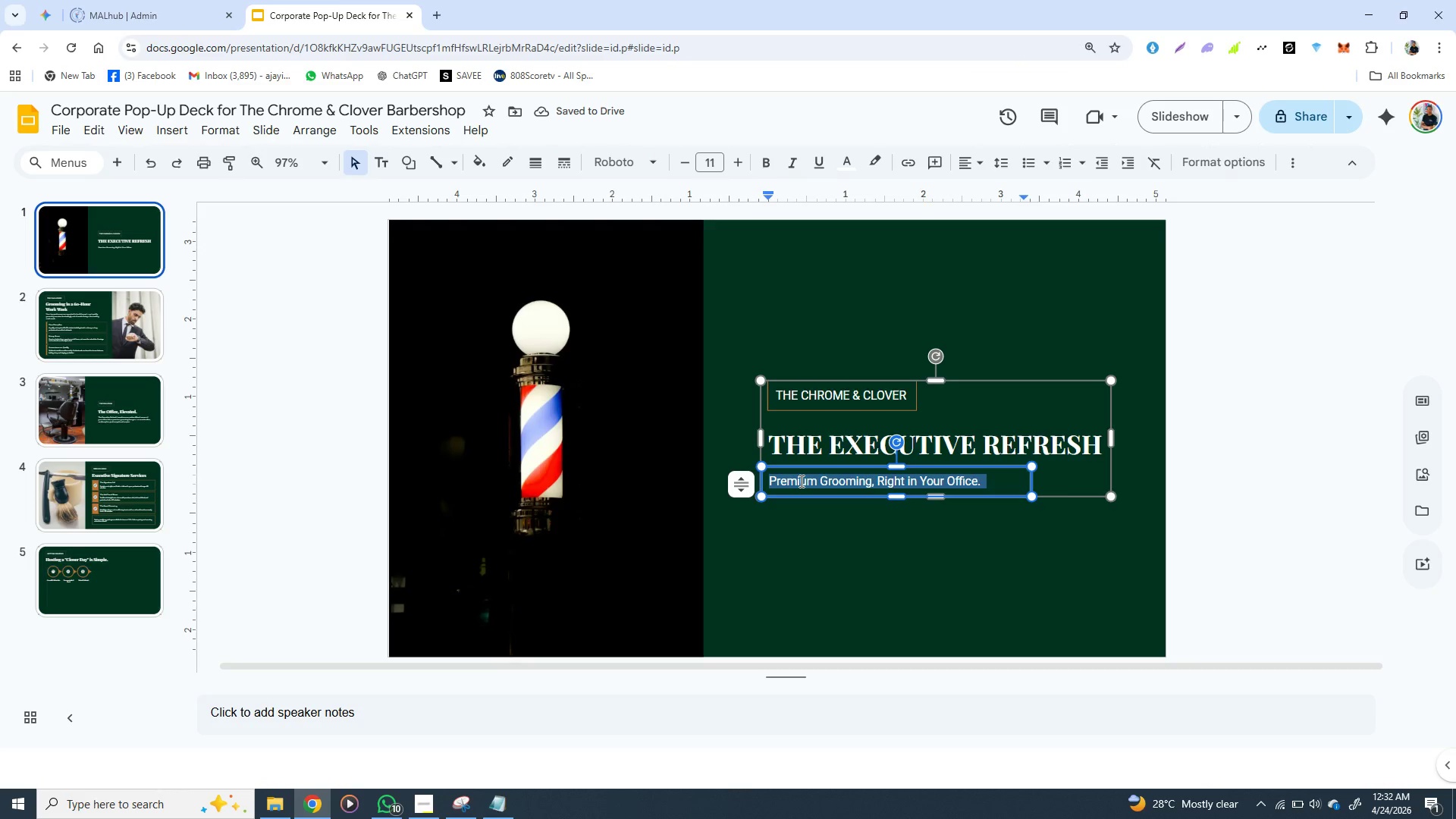 
triple_click([800, 481])
 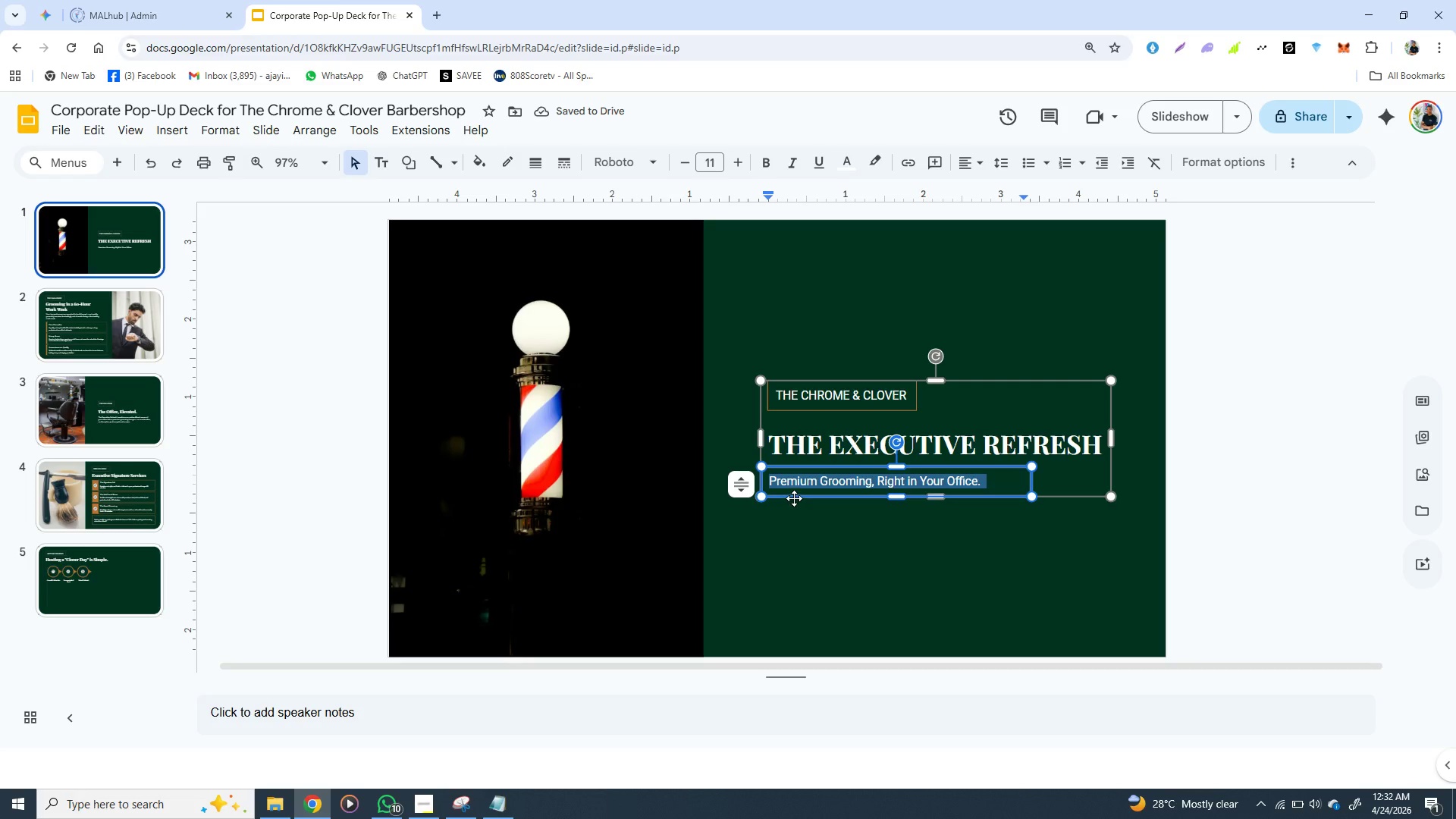 
left_click([795, 498])
 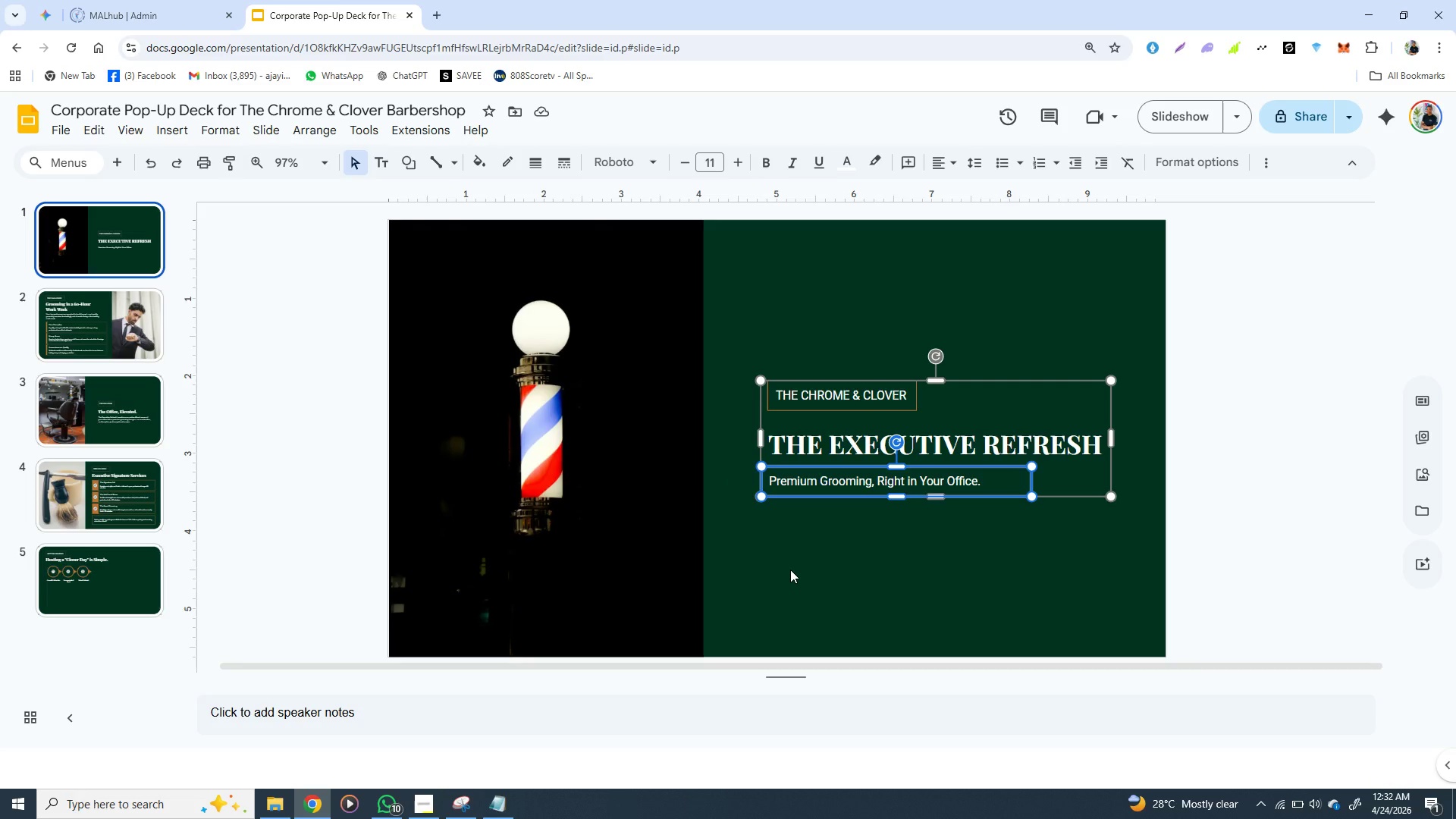 
key(Control+C)
 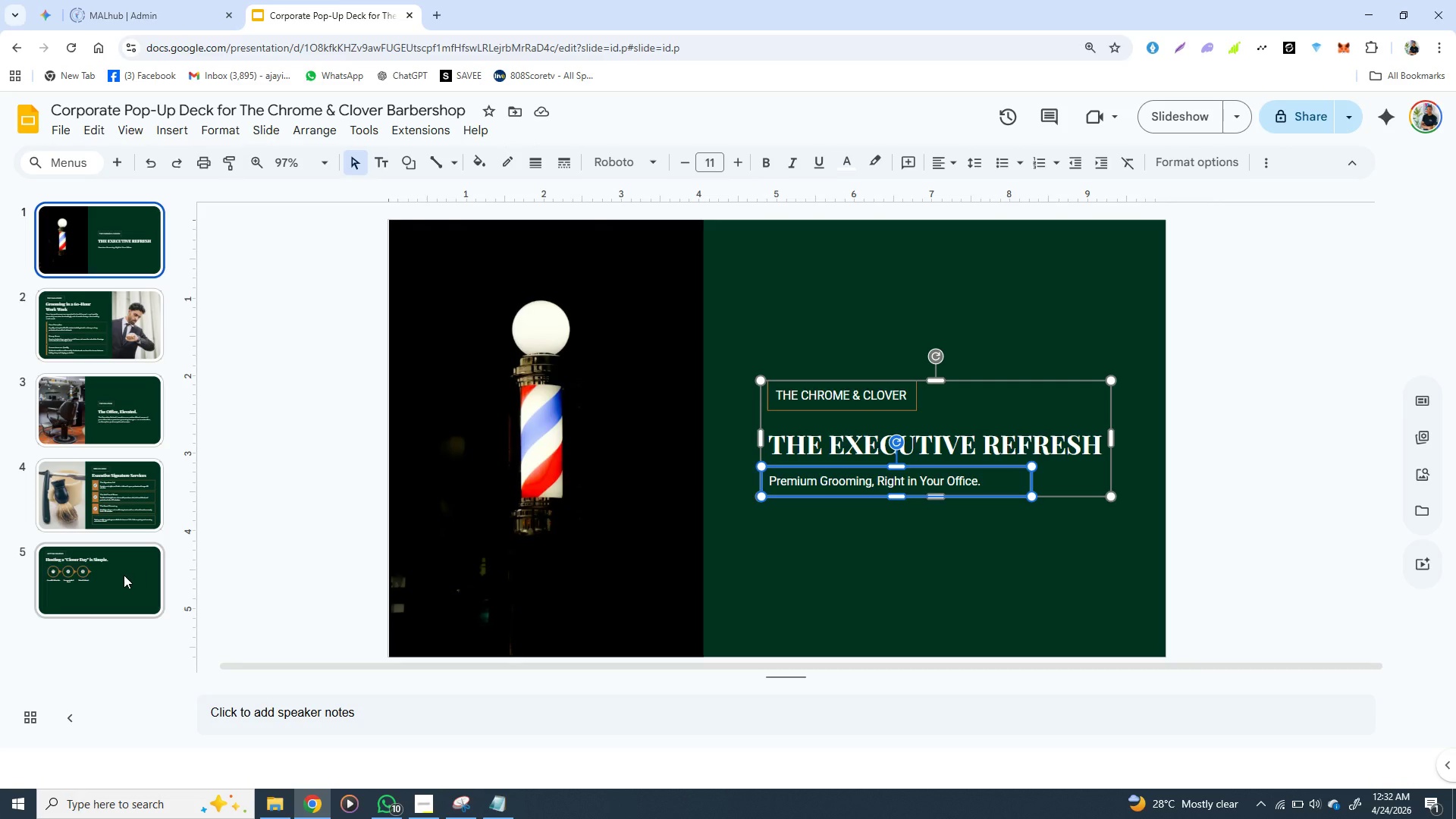 
left_click([124, 576])
 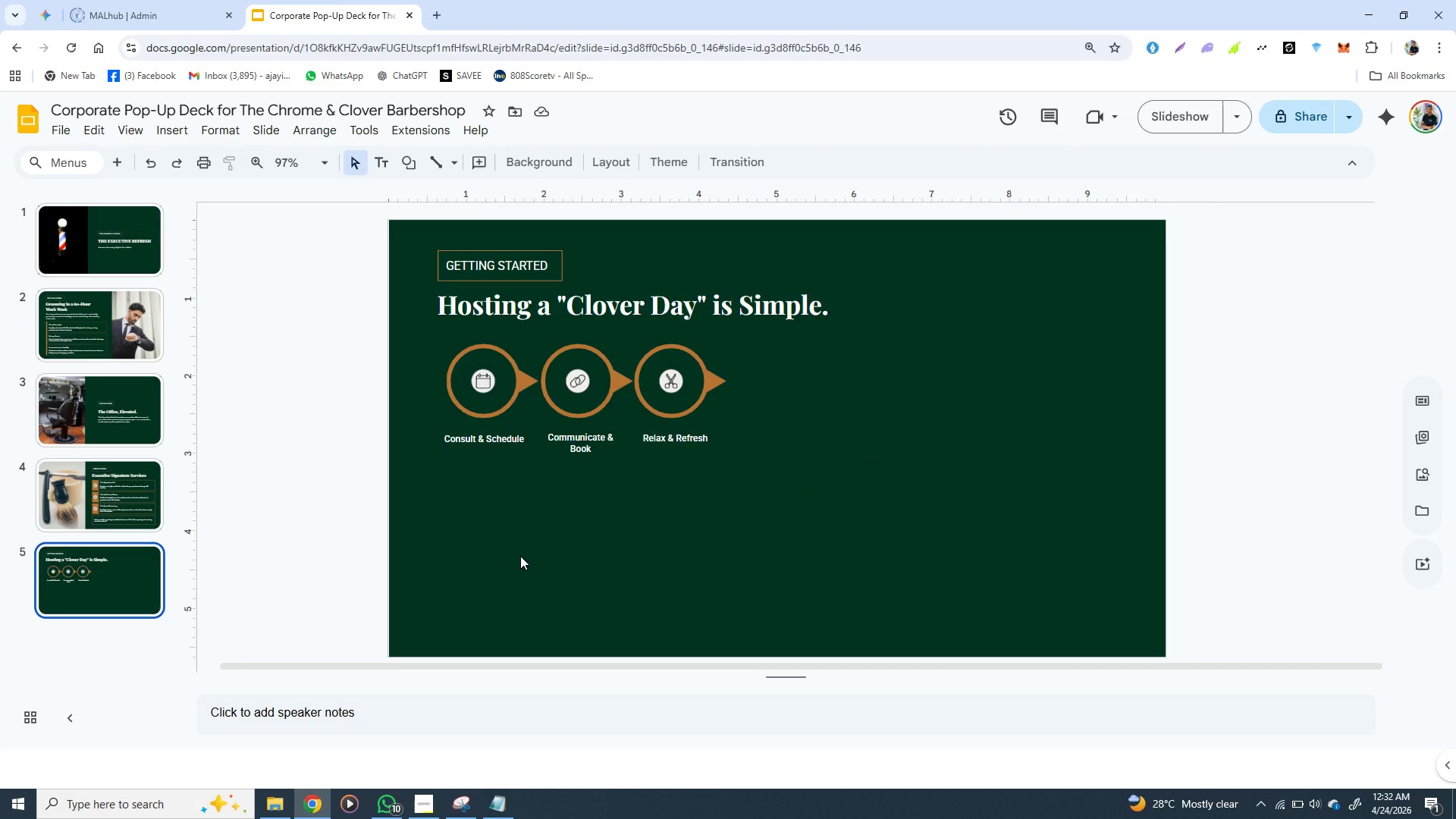 
key(Control+V)
 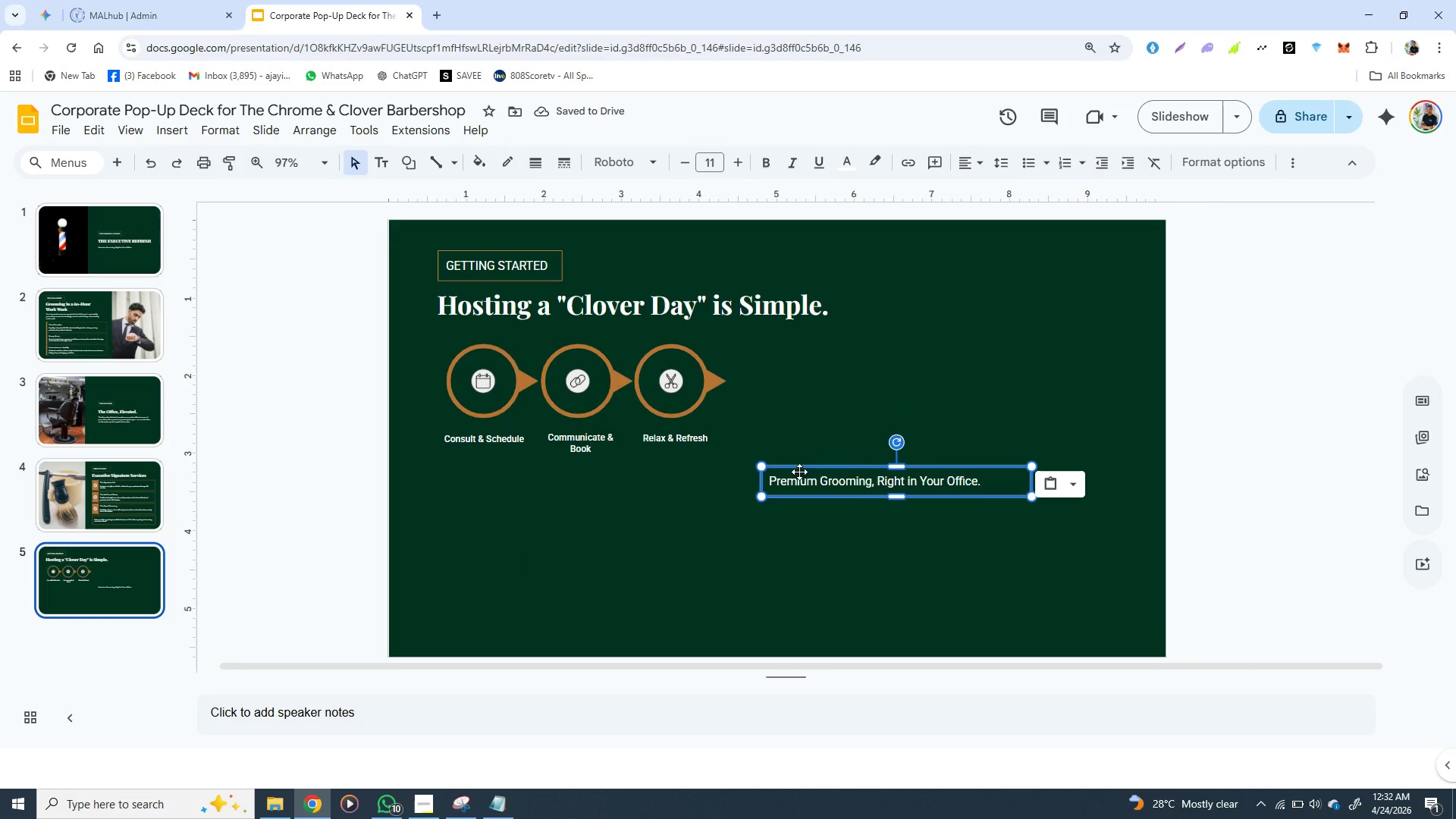 
left_click_drag(start_coordinate=[801, 469], to_coordinate=[477, 485])
 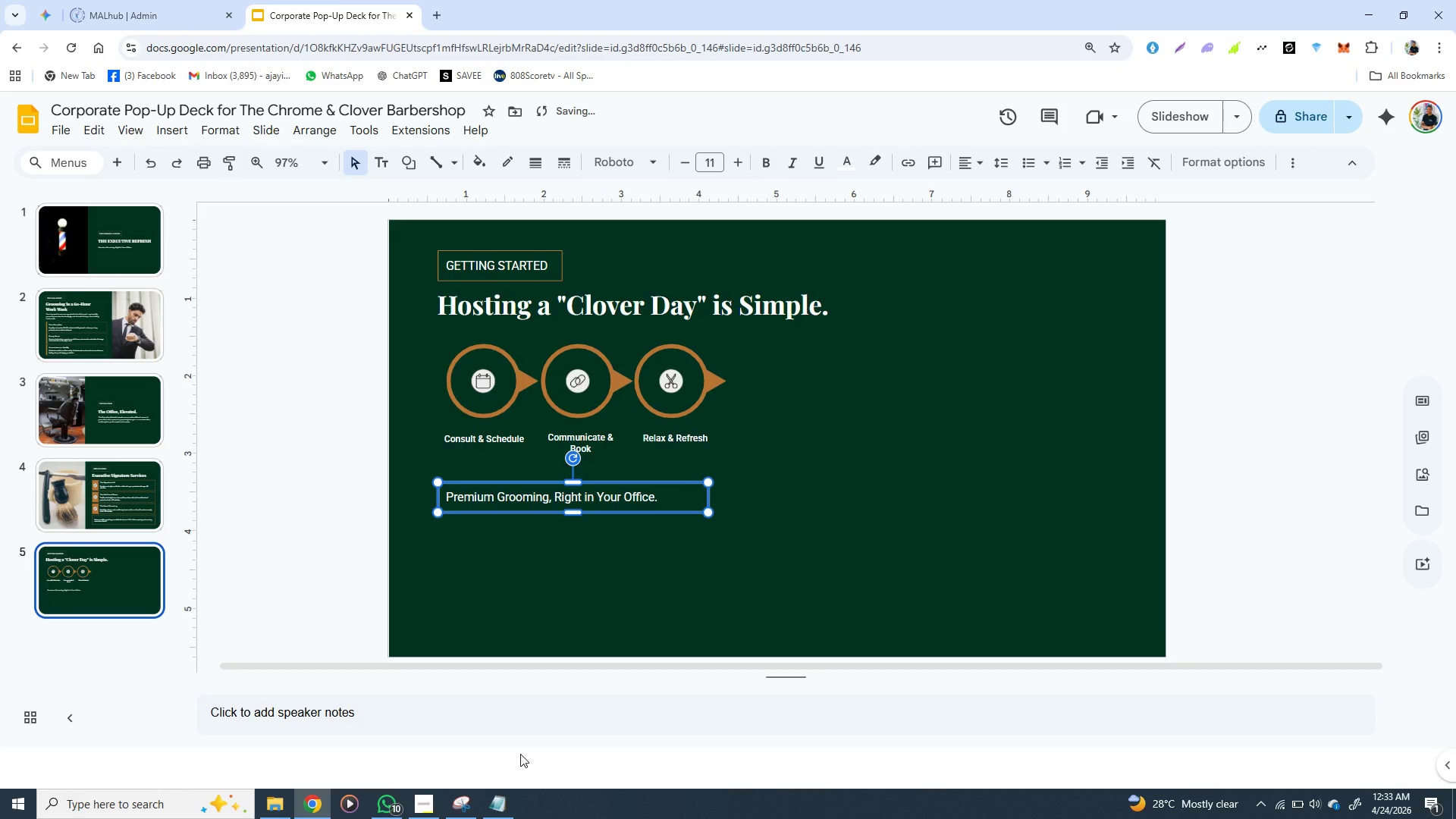 
left_click([502, 801])
 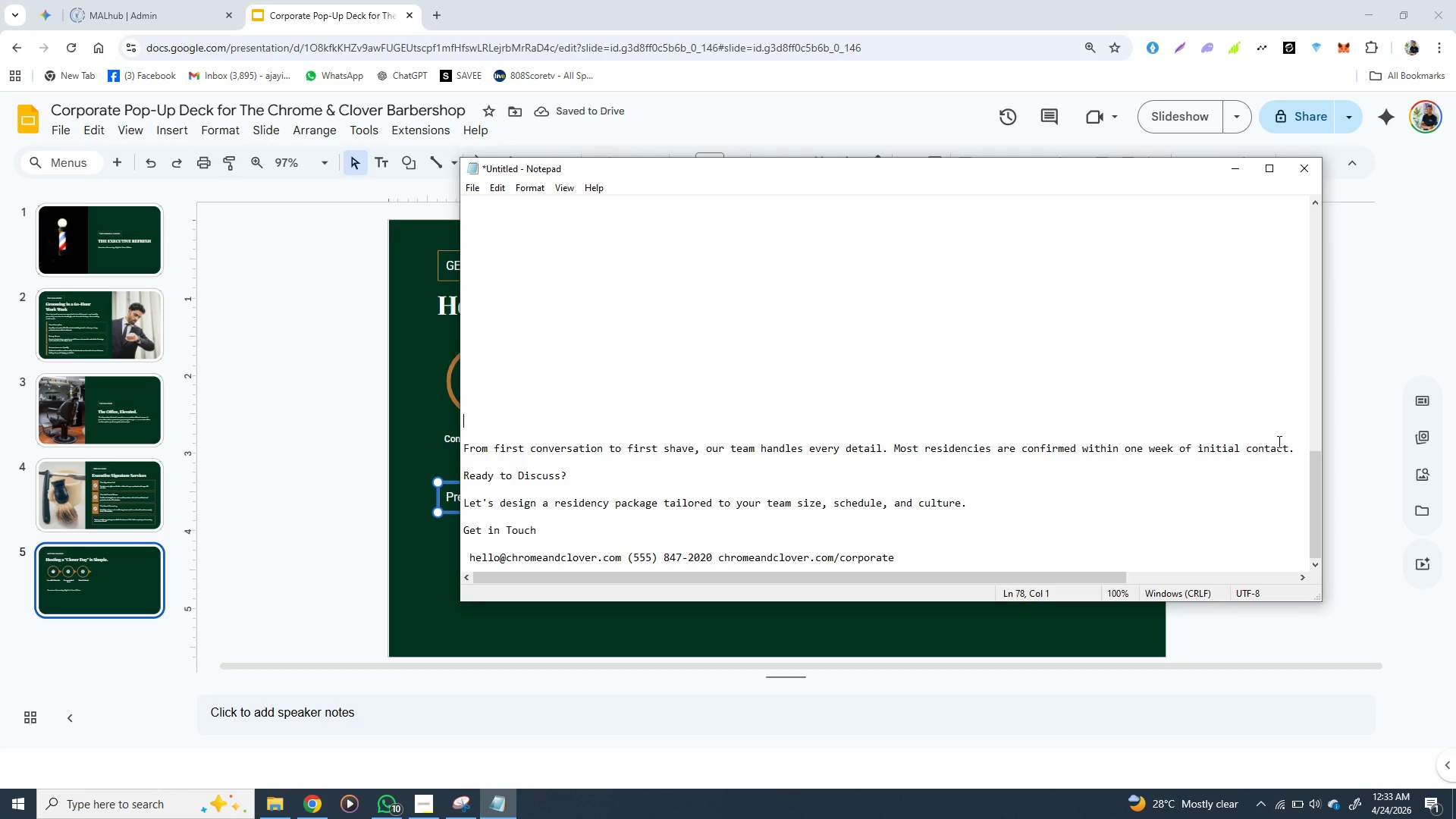 
left_click_drag(start_coordinate=[1300, 447], to_coordinate=[463, 447])
 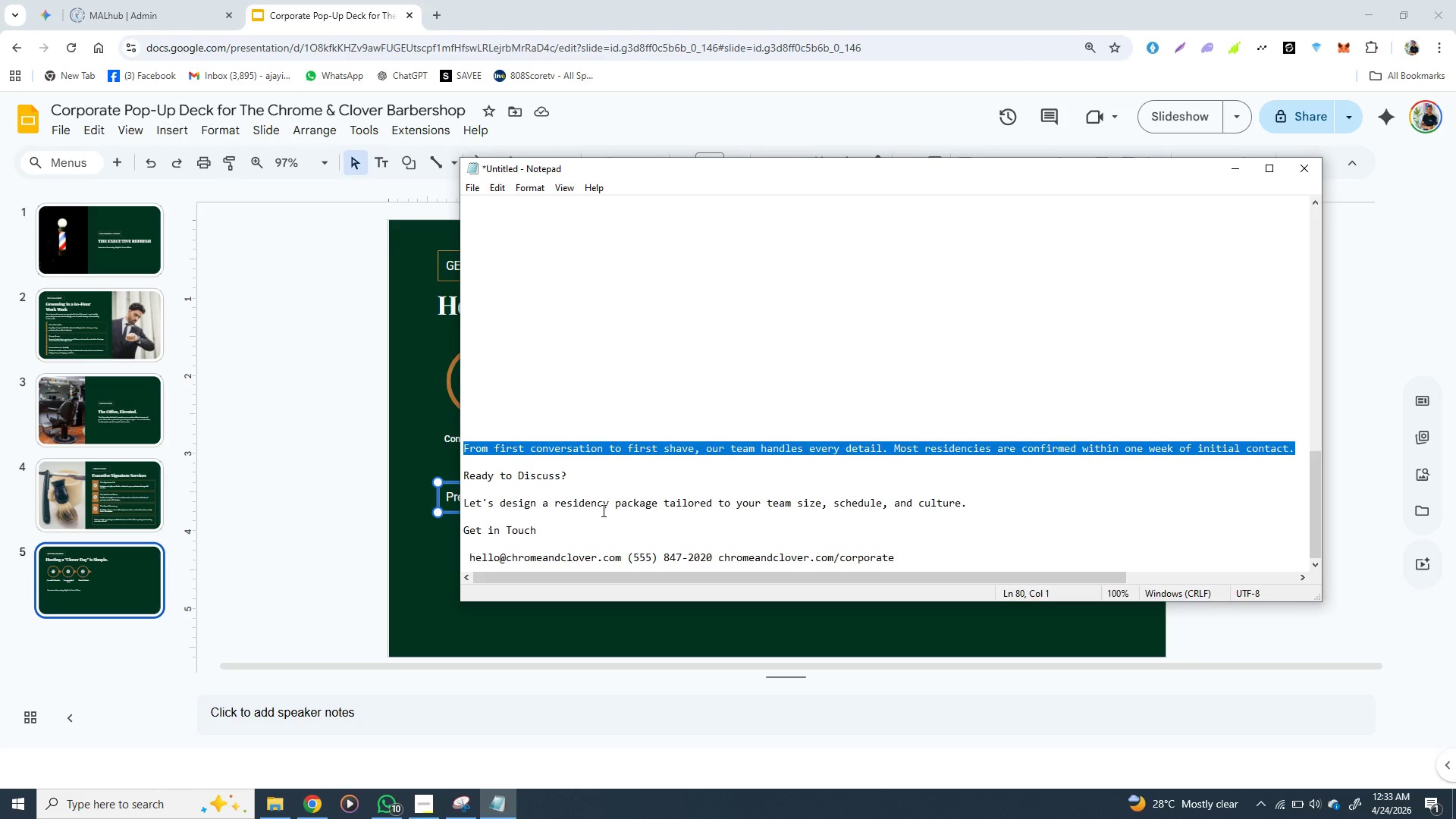 
key(Control+X)
 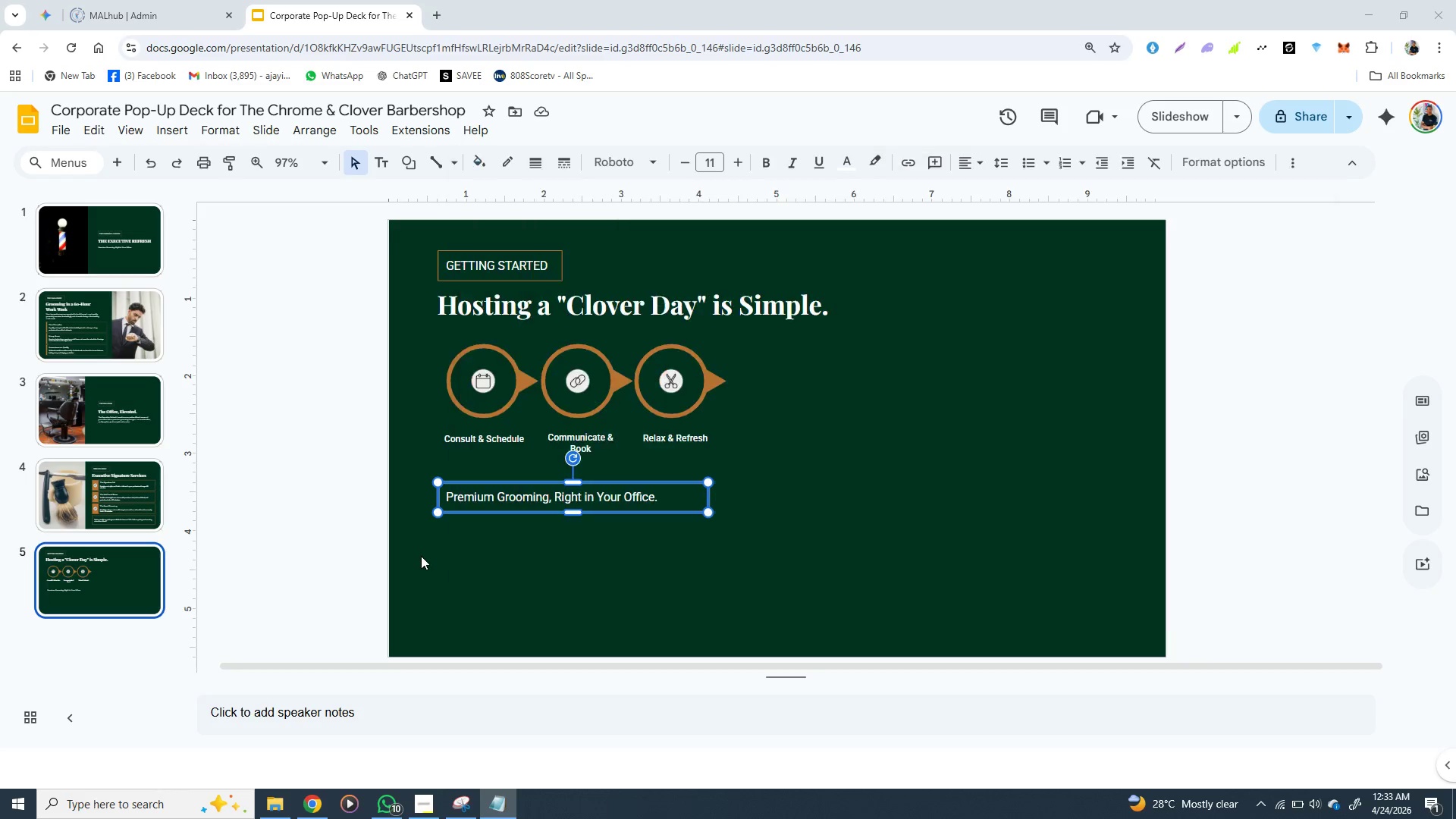 
left_click([421, 556])
 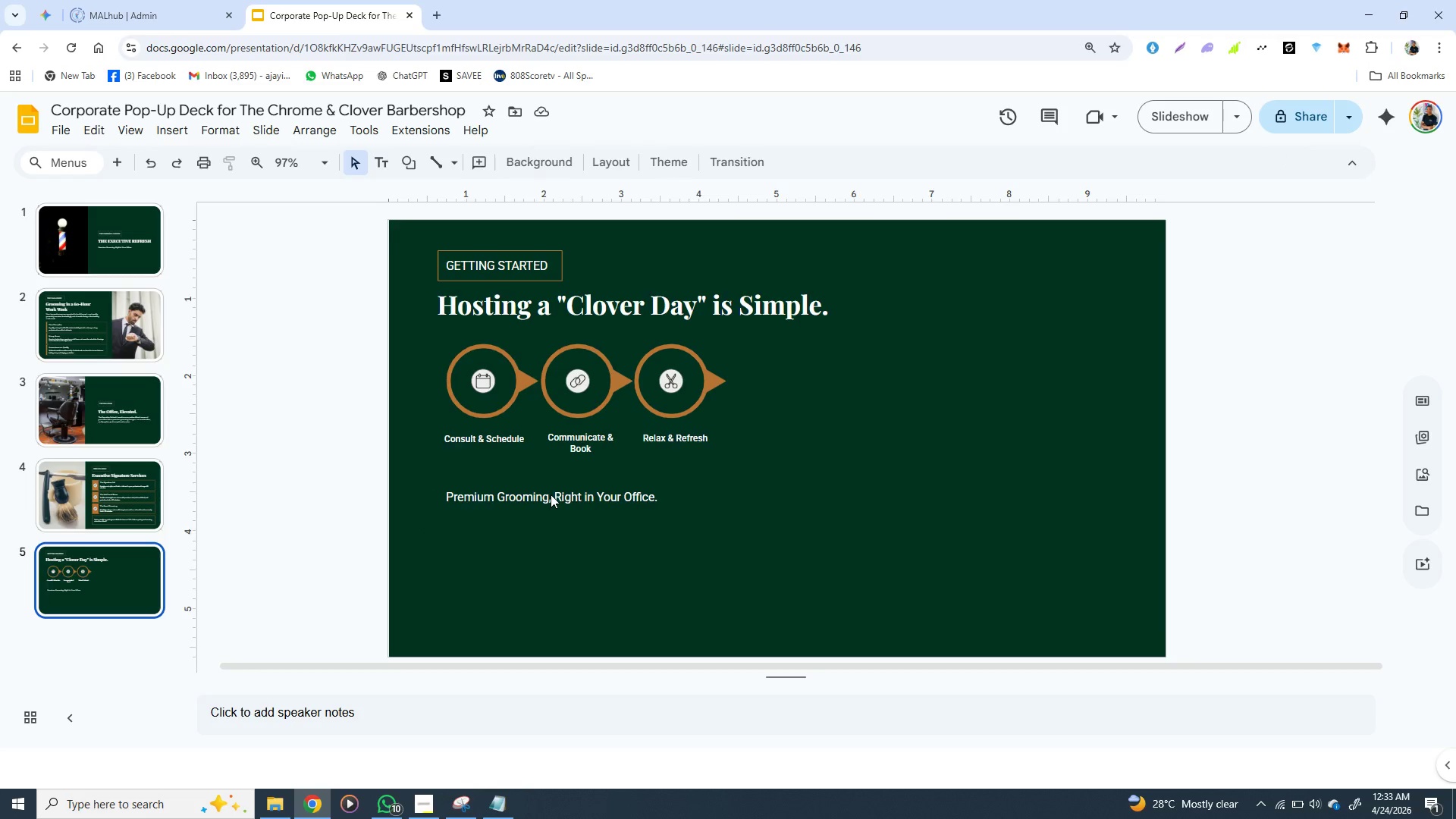 
double_click([551, 494])
 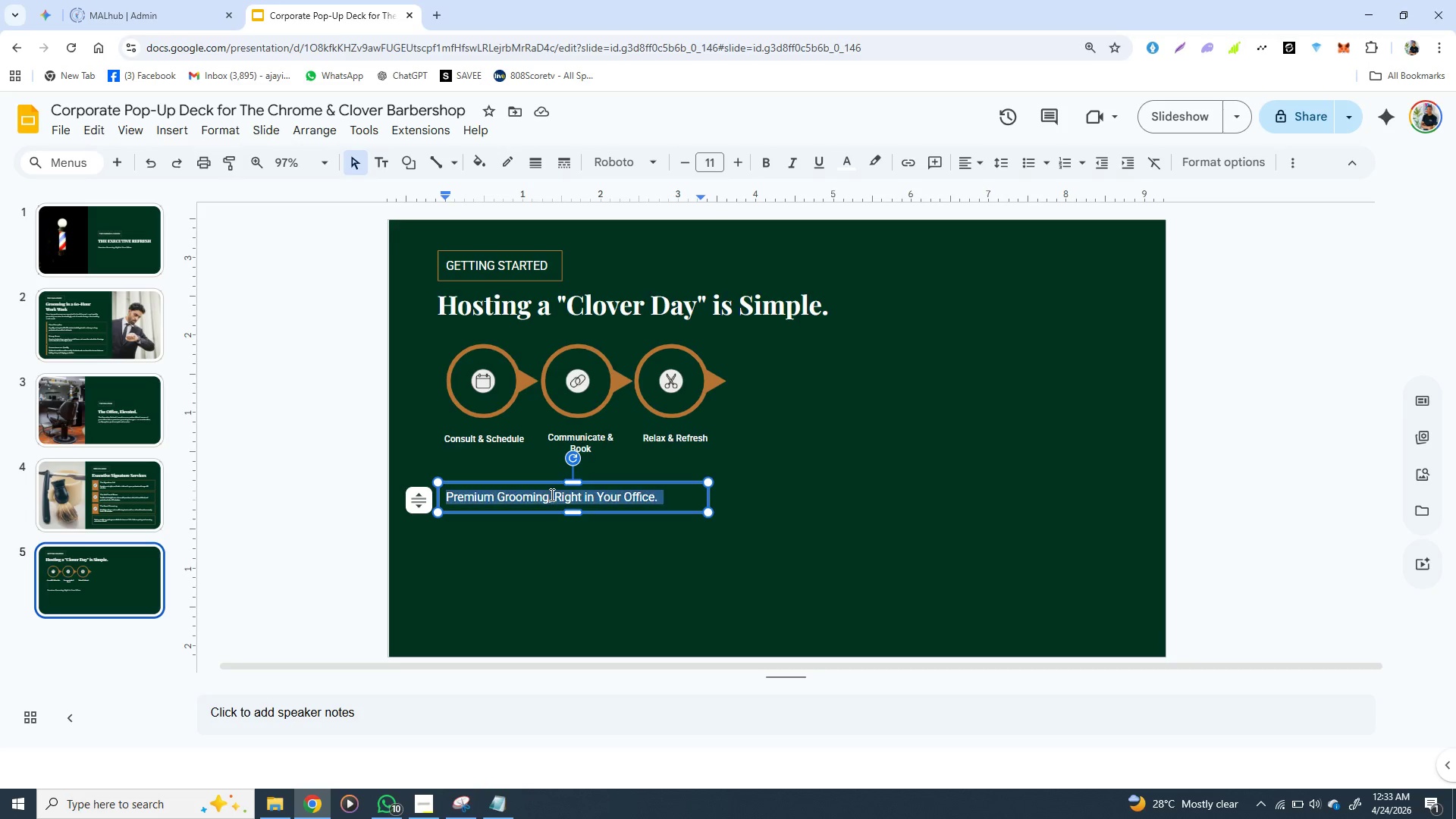 
triple_click([551, 494])
 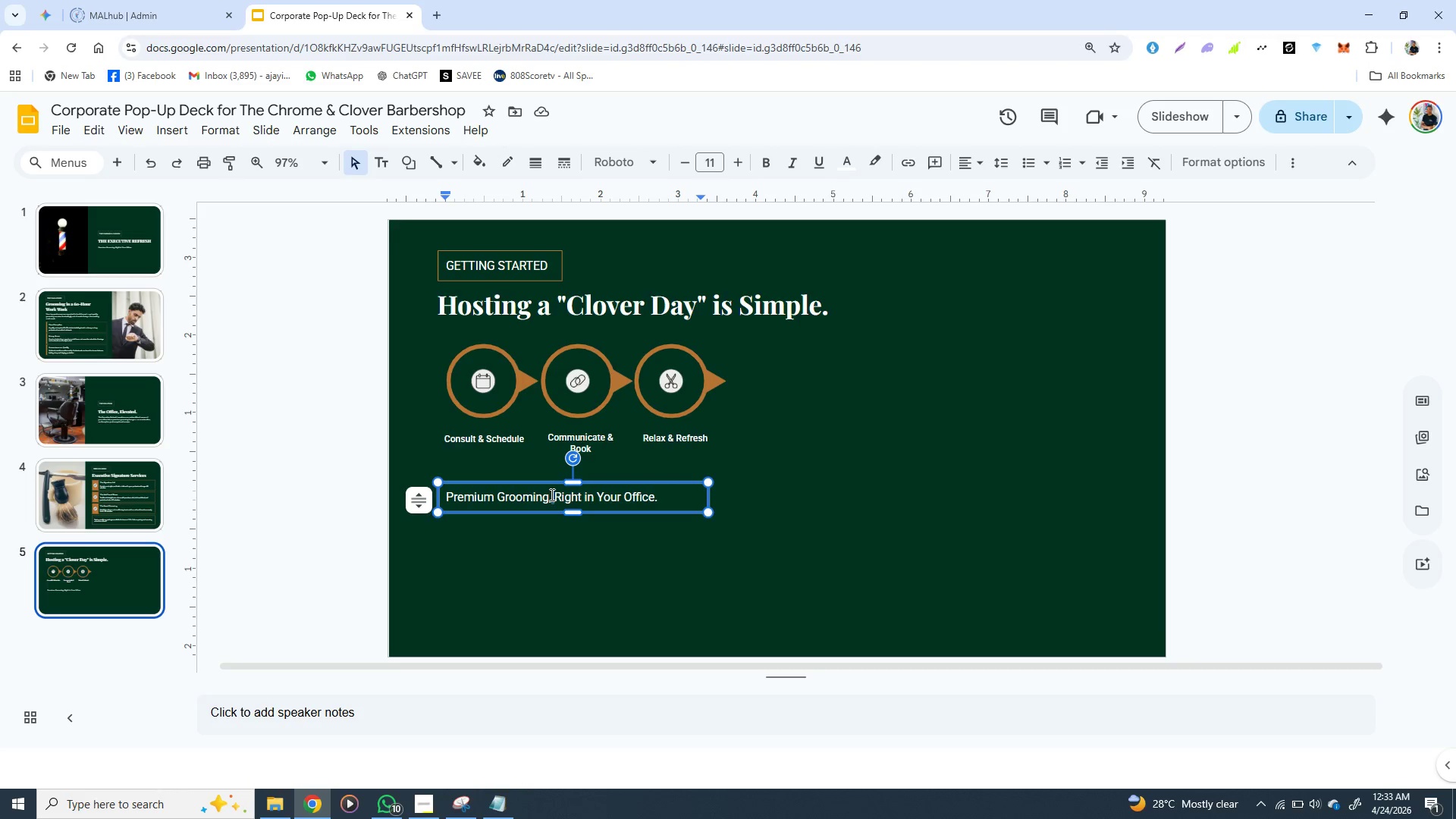 
triple_click([551, 494])
 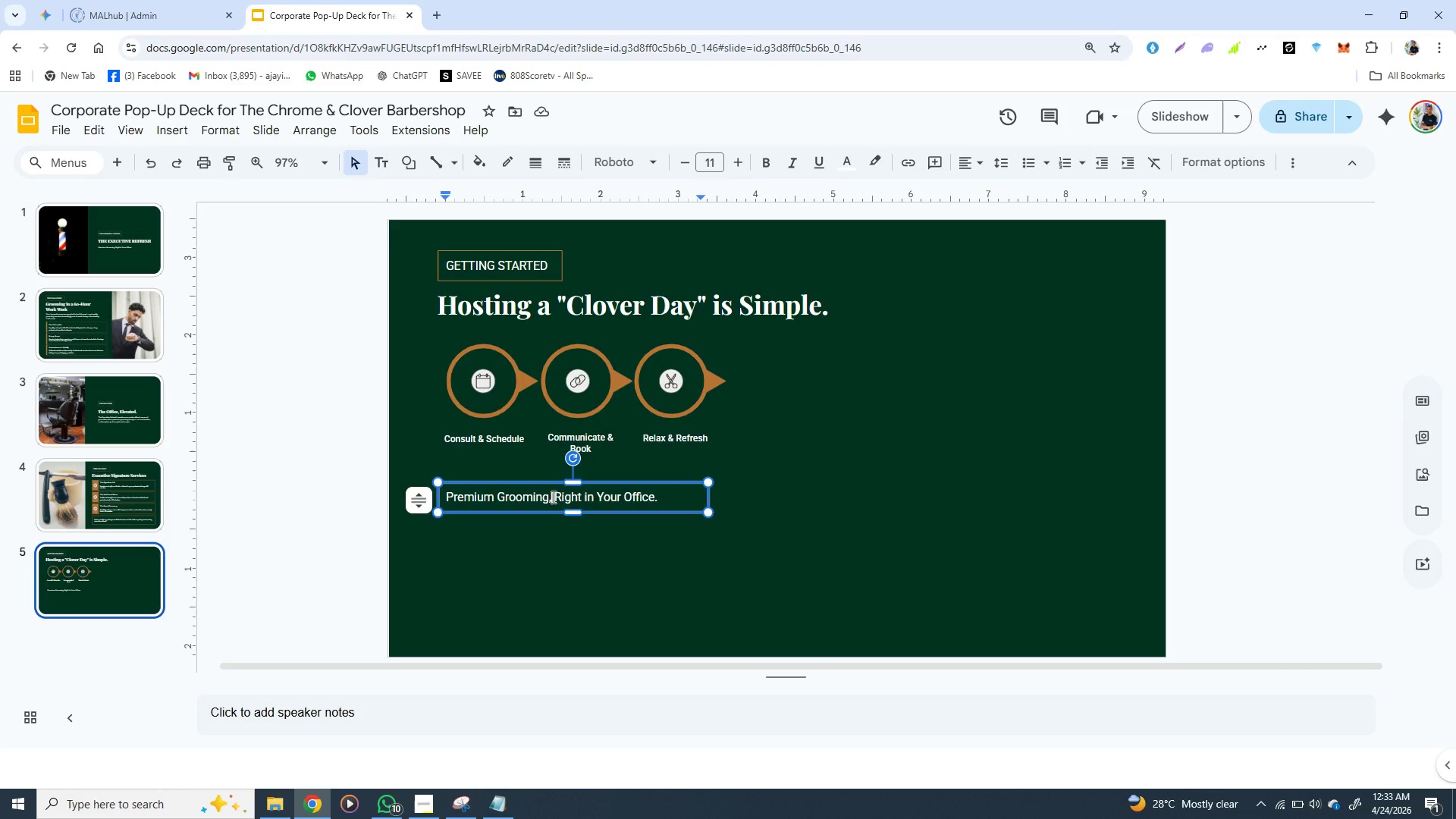 
triple_click([552, 497])
 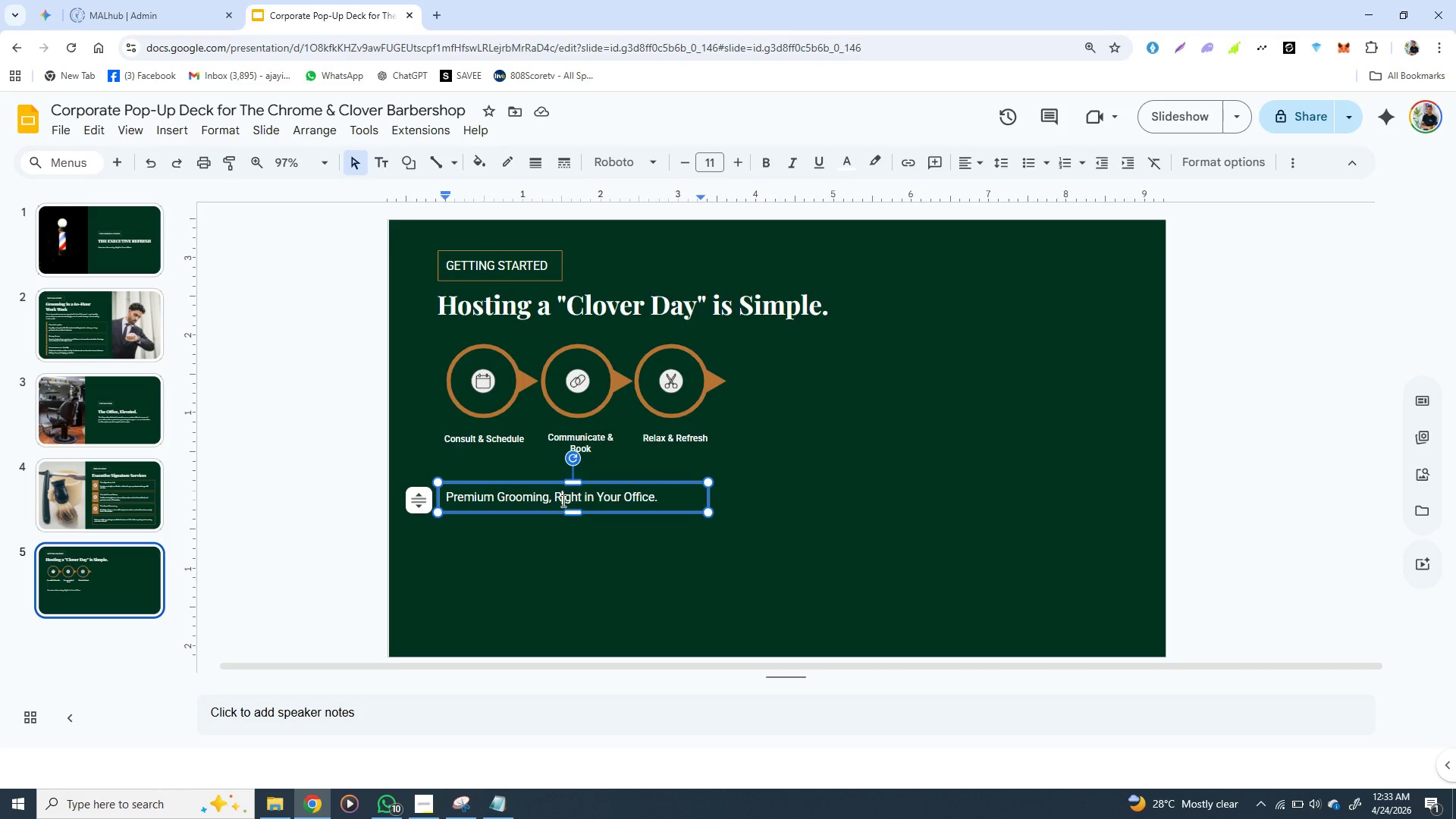 
double_click([562, 500])
 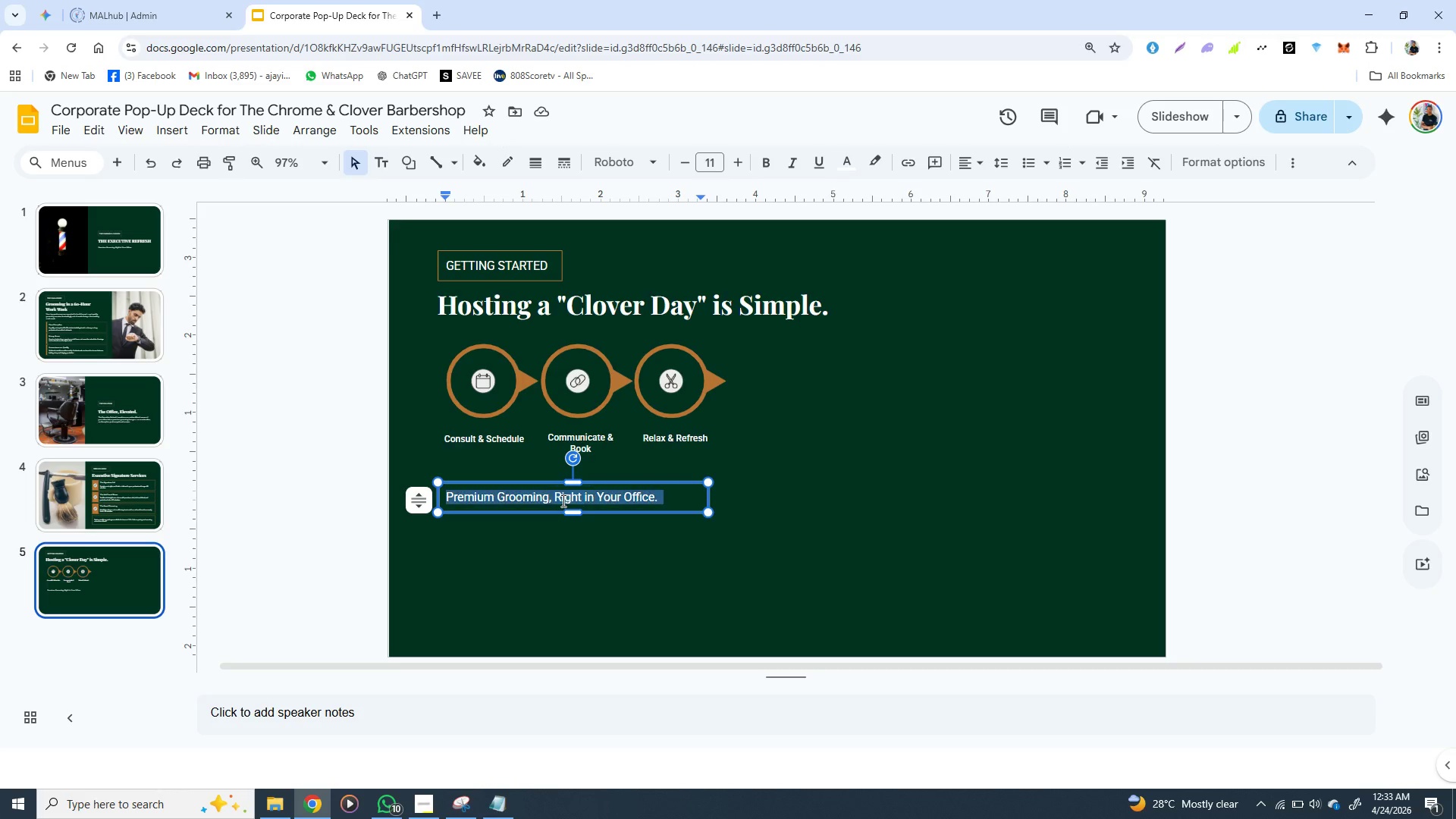 
triple_click([562, 500])
 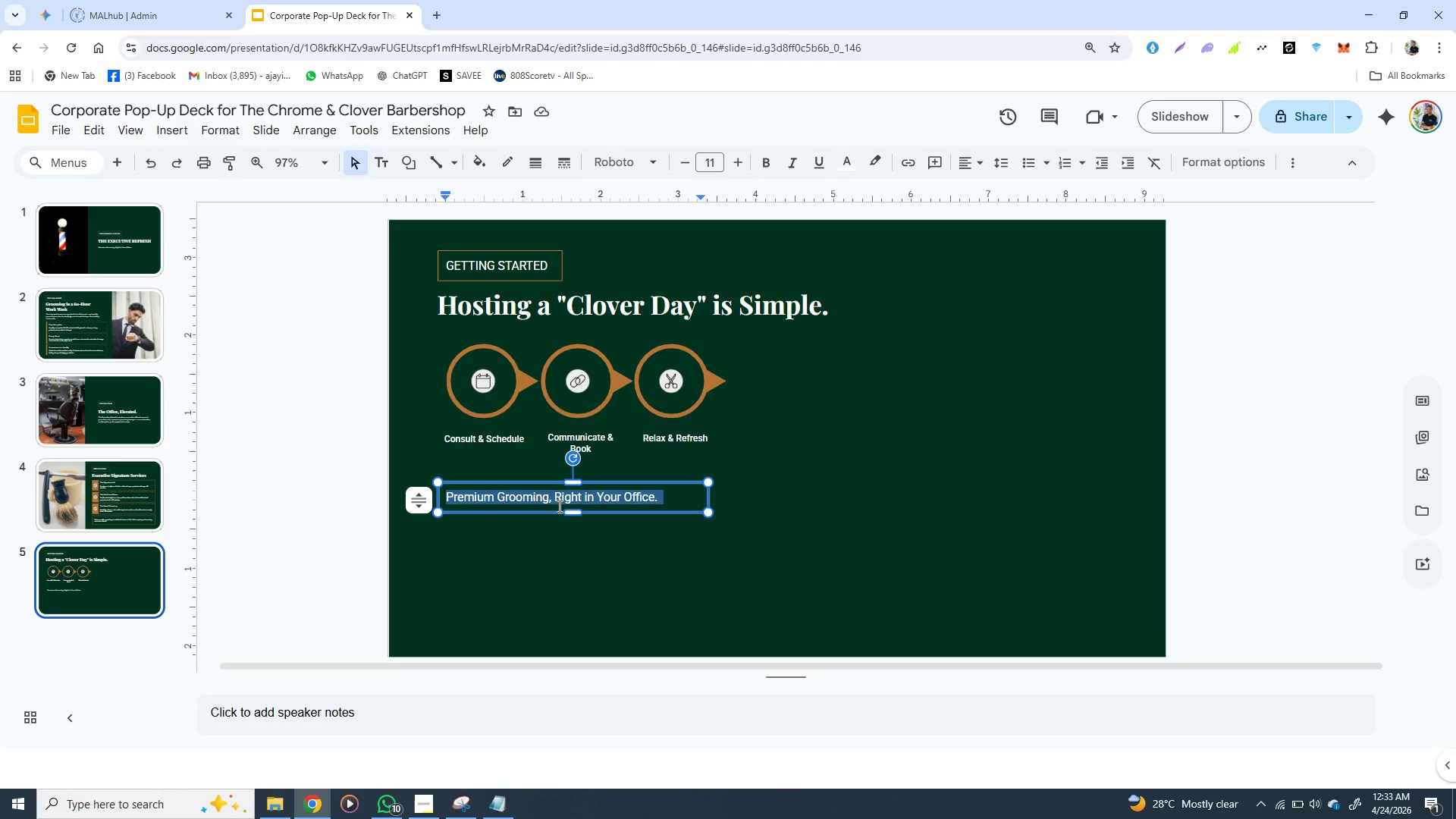 
key(Control+V)
 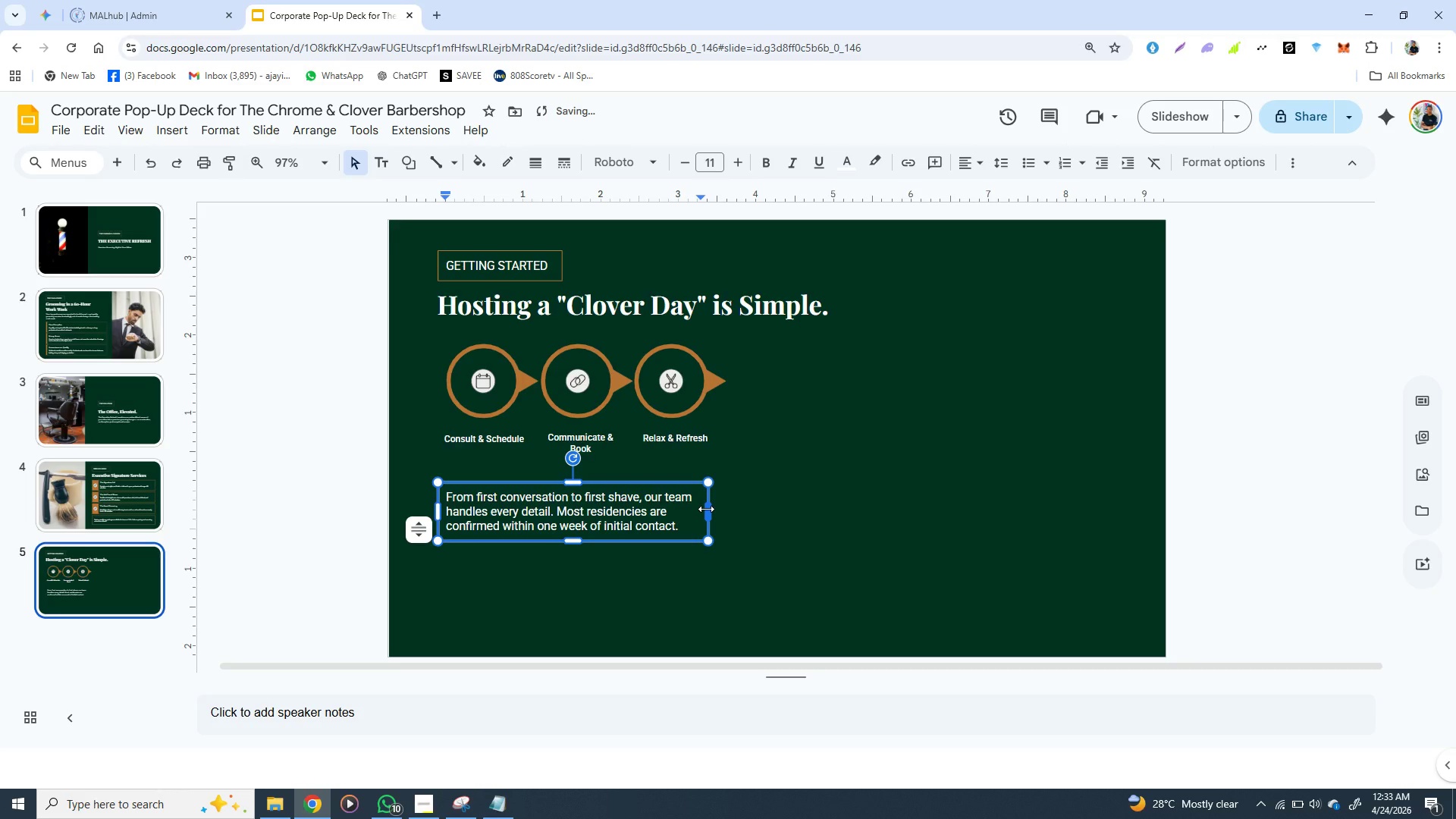 
left_click_drag(start_coordinate=[706, 509], to_coordinate=[1090, 482])
 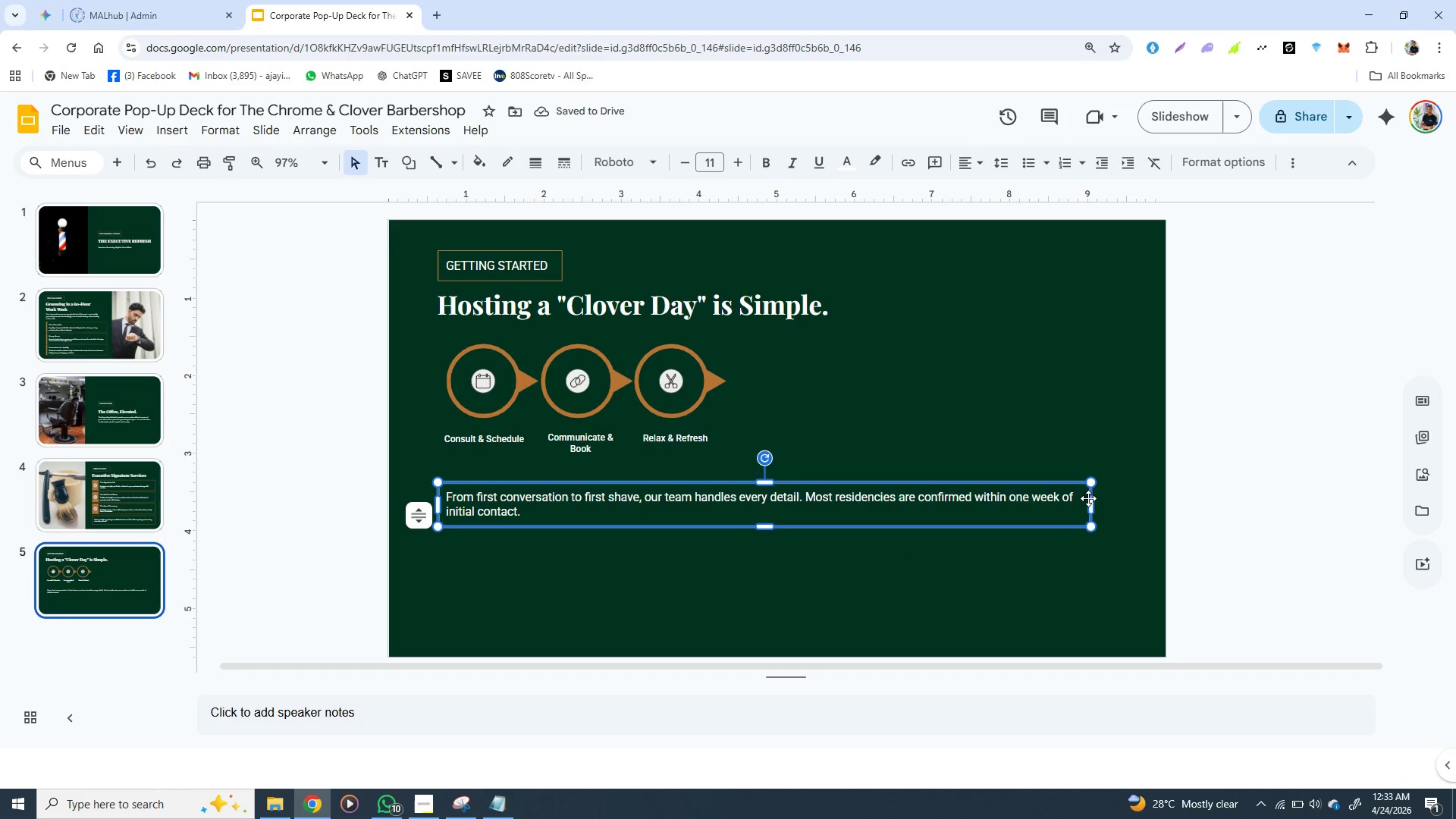 
left_click_drag(start_coordinate=[1090, 501], to_coordinate=[1109, 497])
 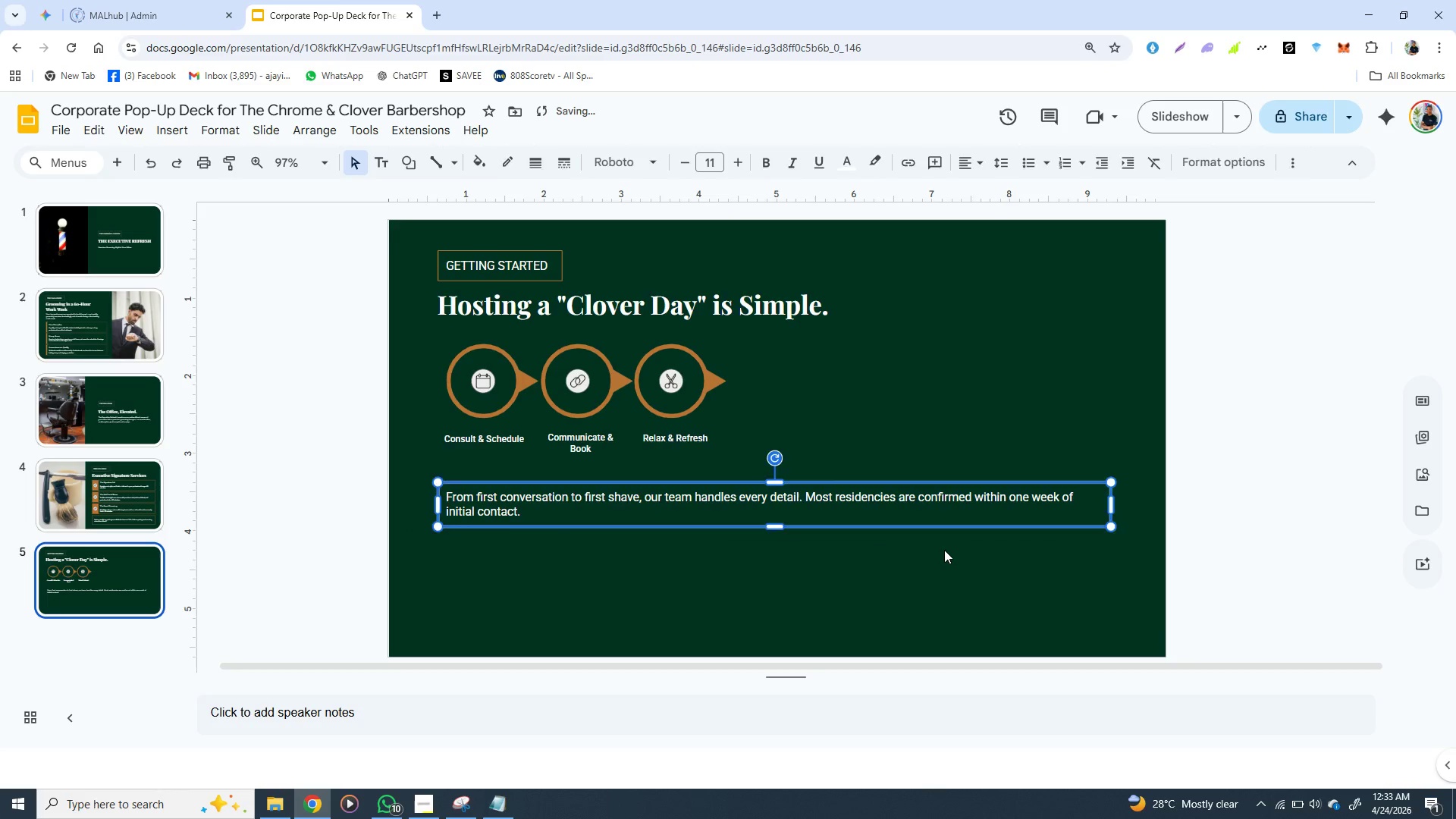 
left_click([943, 551])
 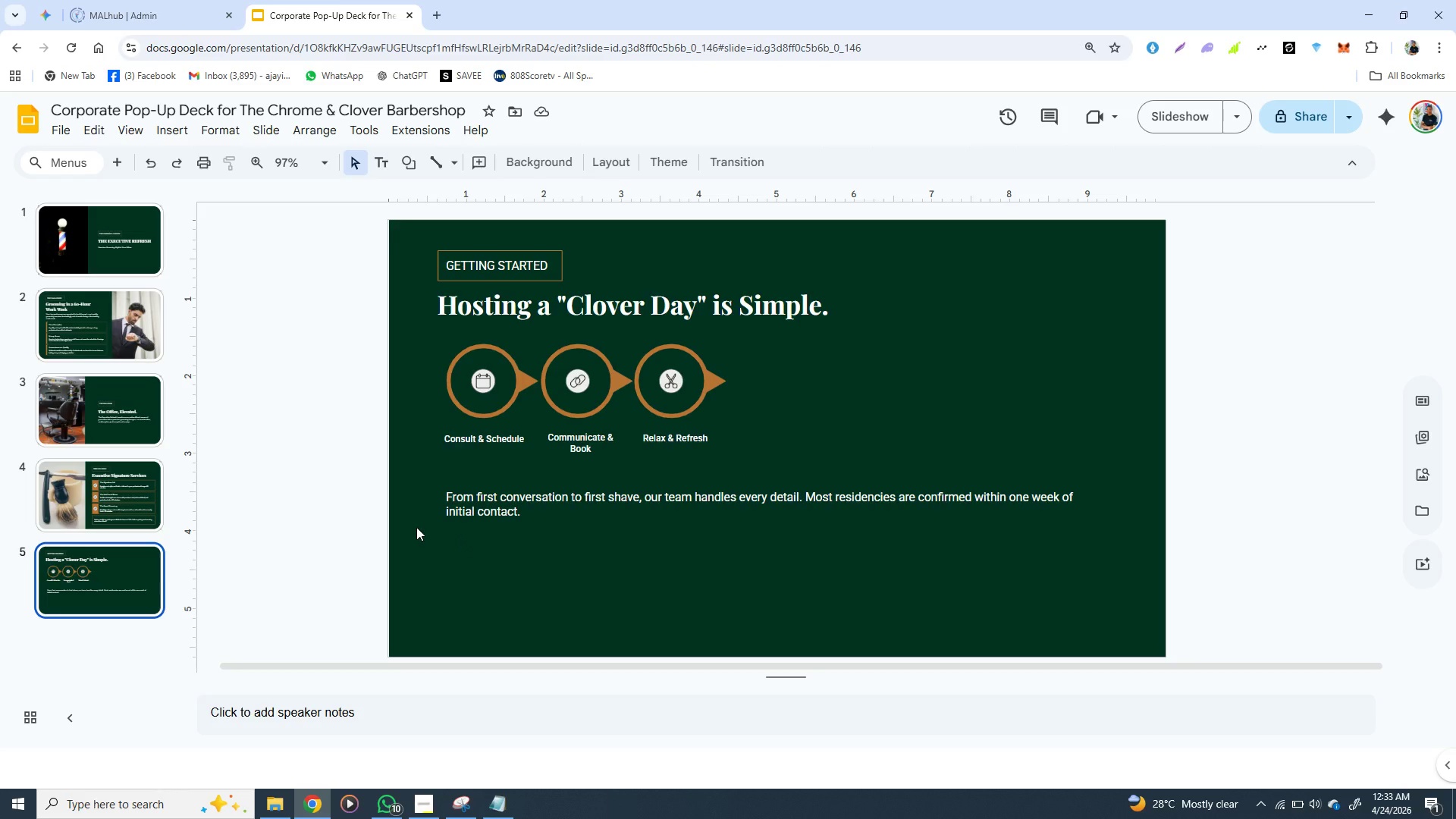 
wait(7.3)
 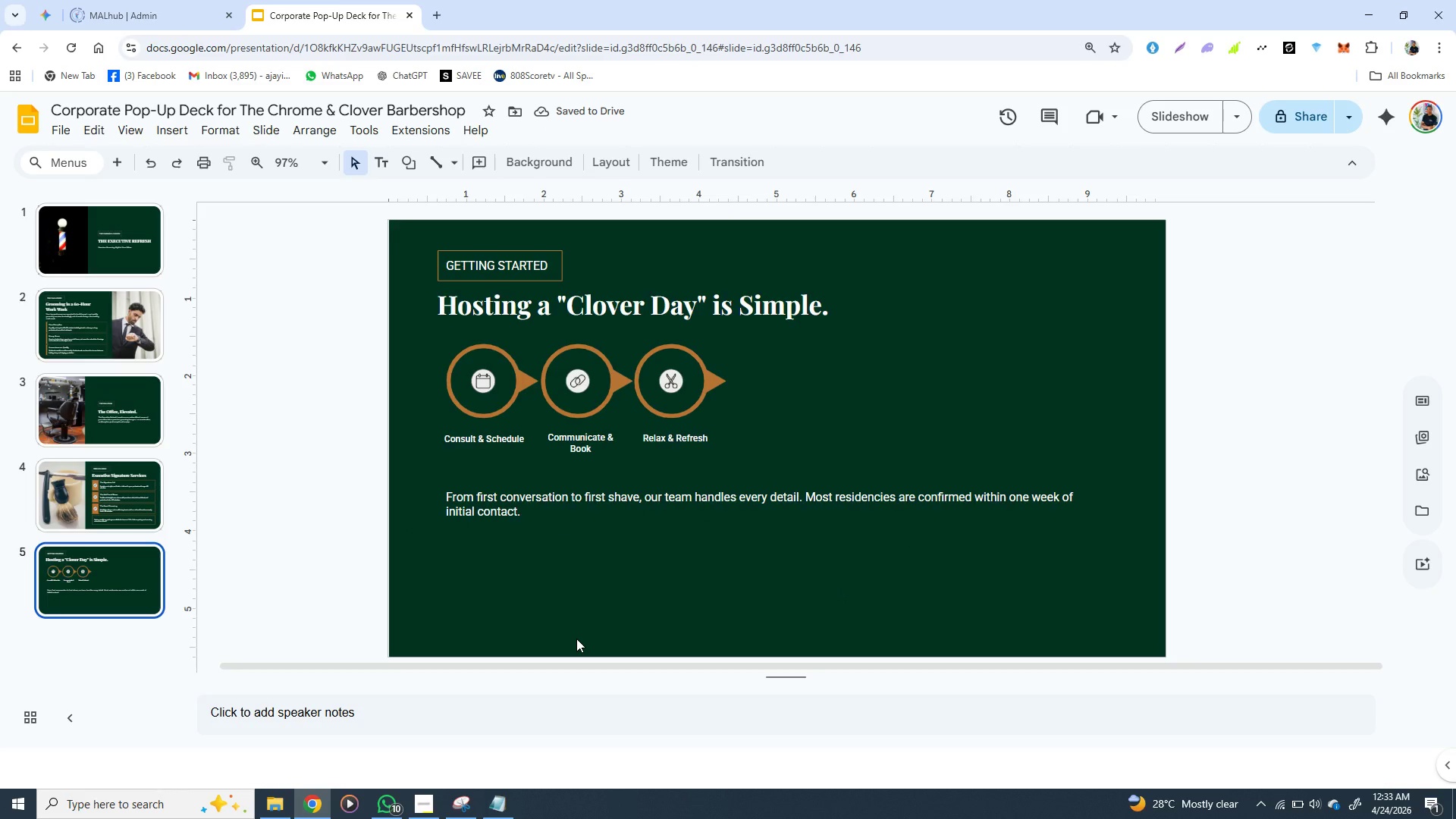 
left_click([137, 499])
 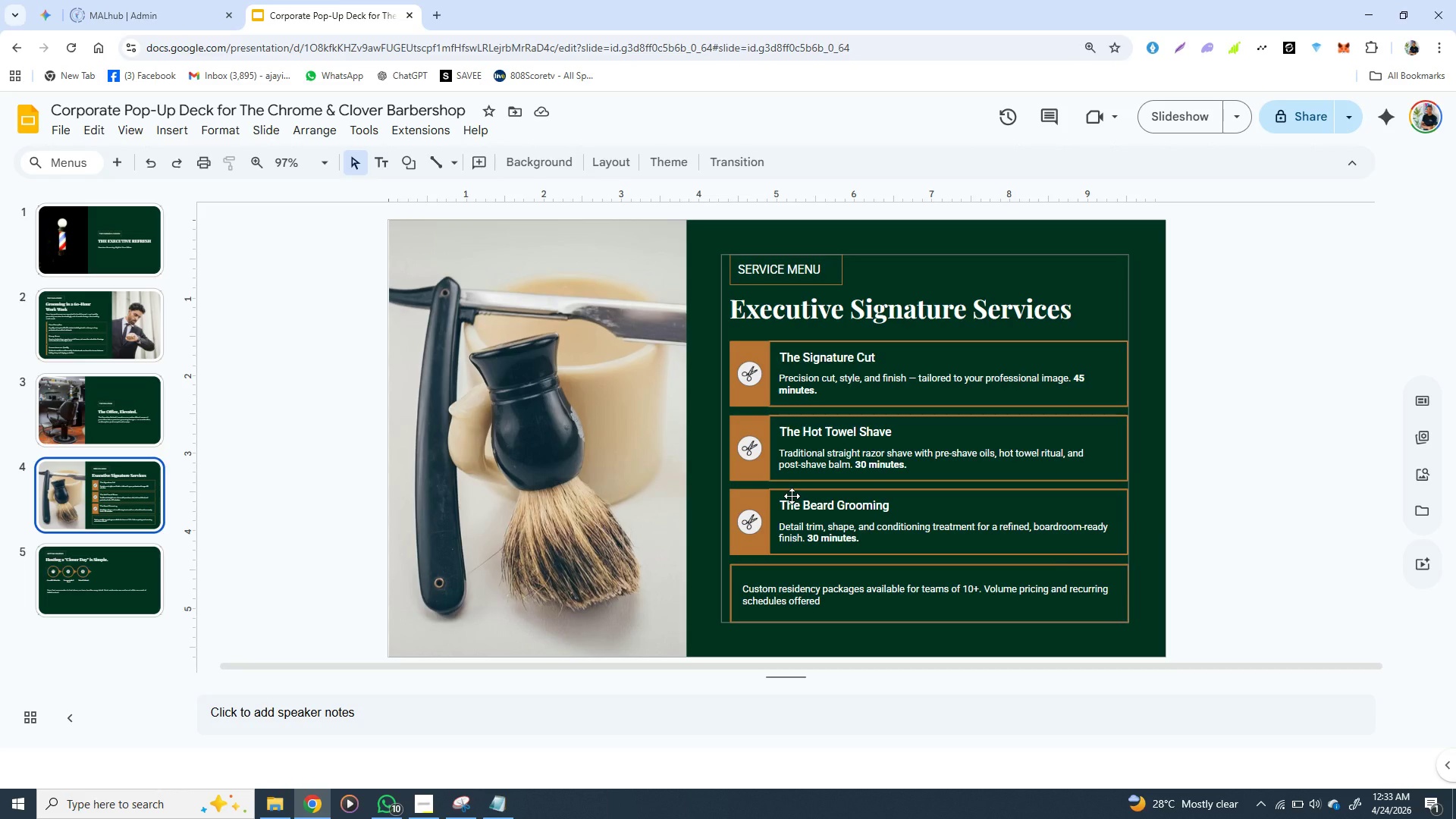 
left_click([795, 494])
 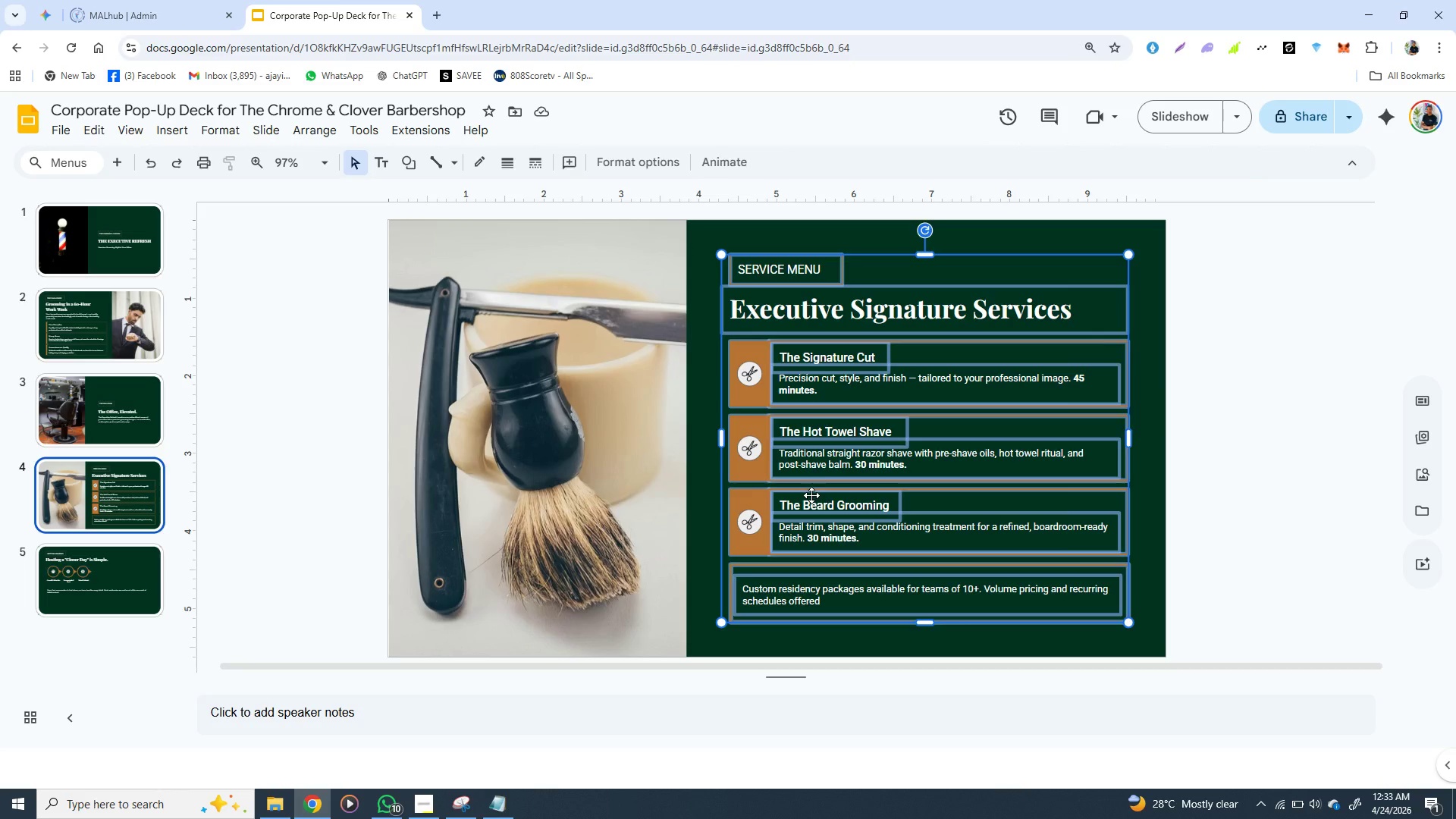 
double_click([811, 495])
 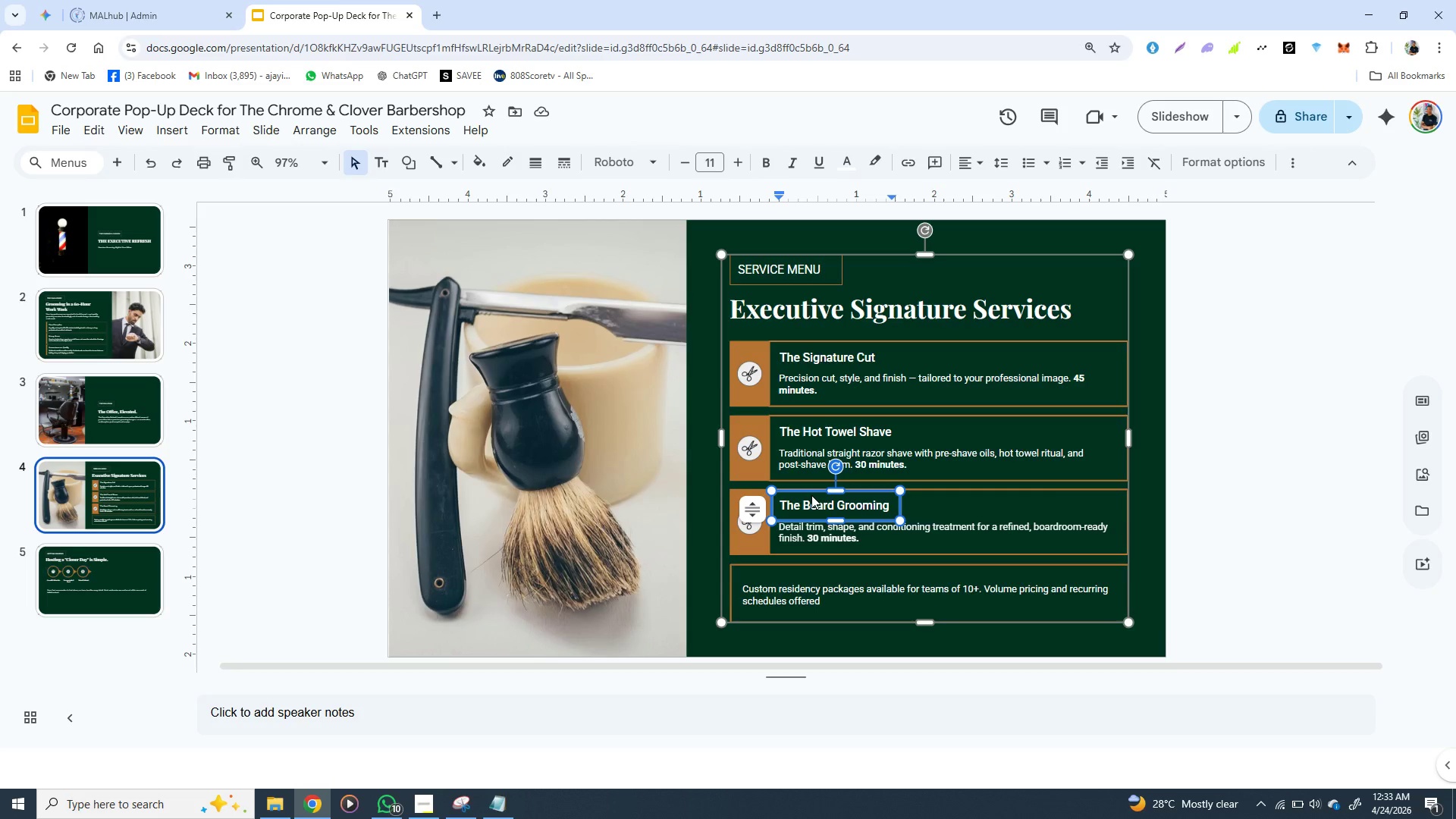 
hold_key(key=ShiftLeft, duration=1.53)
 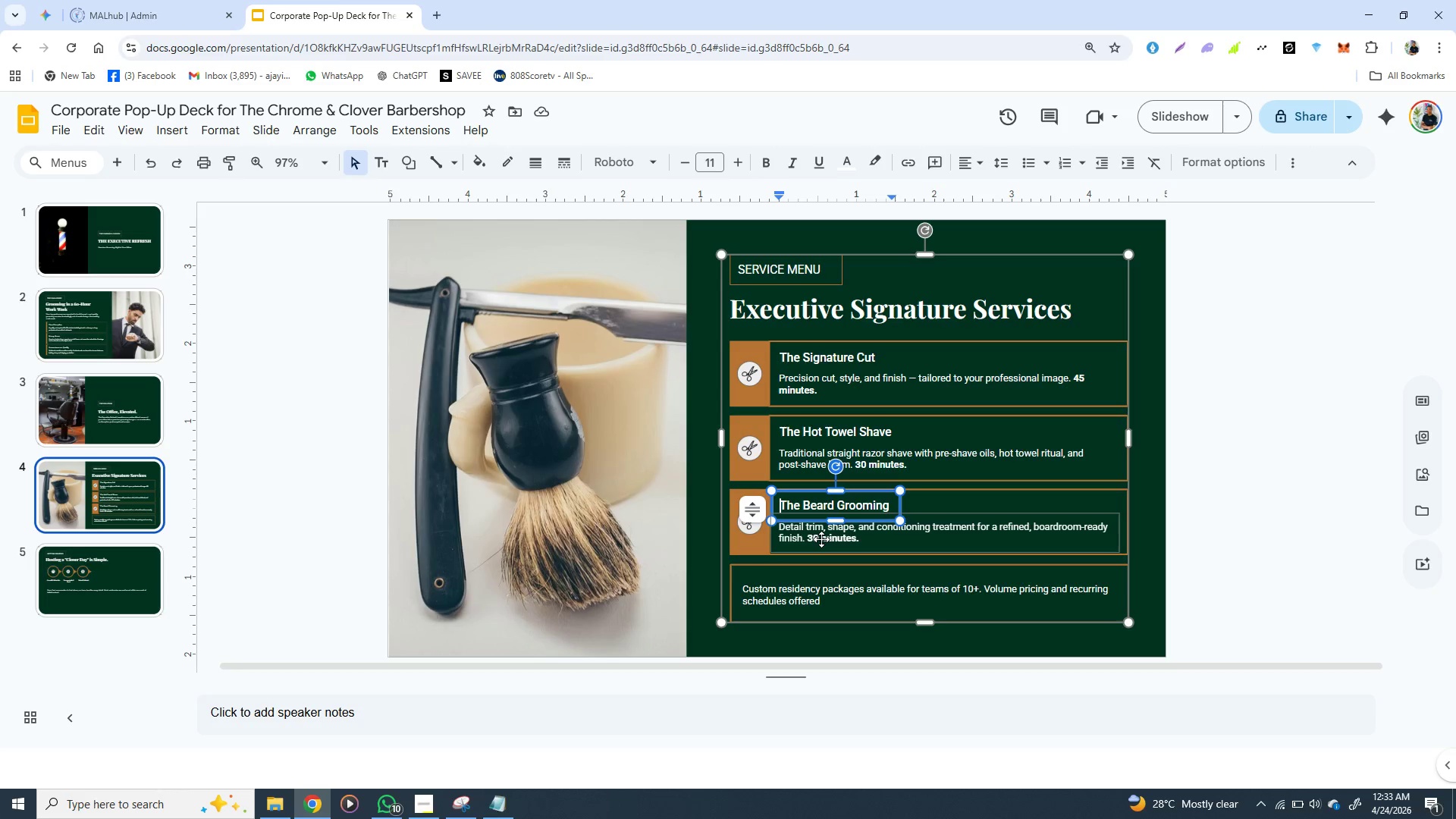 
hold_key(key=ShiftLeft, duration=1.03)
 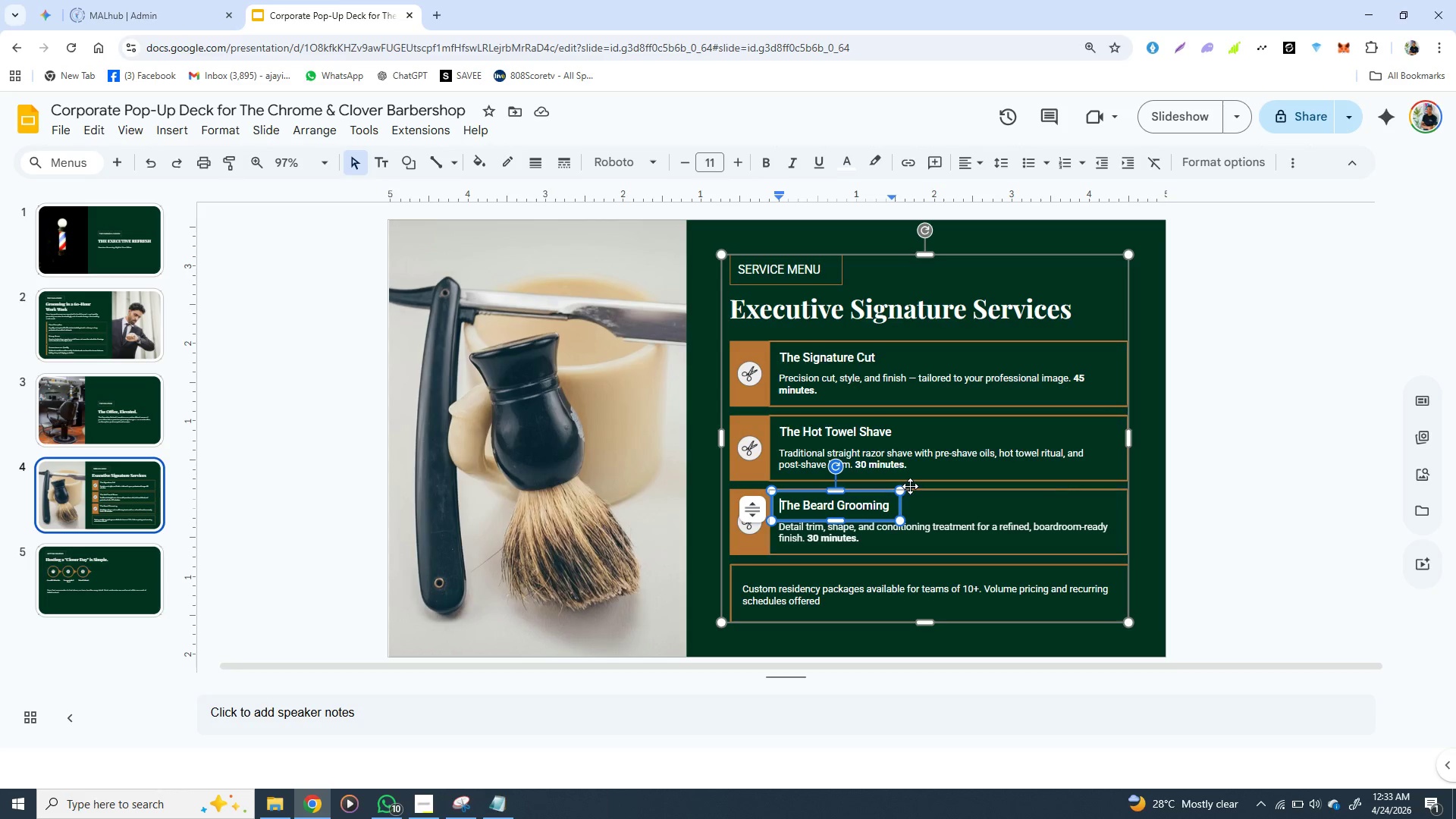 
double_click([910, 486])
 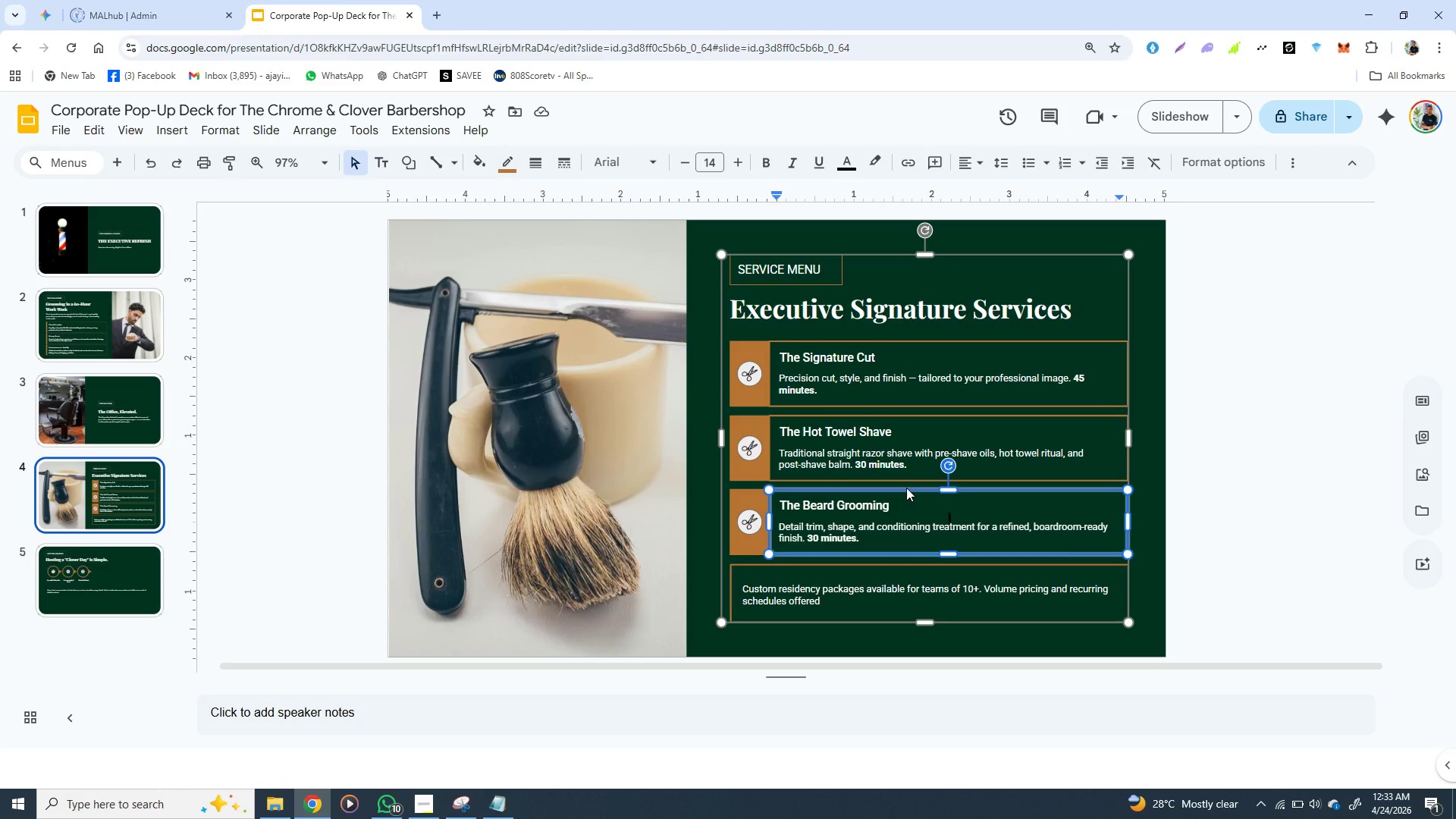 
key(Control+C)
 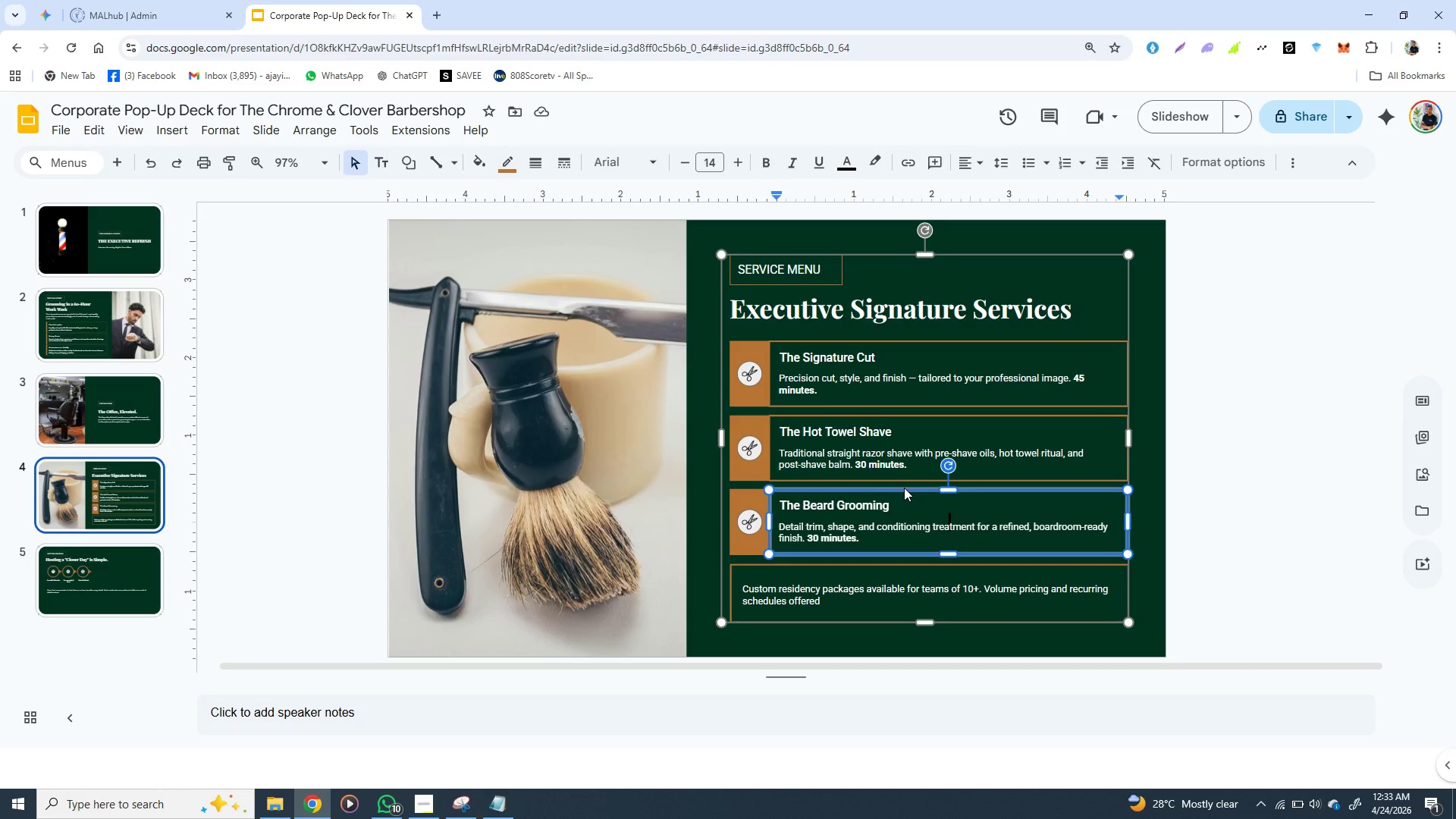 
key(Control+C)
 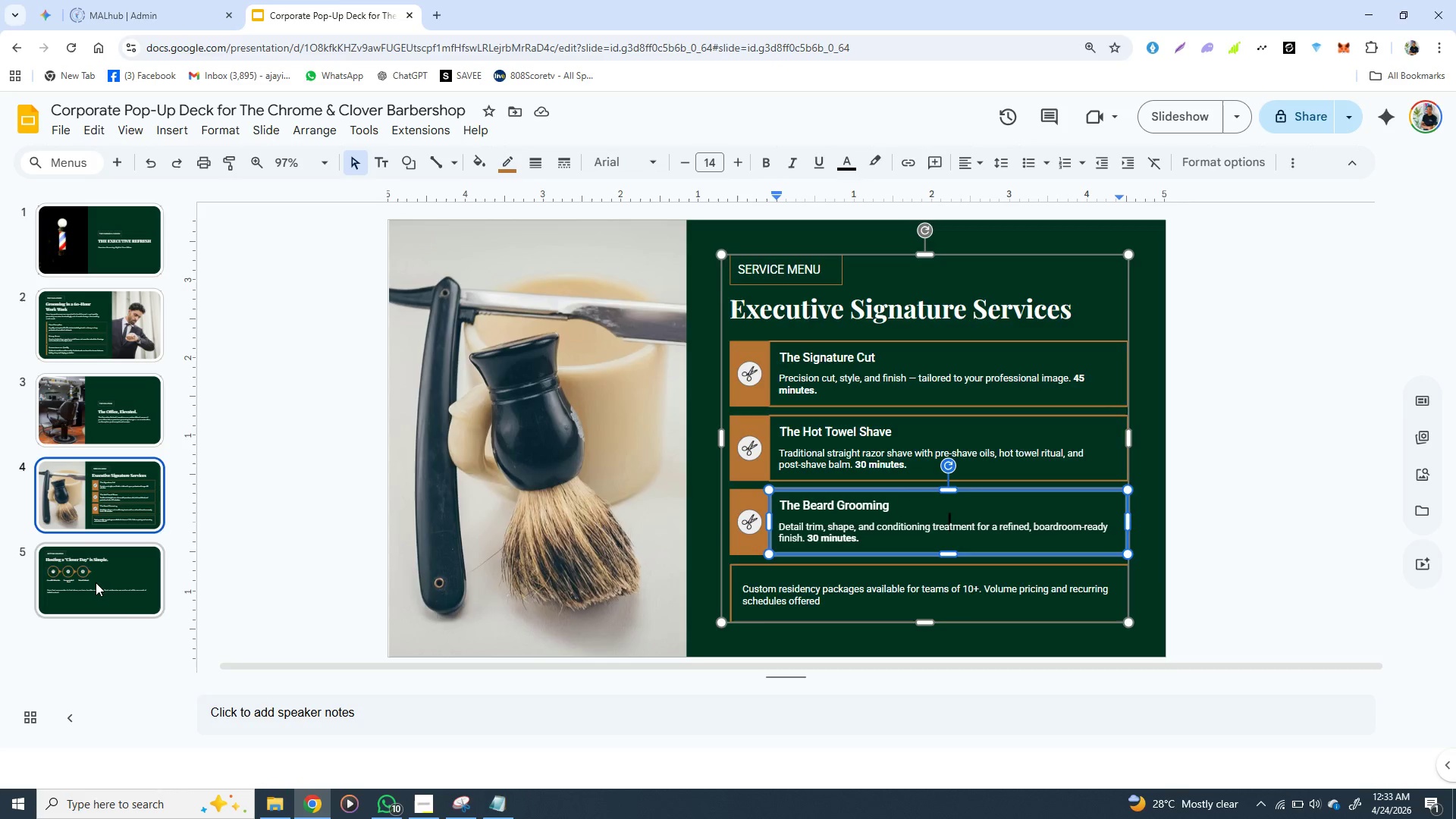 
left_click([96, 582])
 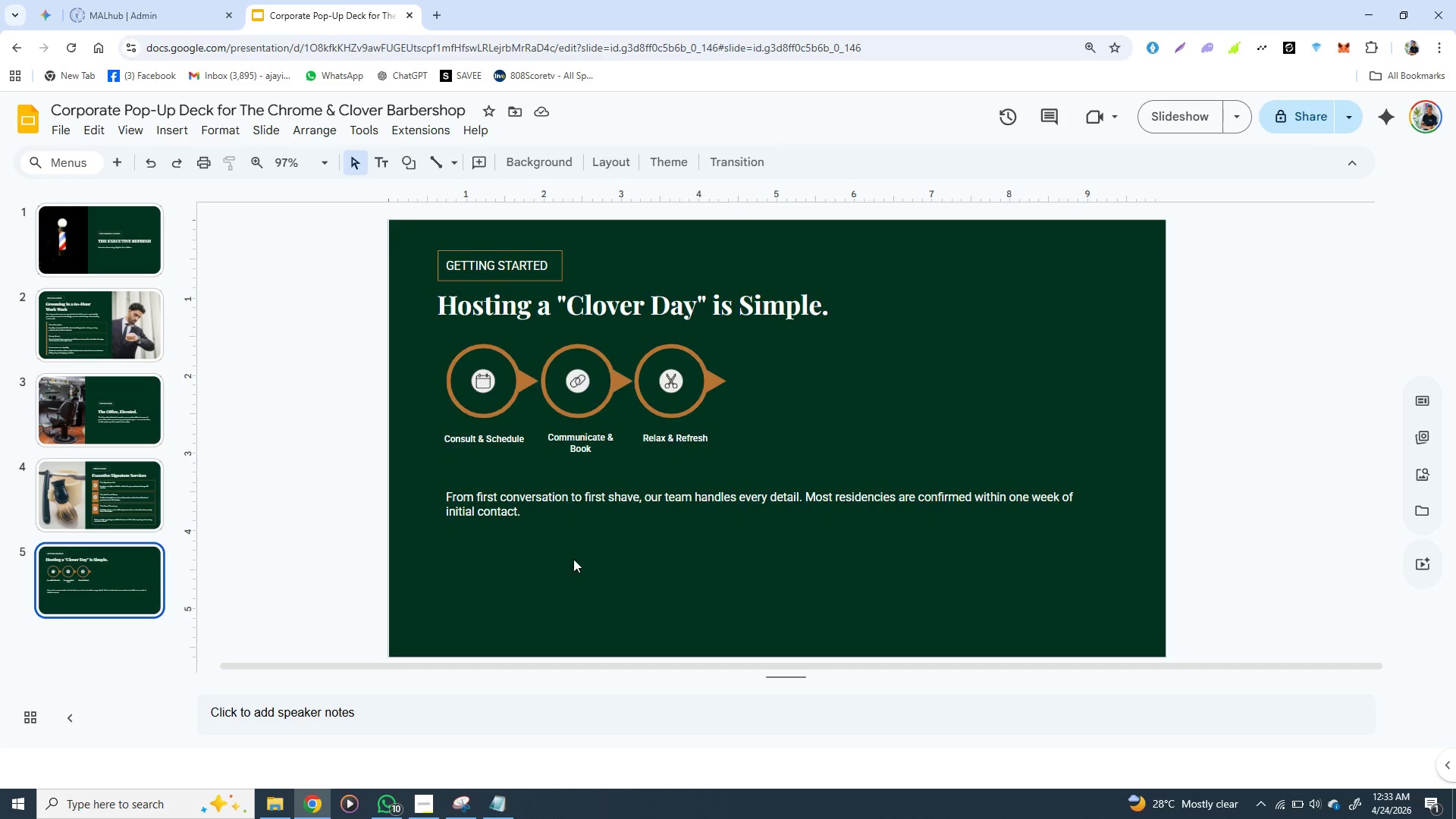 
key(Control+V)
 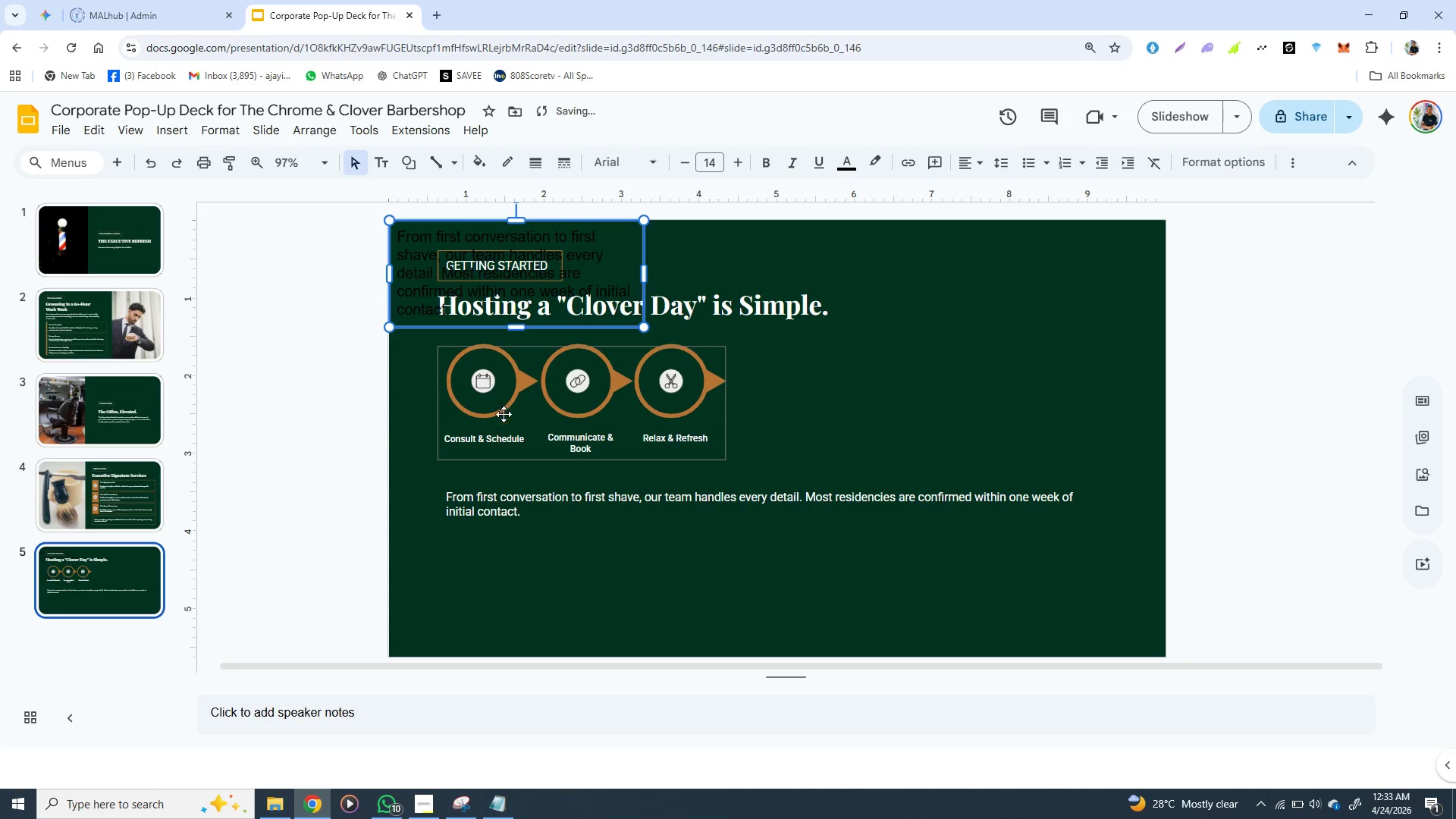 
hold_key(key=ControlLeft, duration=1.53)
 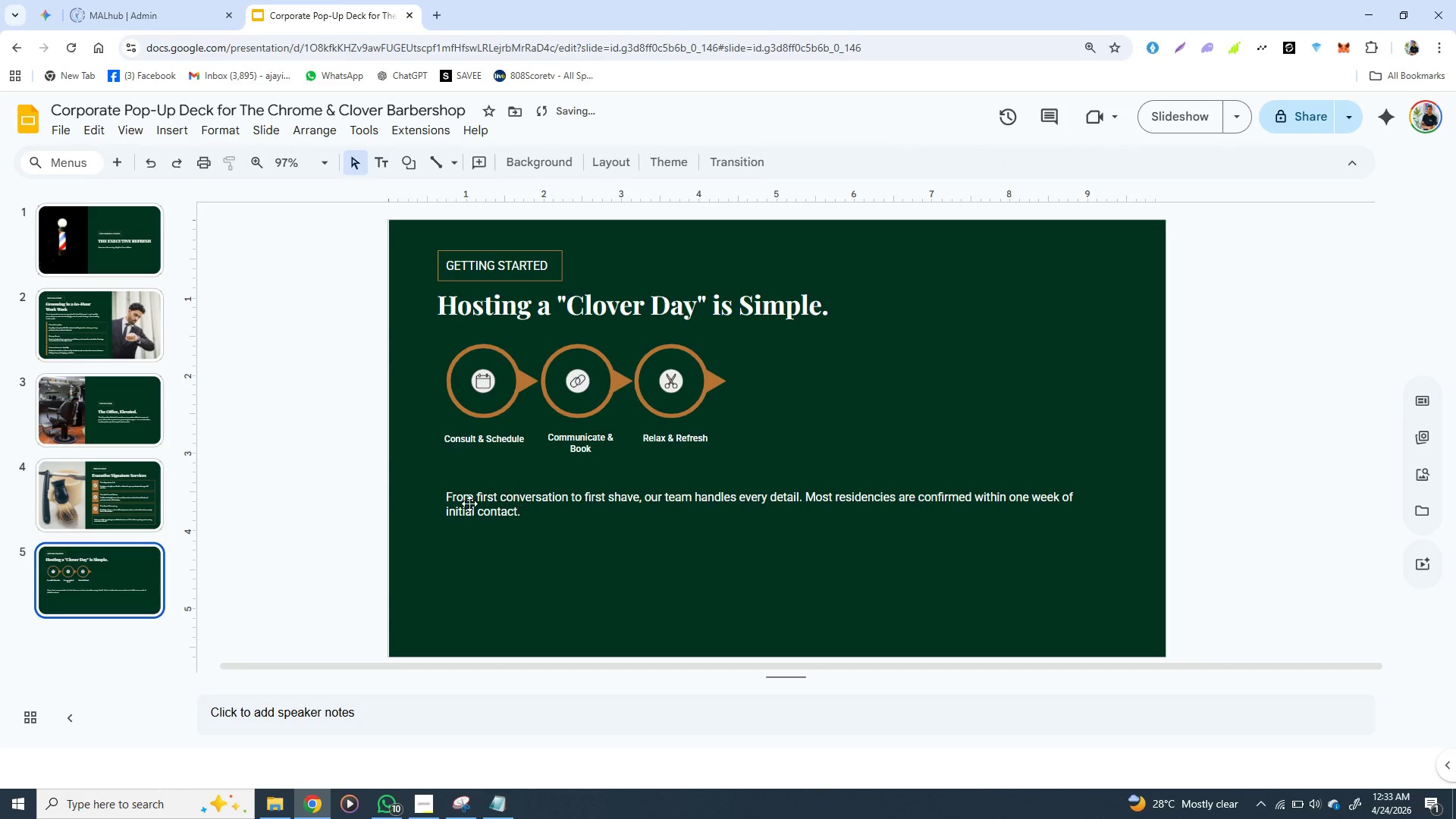 
key(Control+Z)
 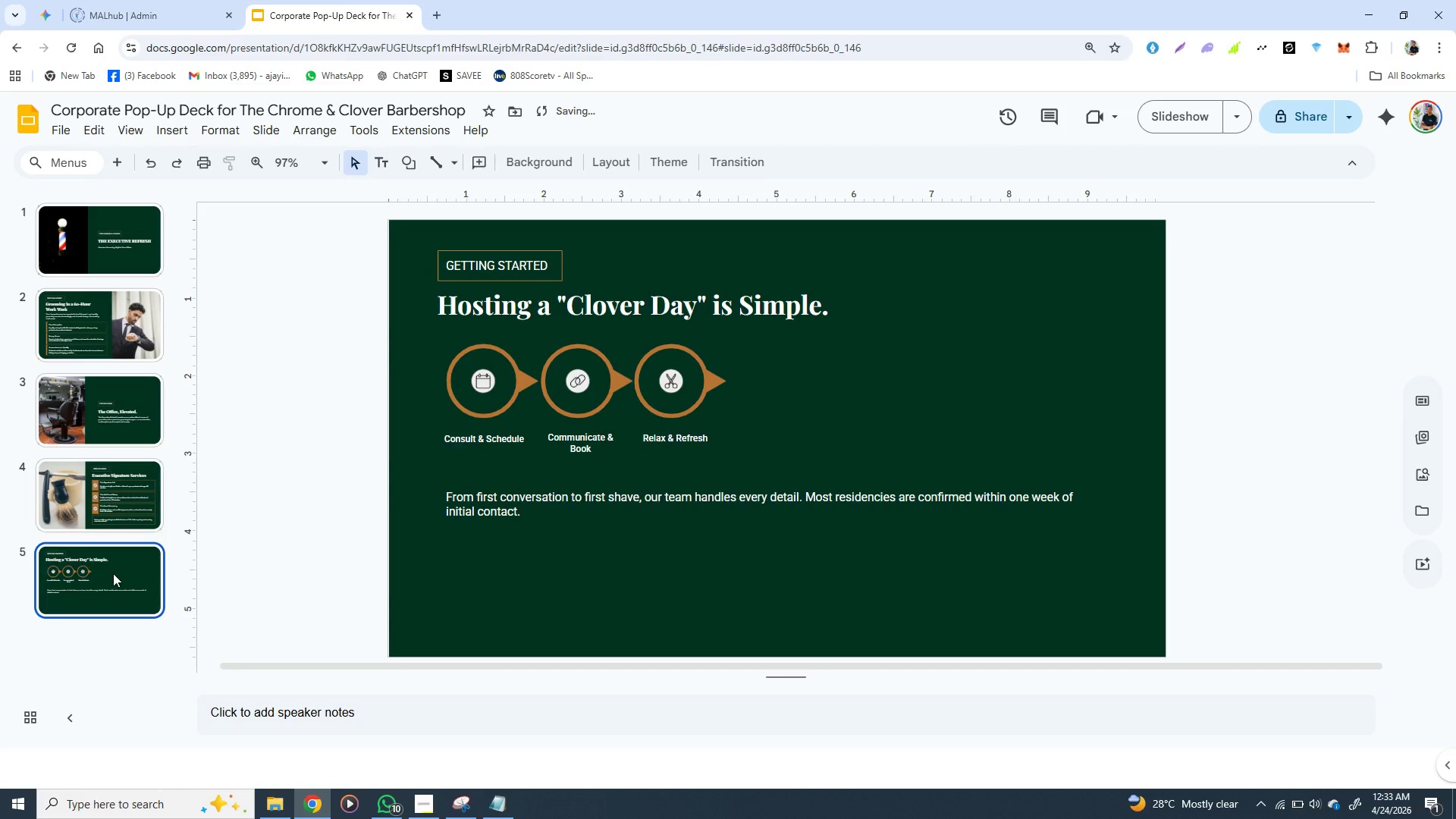 
left_click([113, 574])
 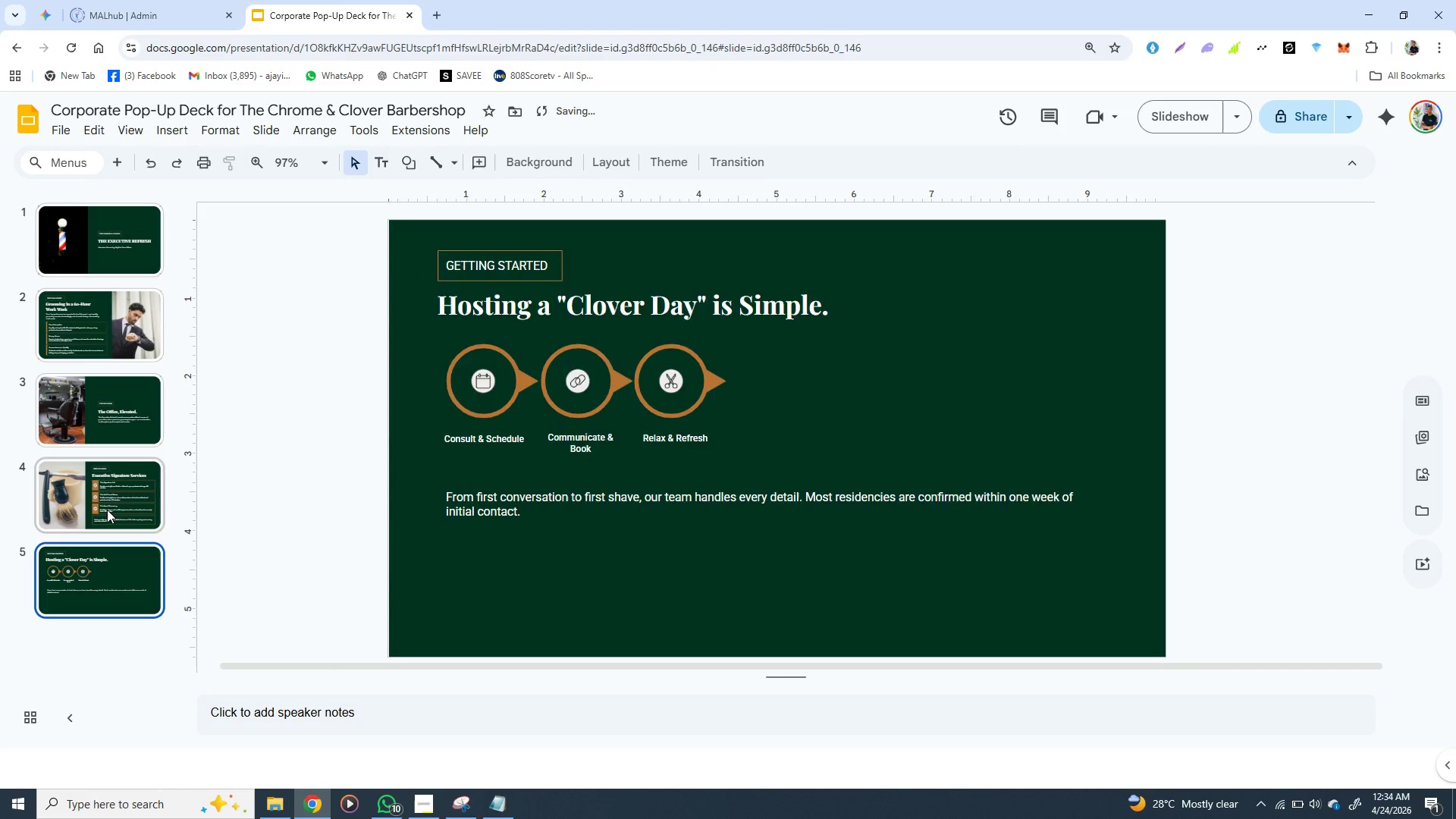 
left_click([107, 510])
 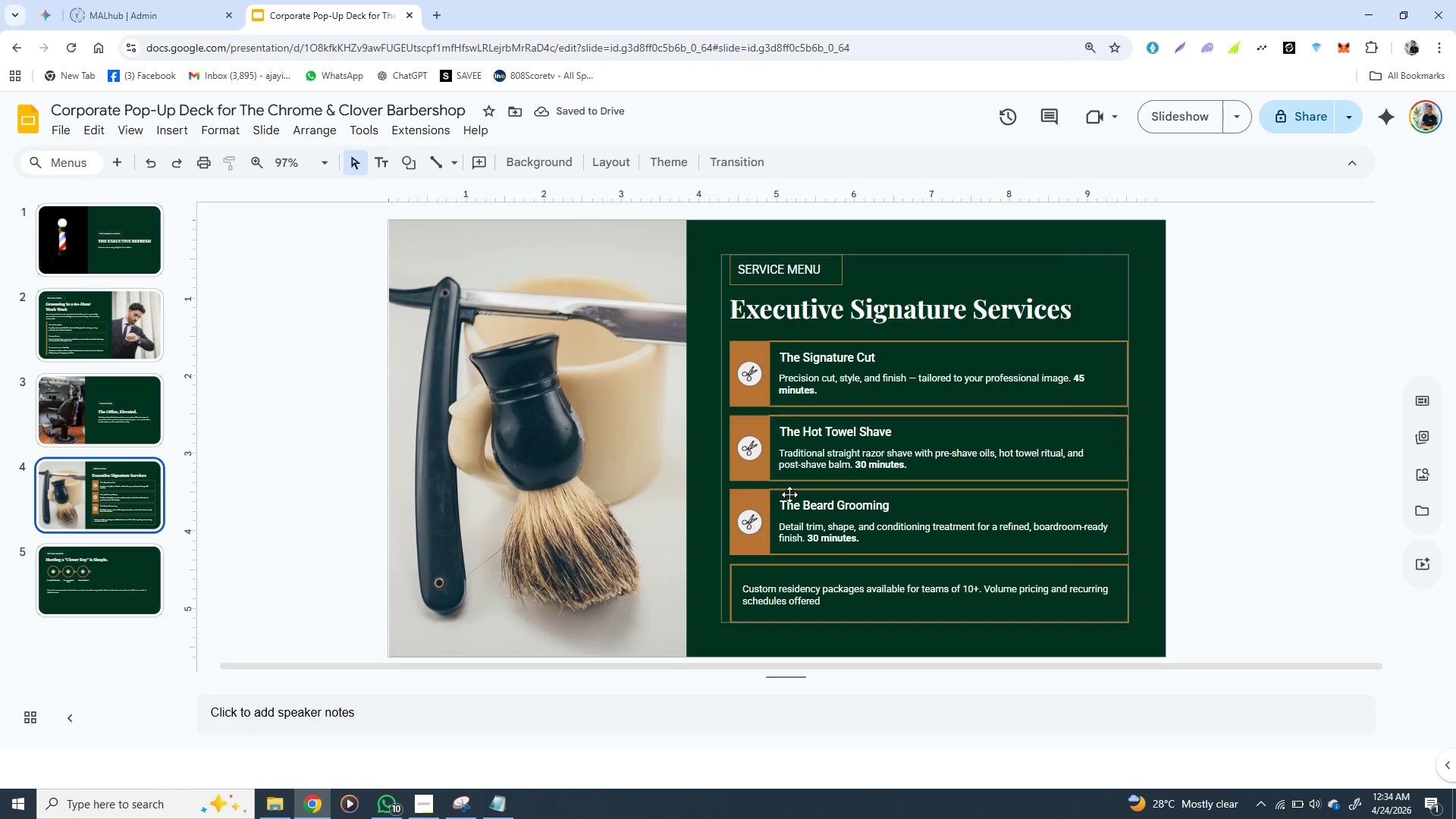 
left_click([792, 493])
 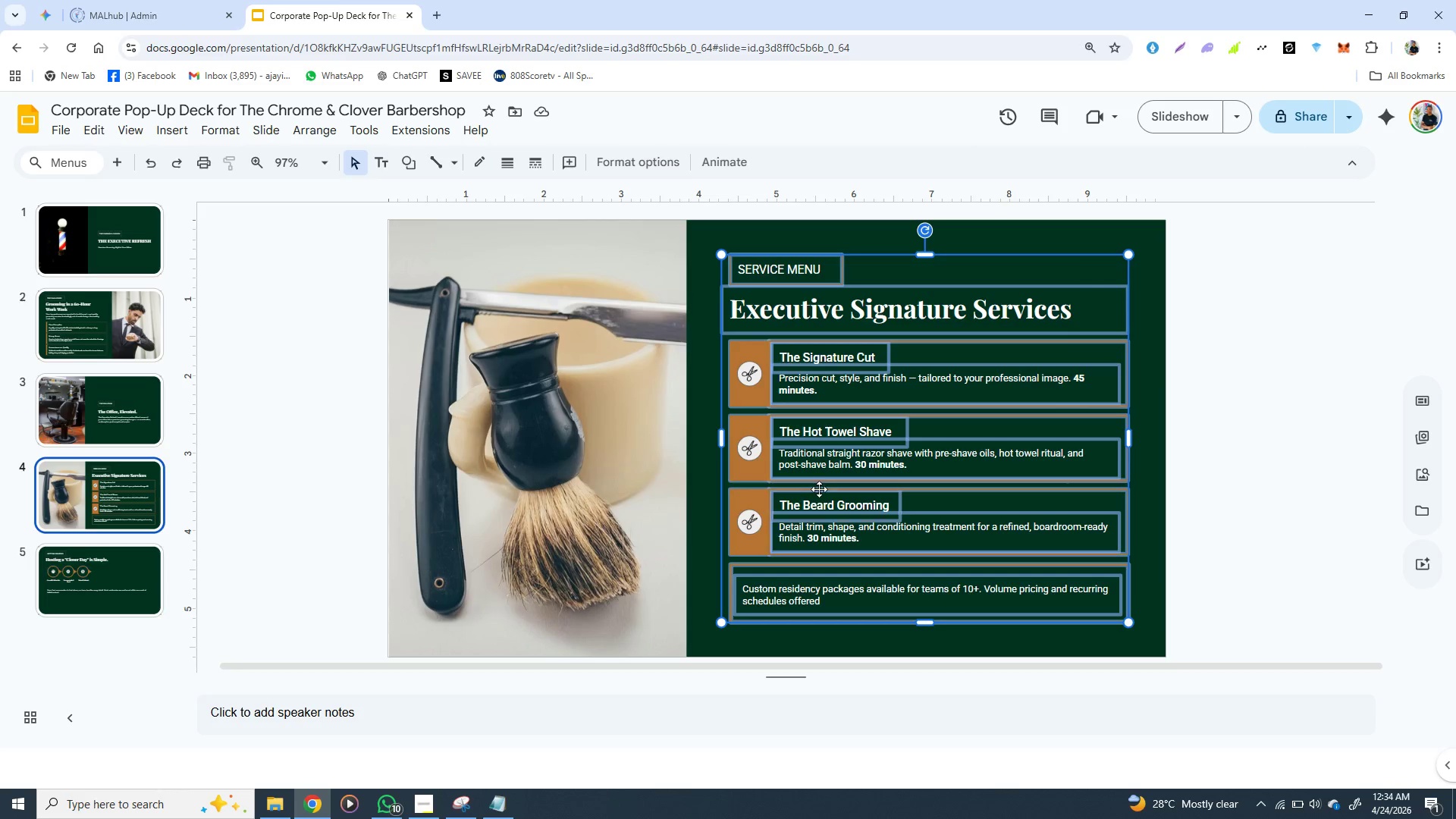 
left_click([819, 489])
 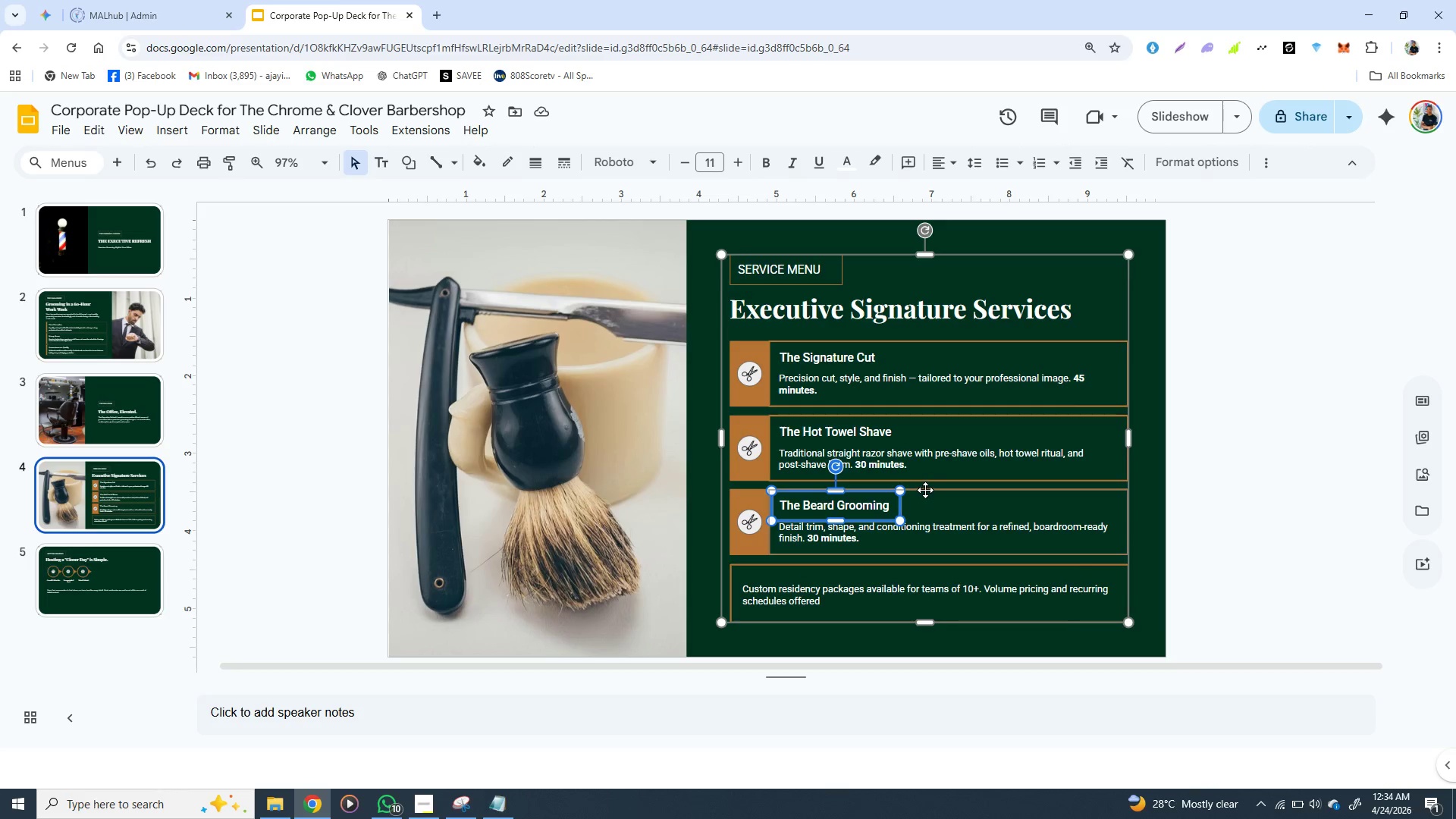 
left_click([925, 489])
 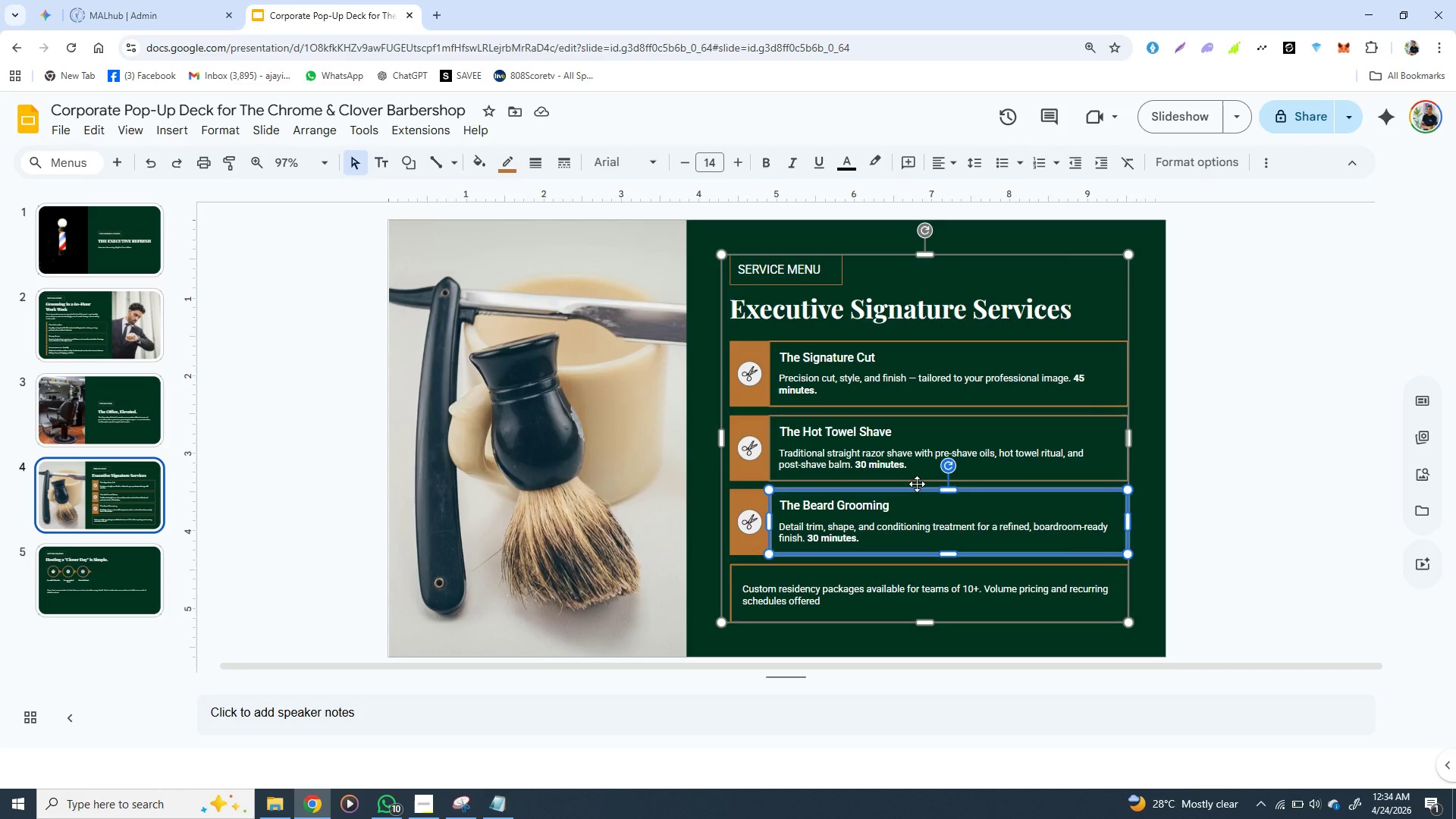 
hold_key(key=ControlLeft, duration=1.5)
 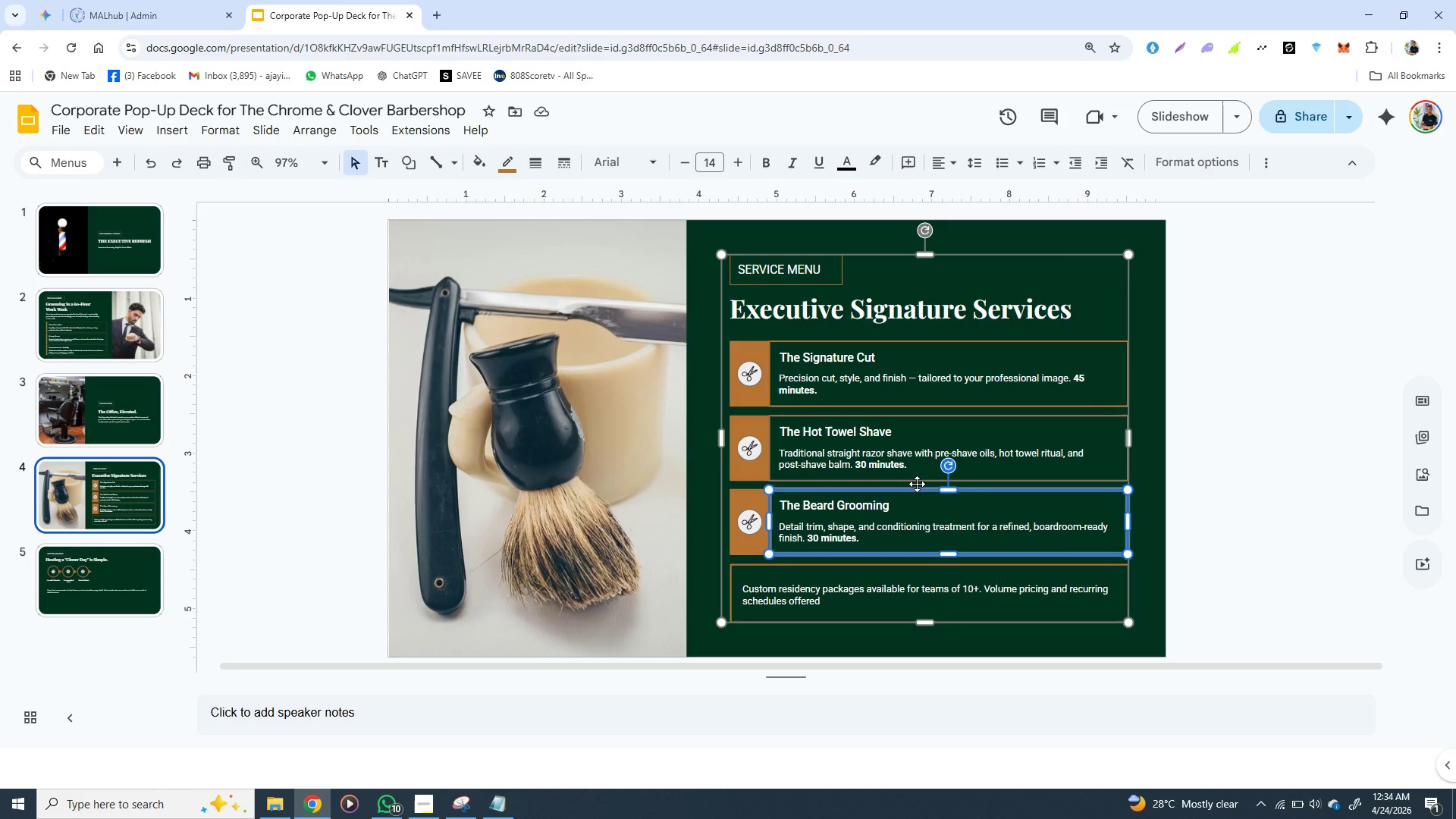 
key(Control+C)
 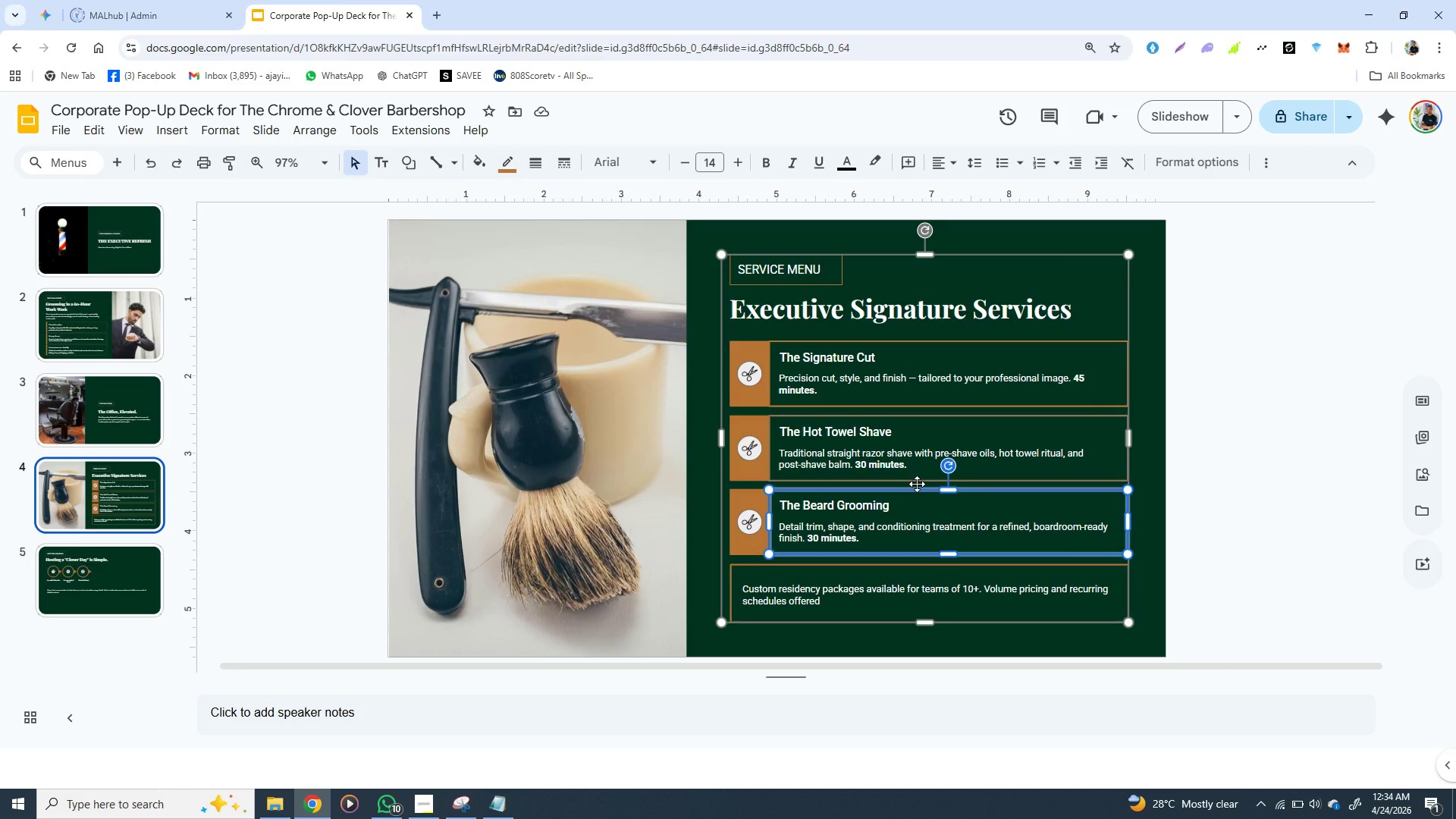 
key(Control+C)
 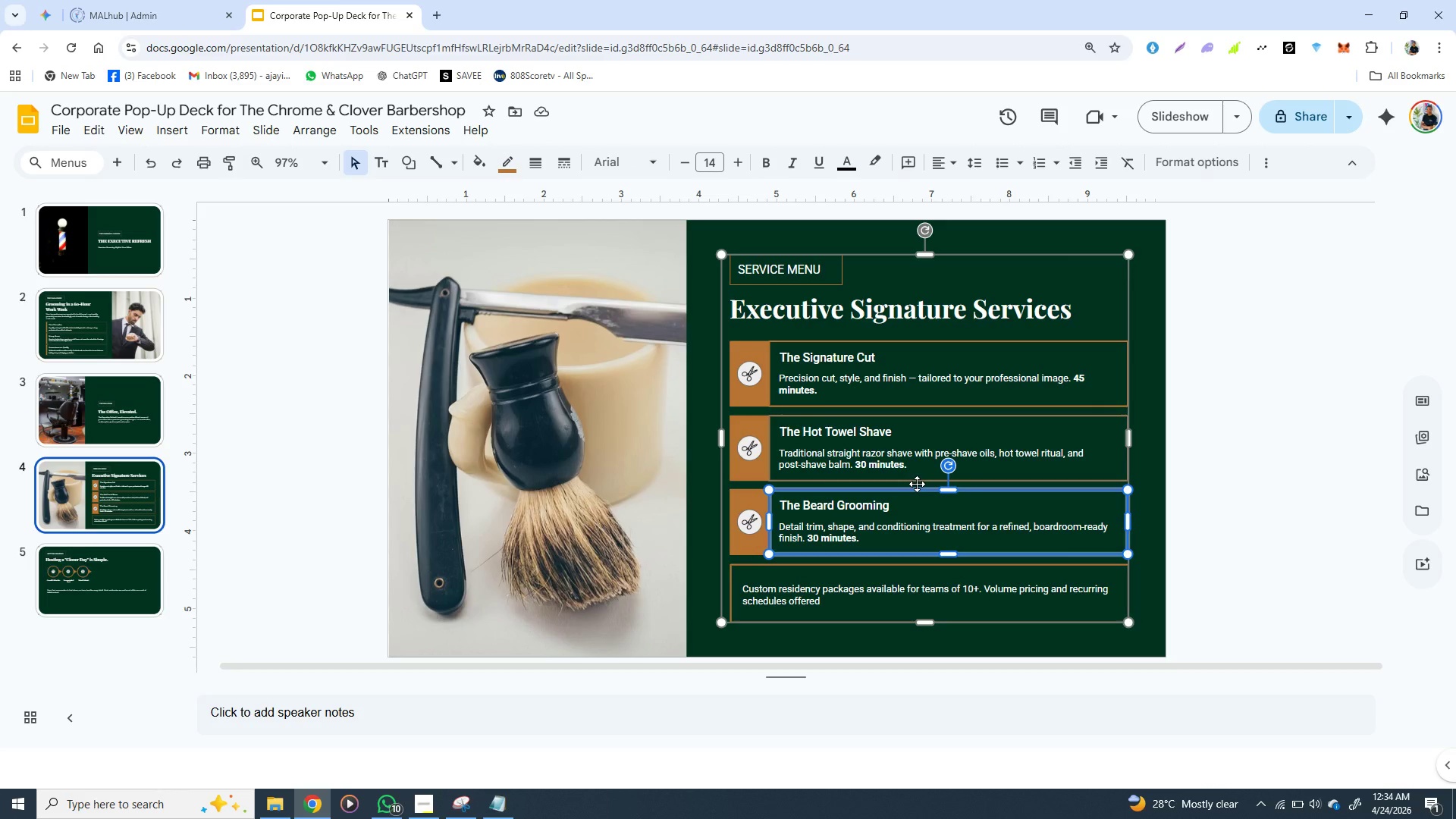 
key(Control+C)
 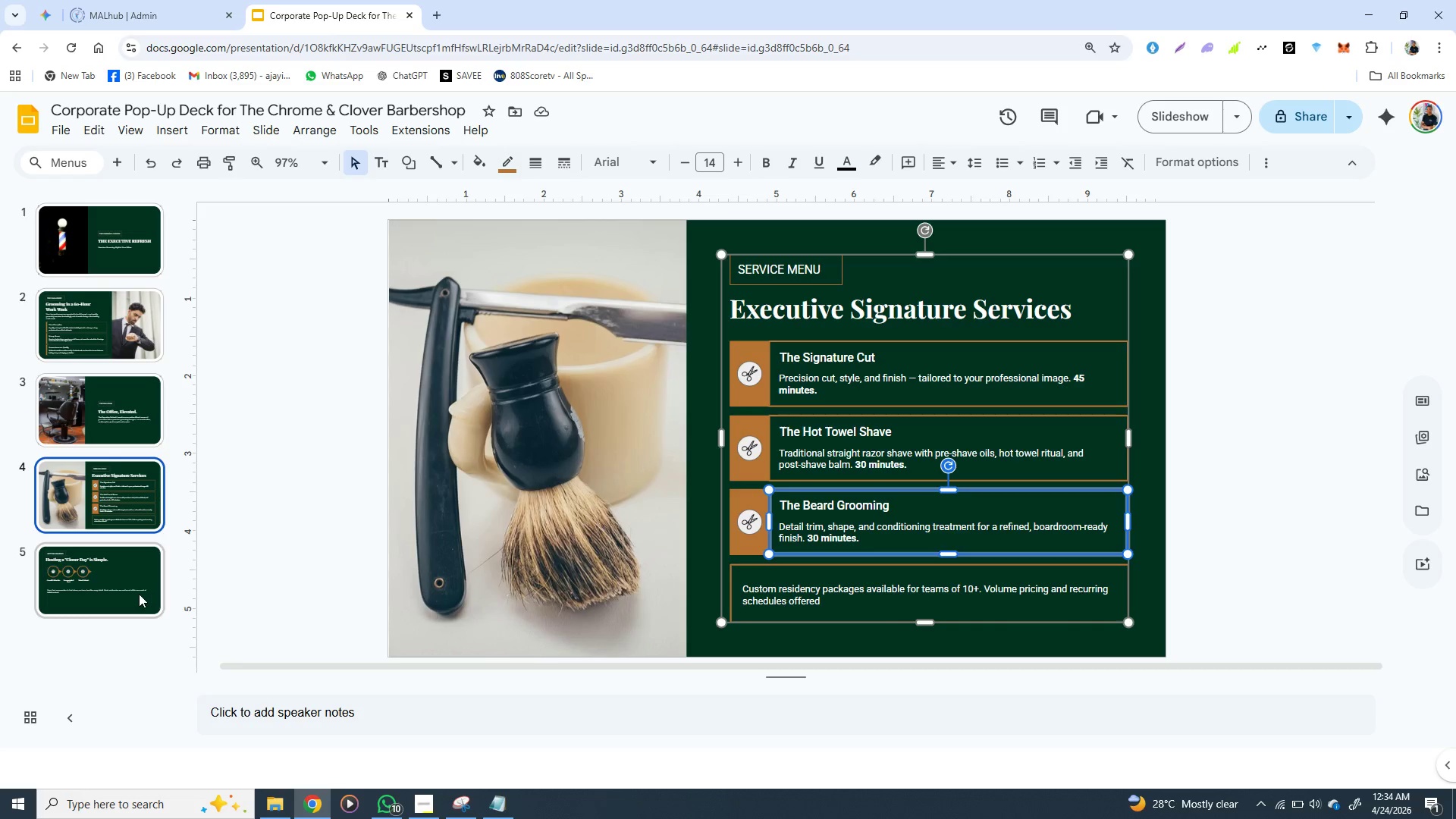 
left_click([139, 594])
 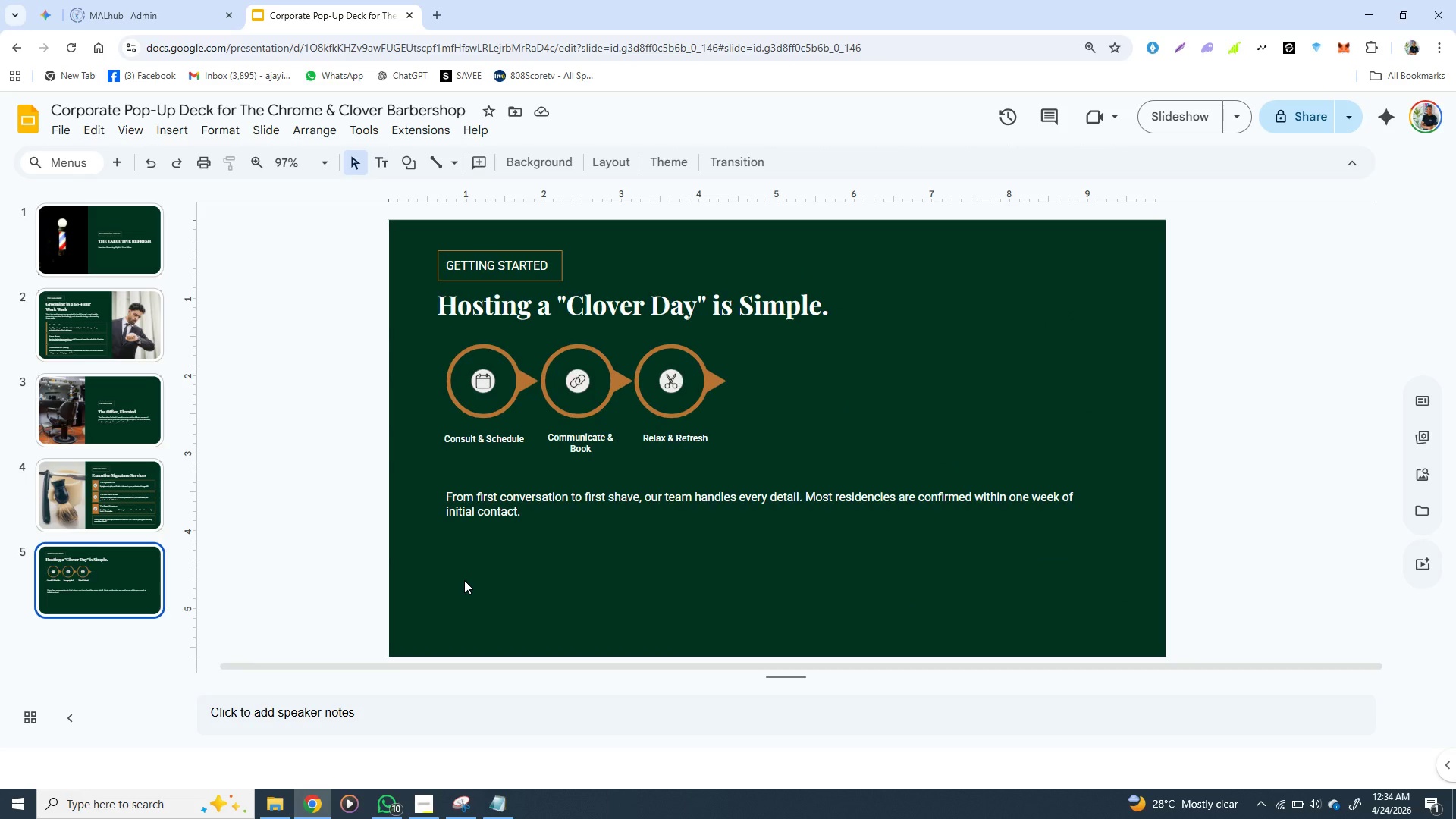 
key(Control+V)
 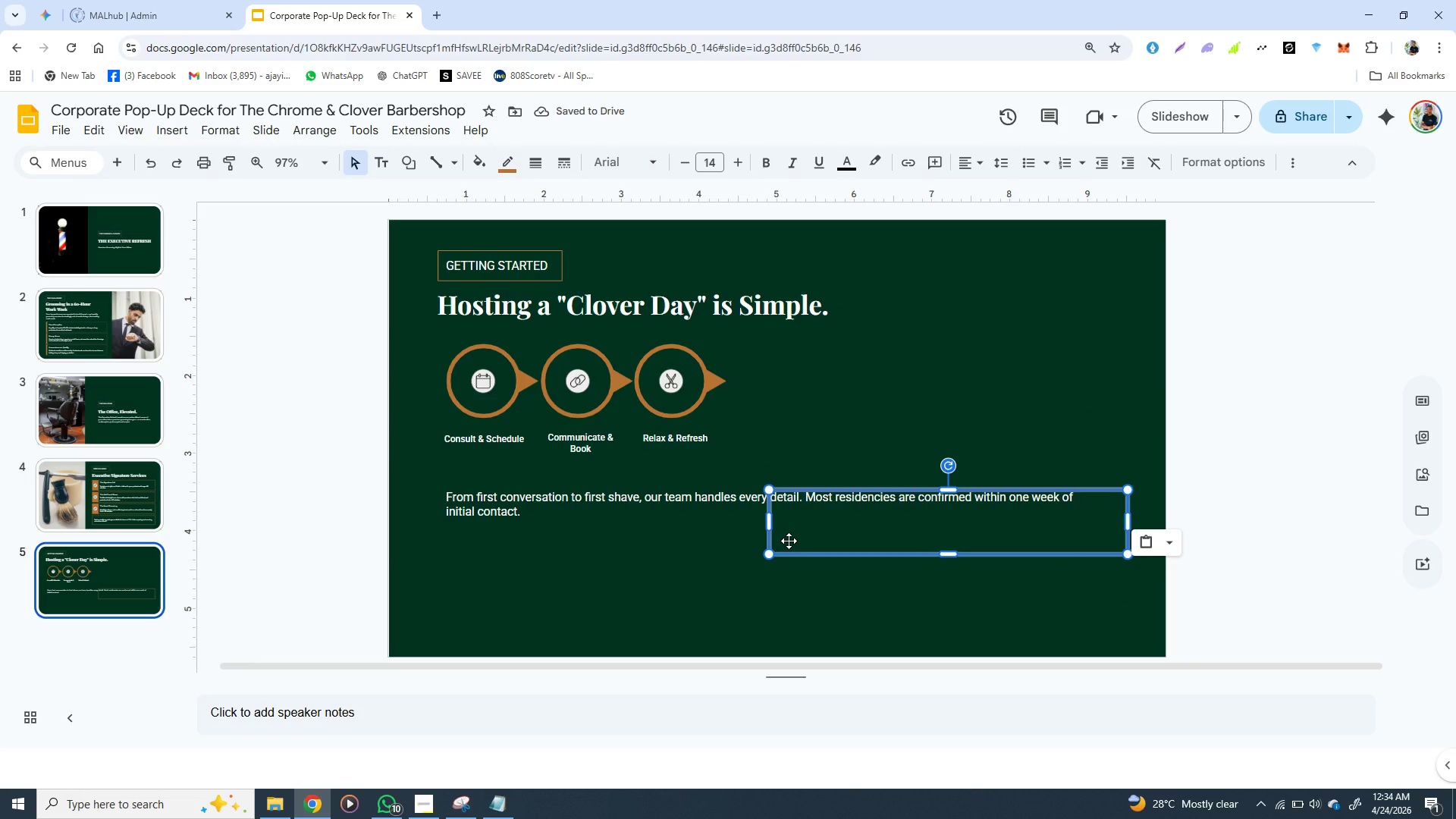 
key(Backspace)
 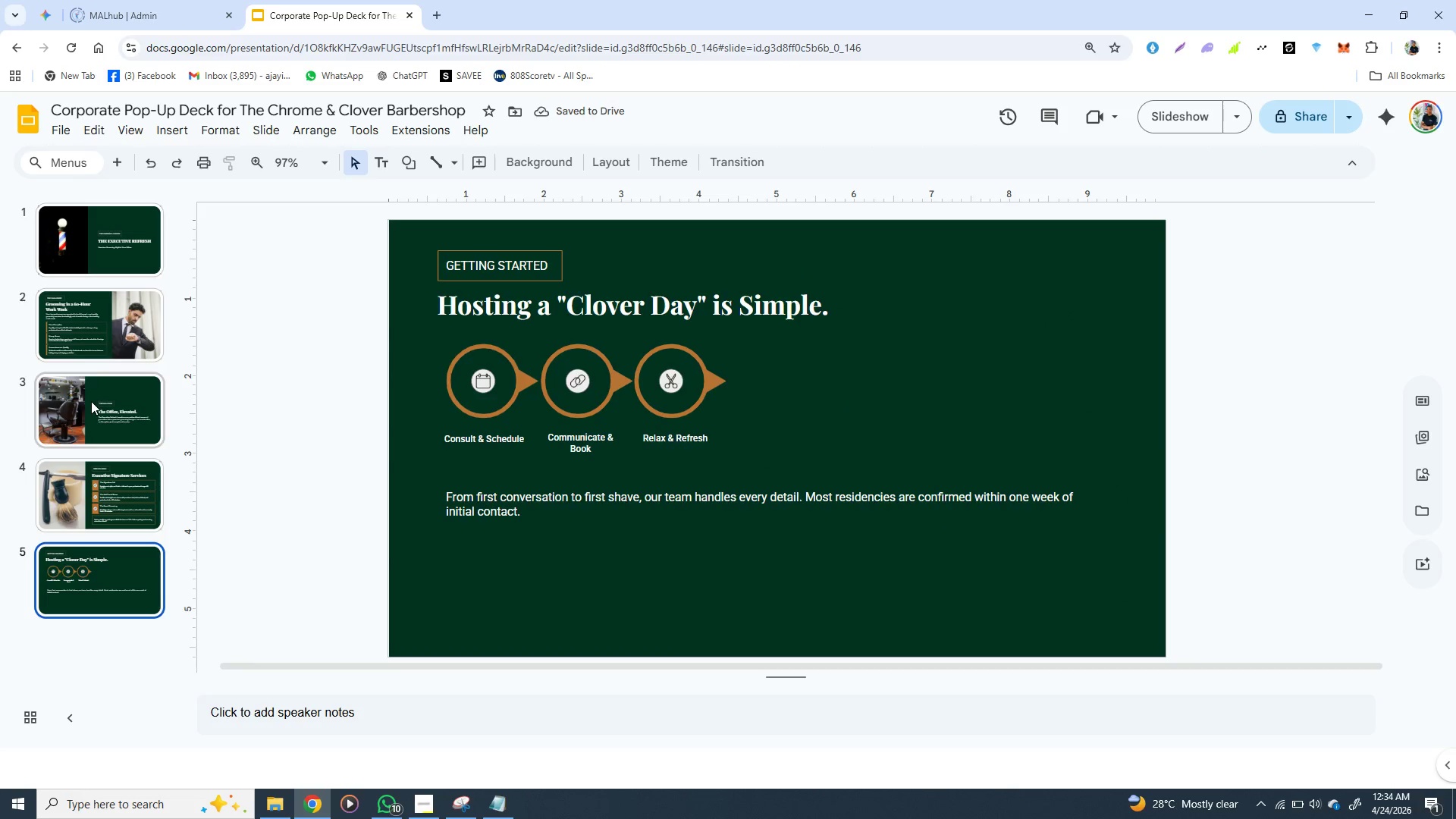 
left_click([81, 333])
 